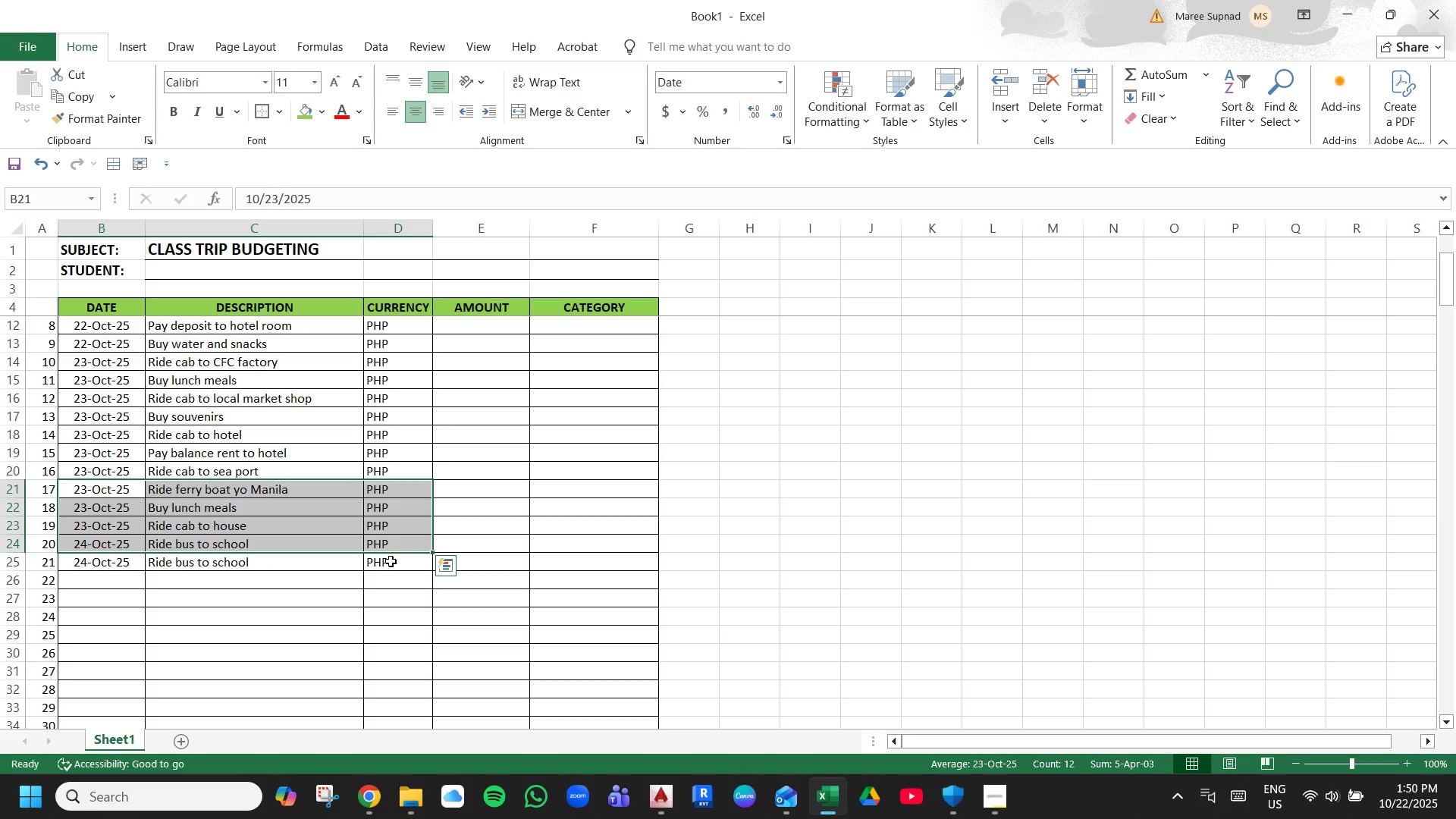 
key(ArrowDown)
 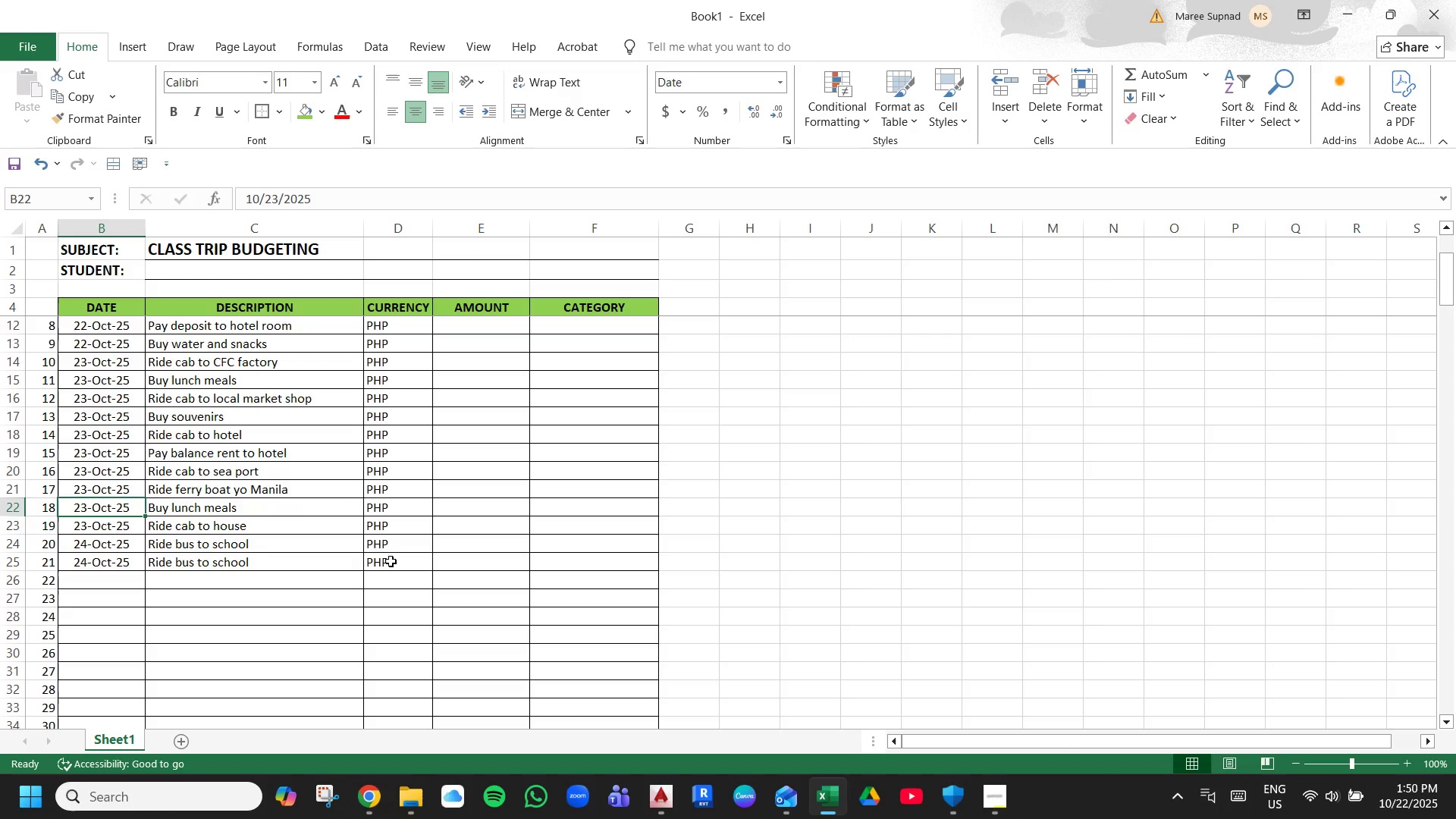 
key(ArrowDown)
 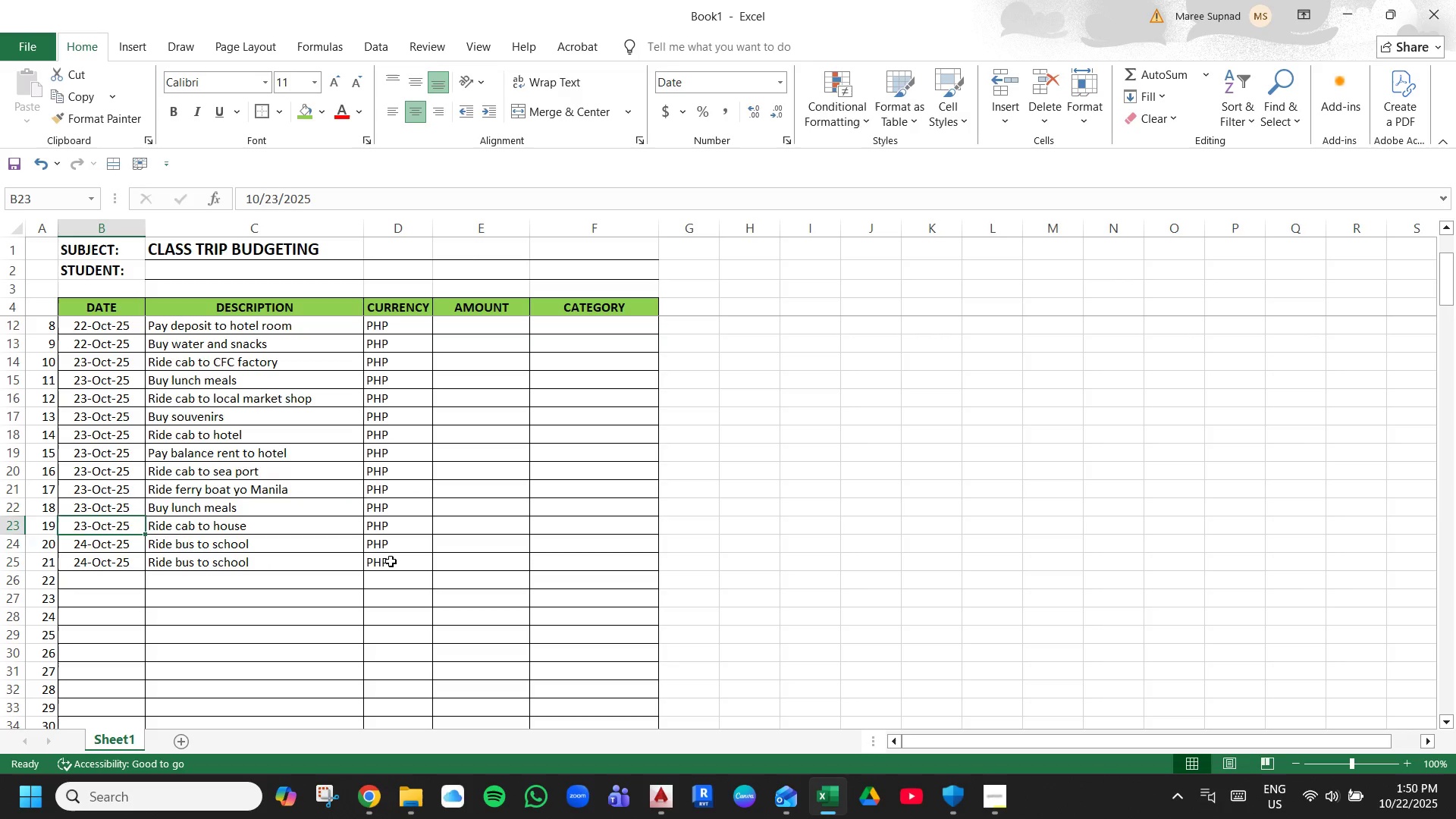 
key(ArrowDown)
 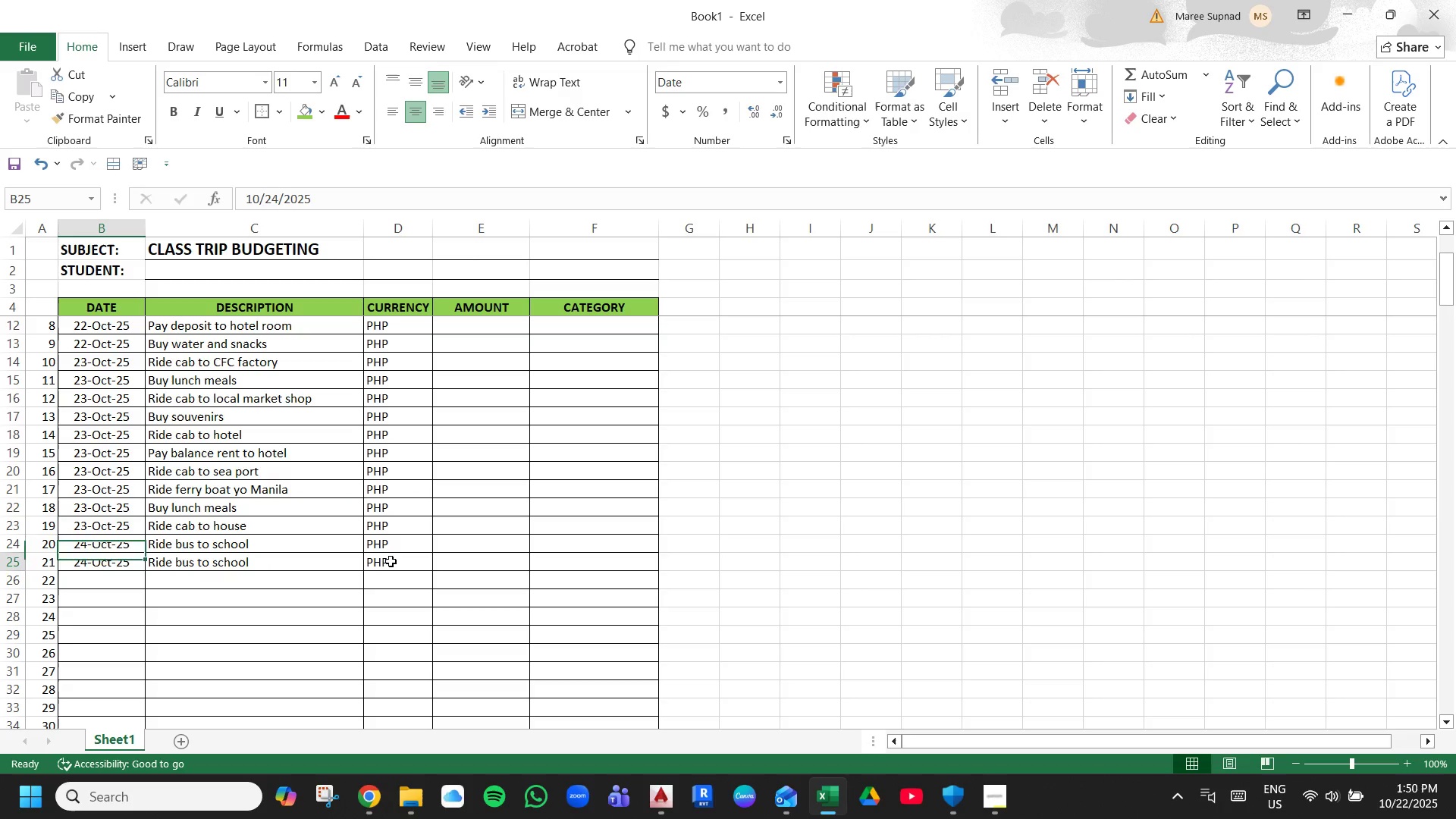 
key(ArrowDown)
 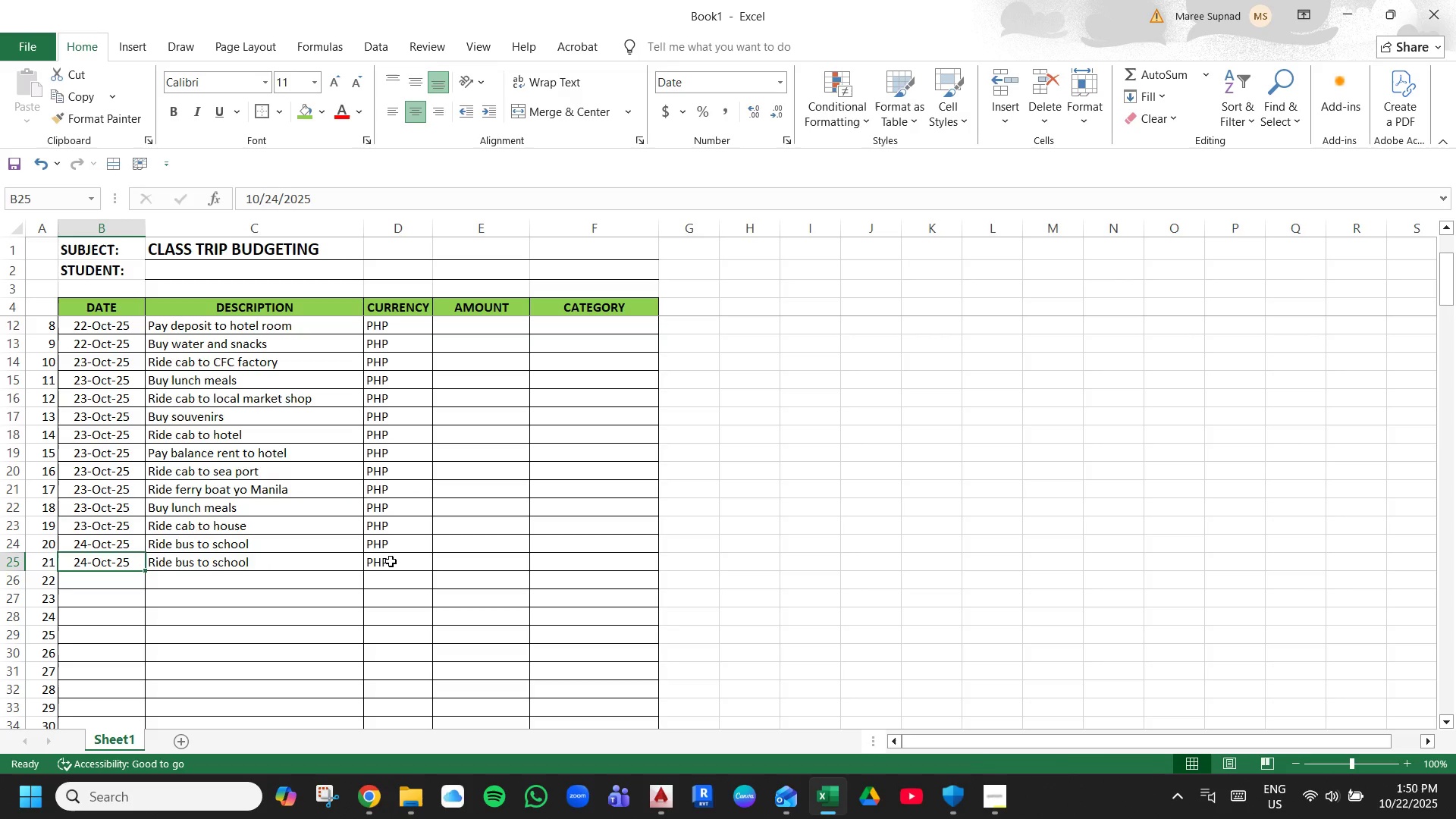 
key(Shift+ArrowRight)
 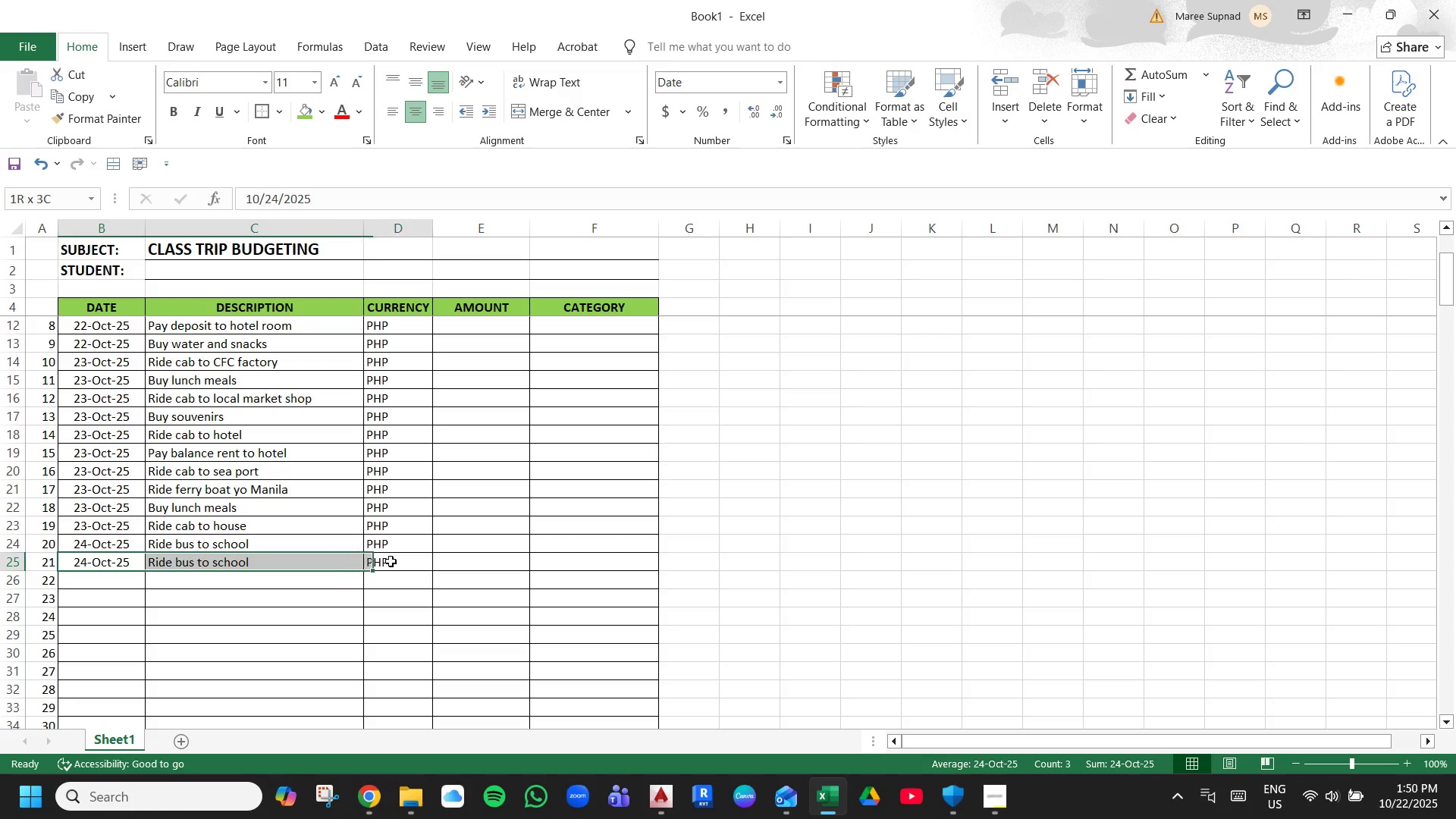 
key(Shift+ArrowRight)
 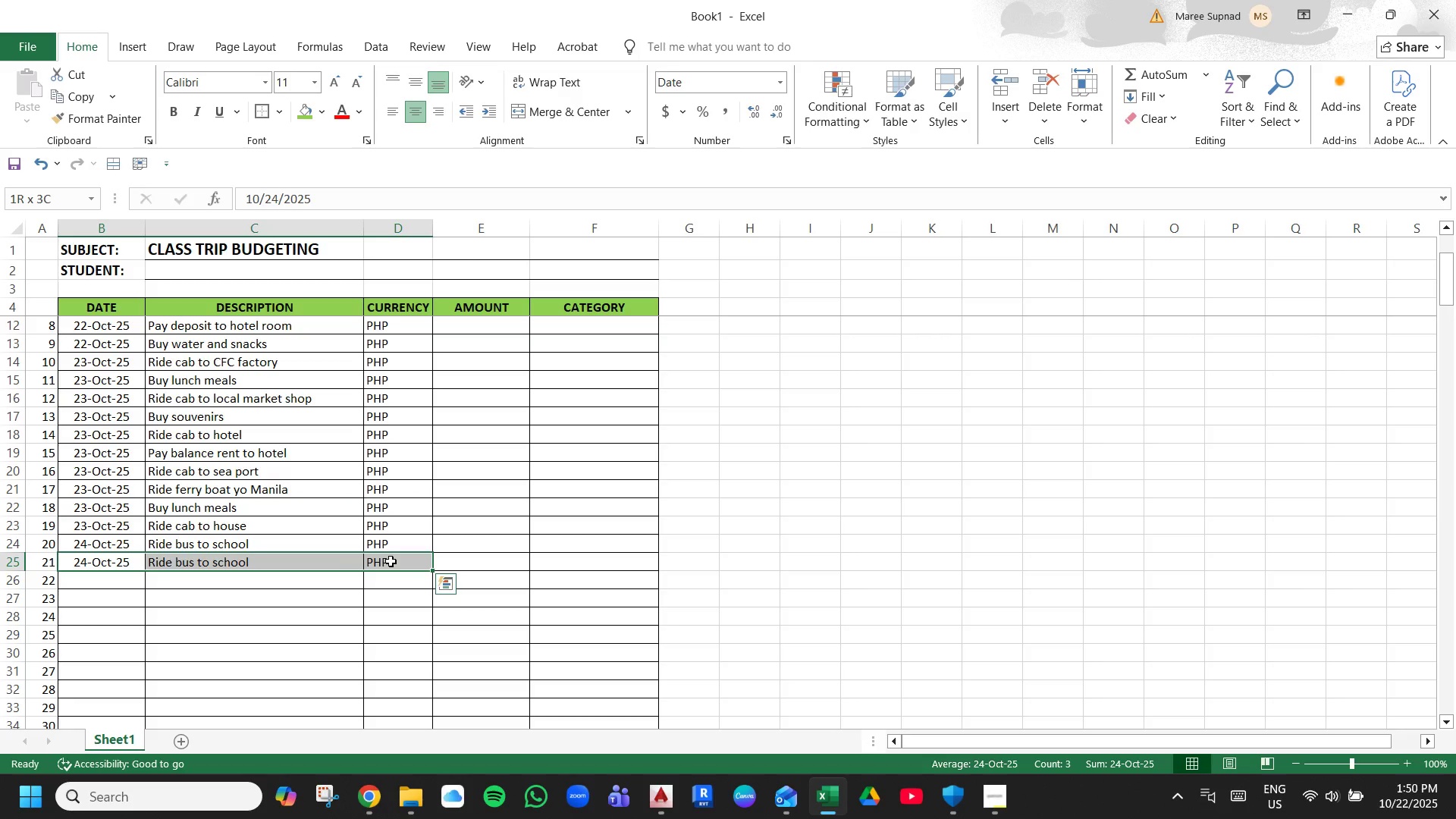 
key(Delete)
 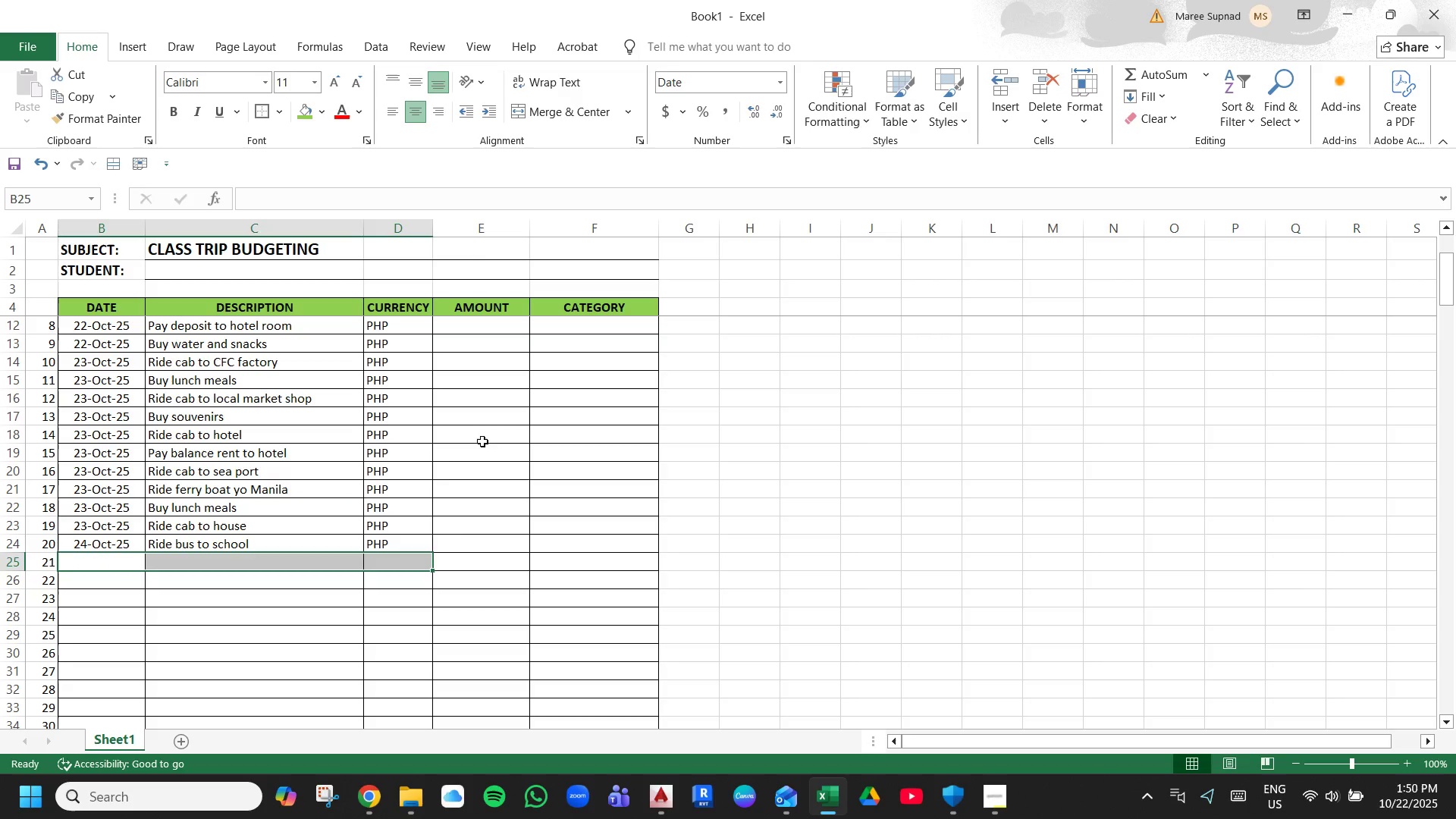 
left_click([443, 473])
 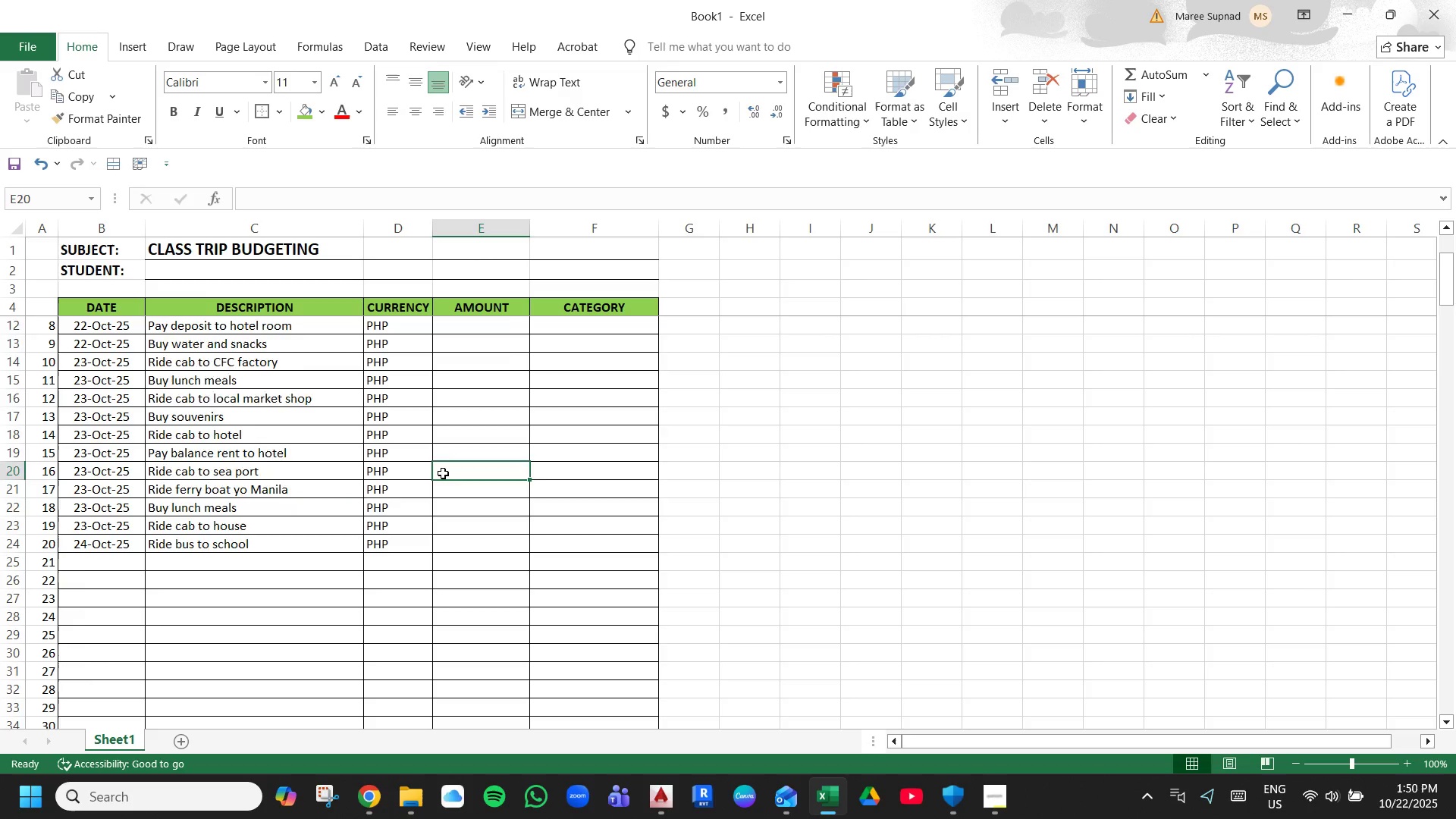 
scroll: coordinate [443, 473], scroll_direction: up, amount: 2.0
 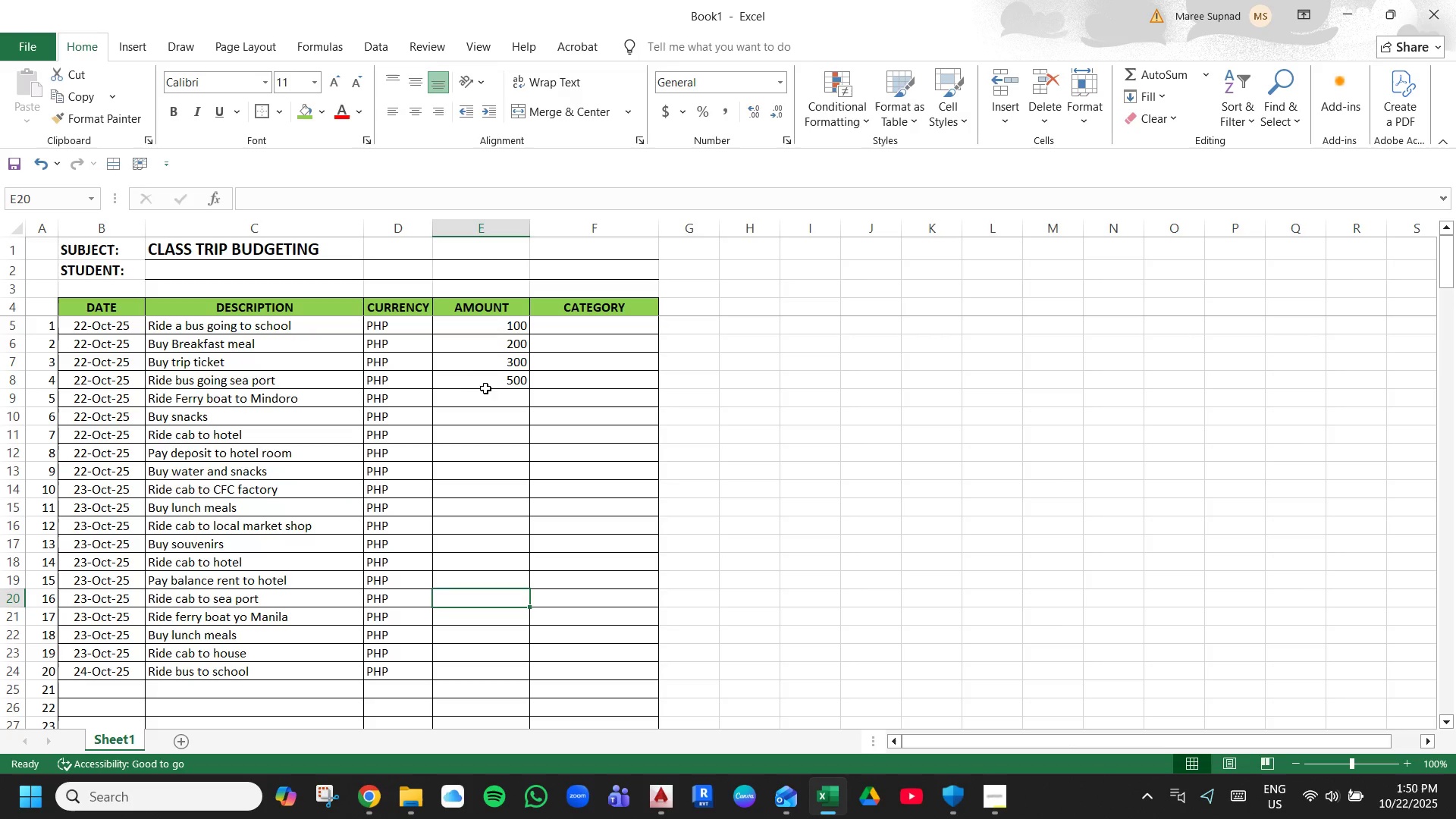 
left_click([488, 395])
 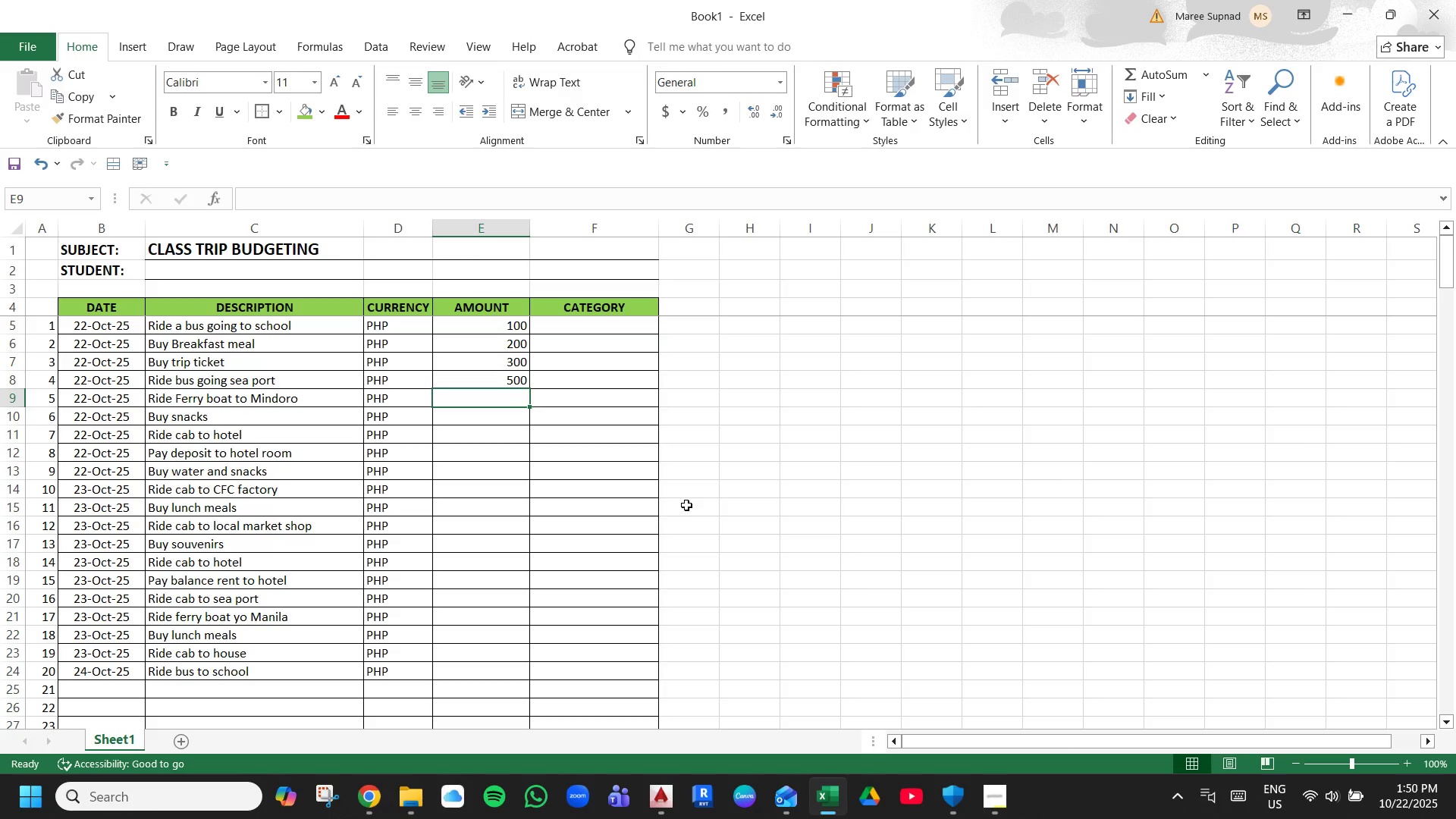 
wait(5.44)
 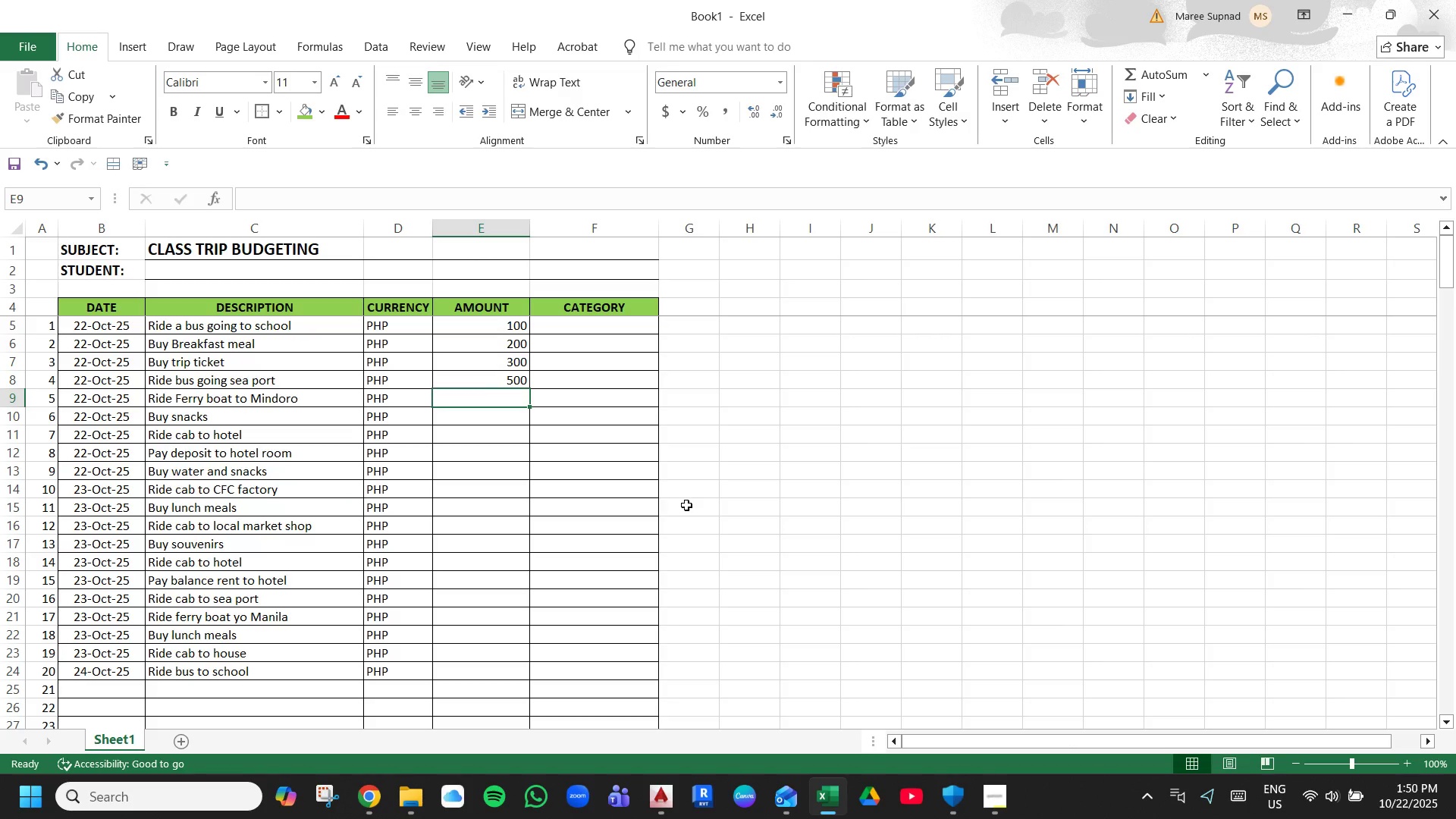 
type(50)
 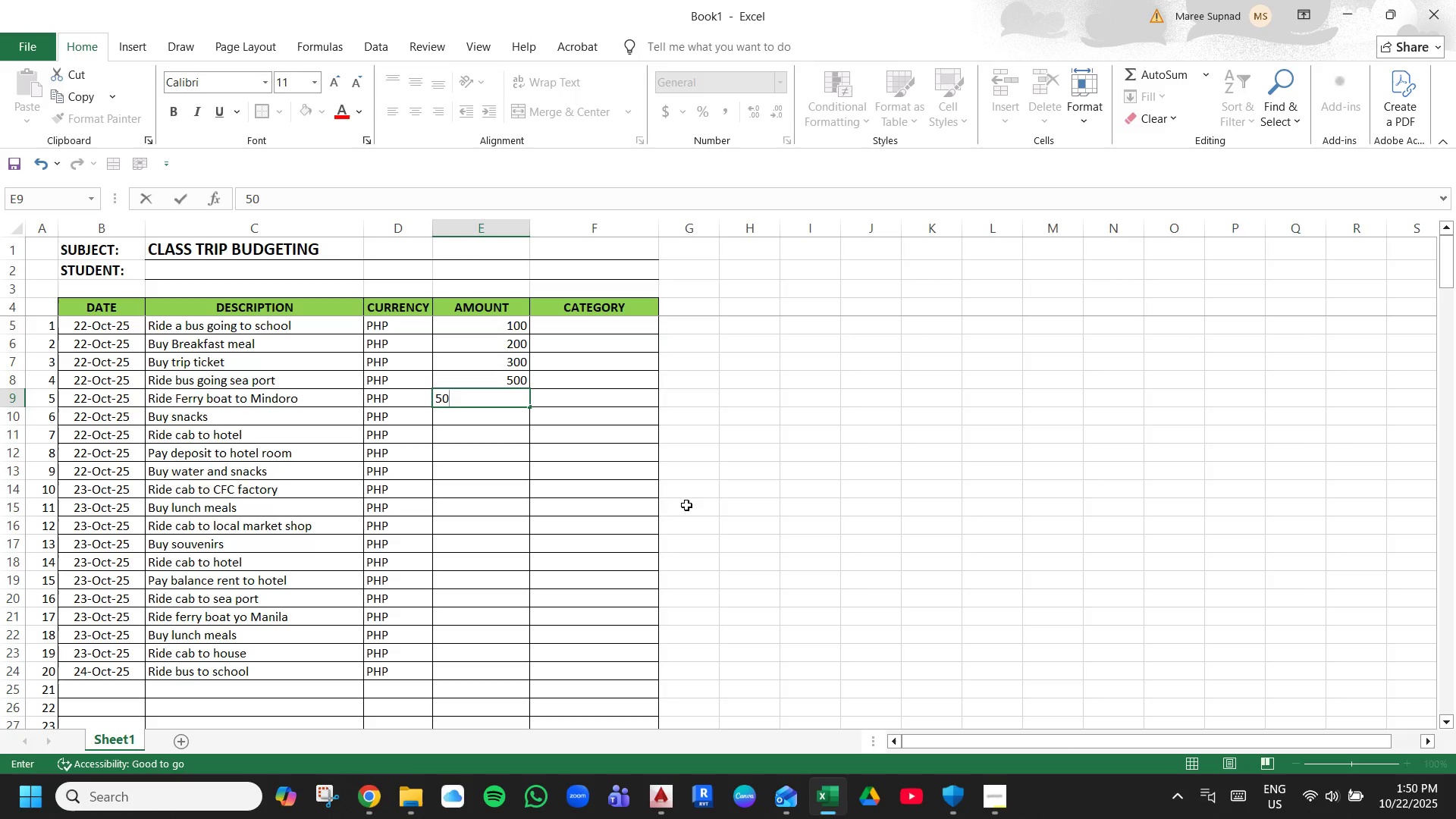 
key(ArrowUp)
 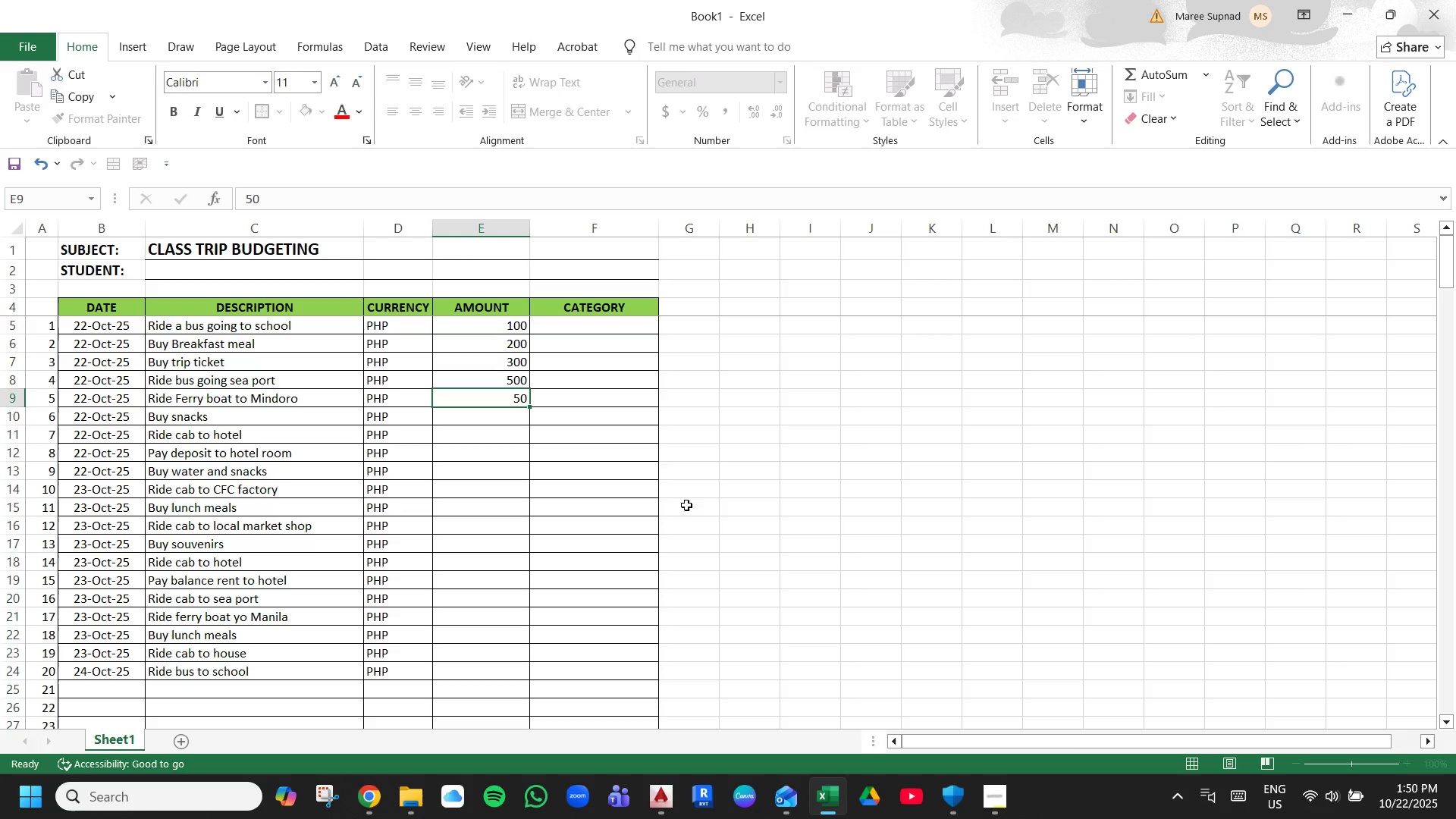 
key(ArrowDown)
 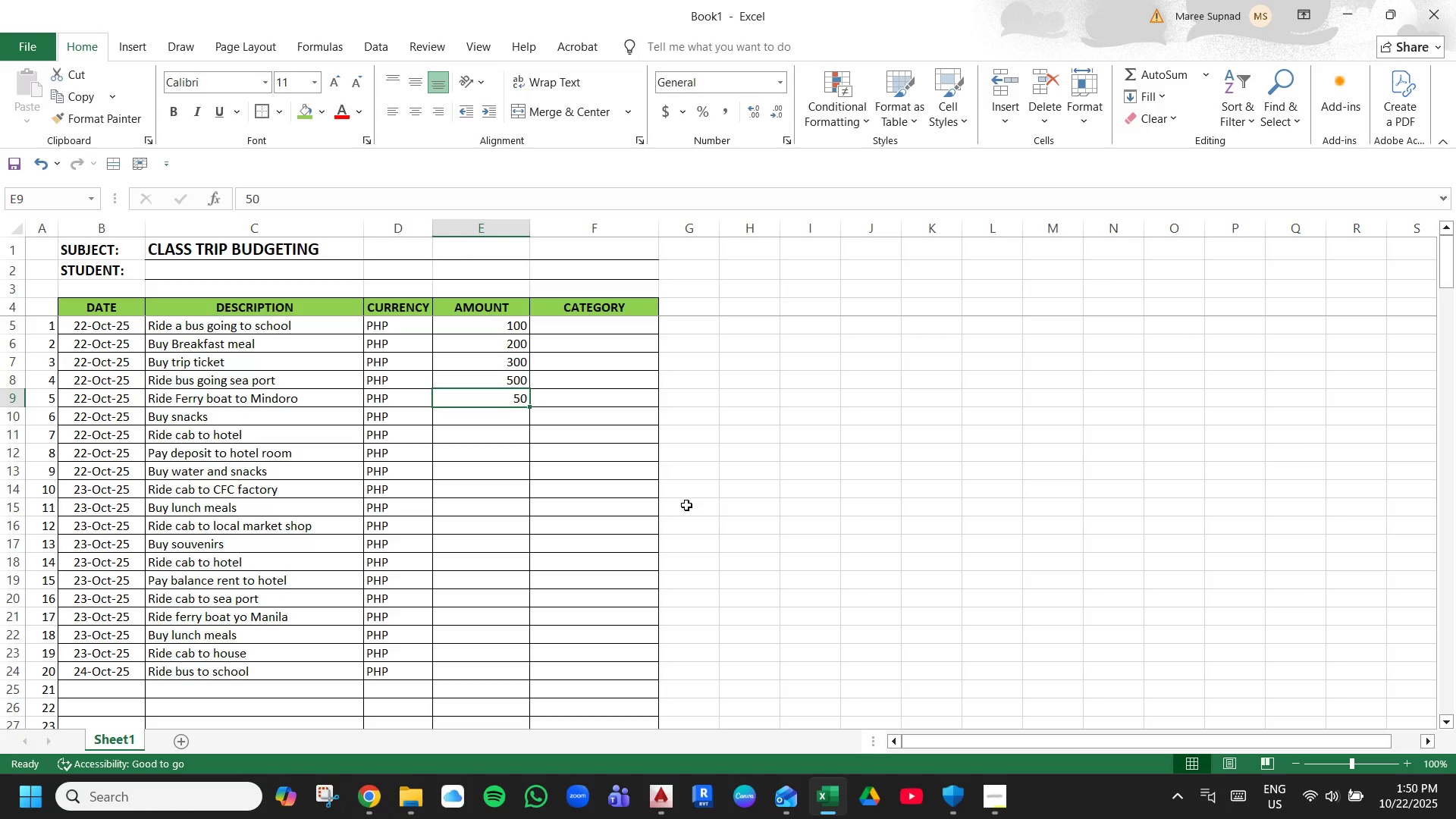 
key(ArrowUp)
 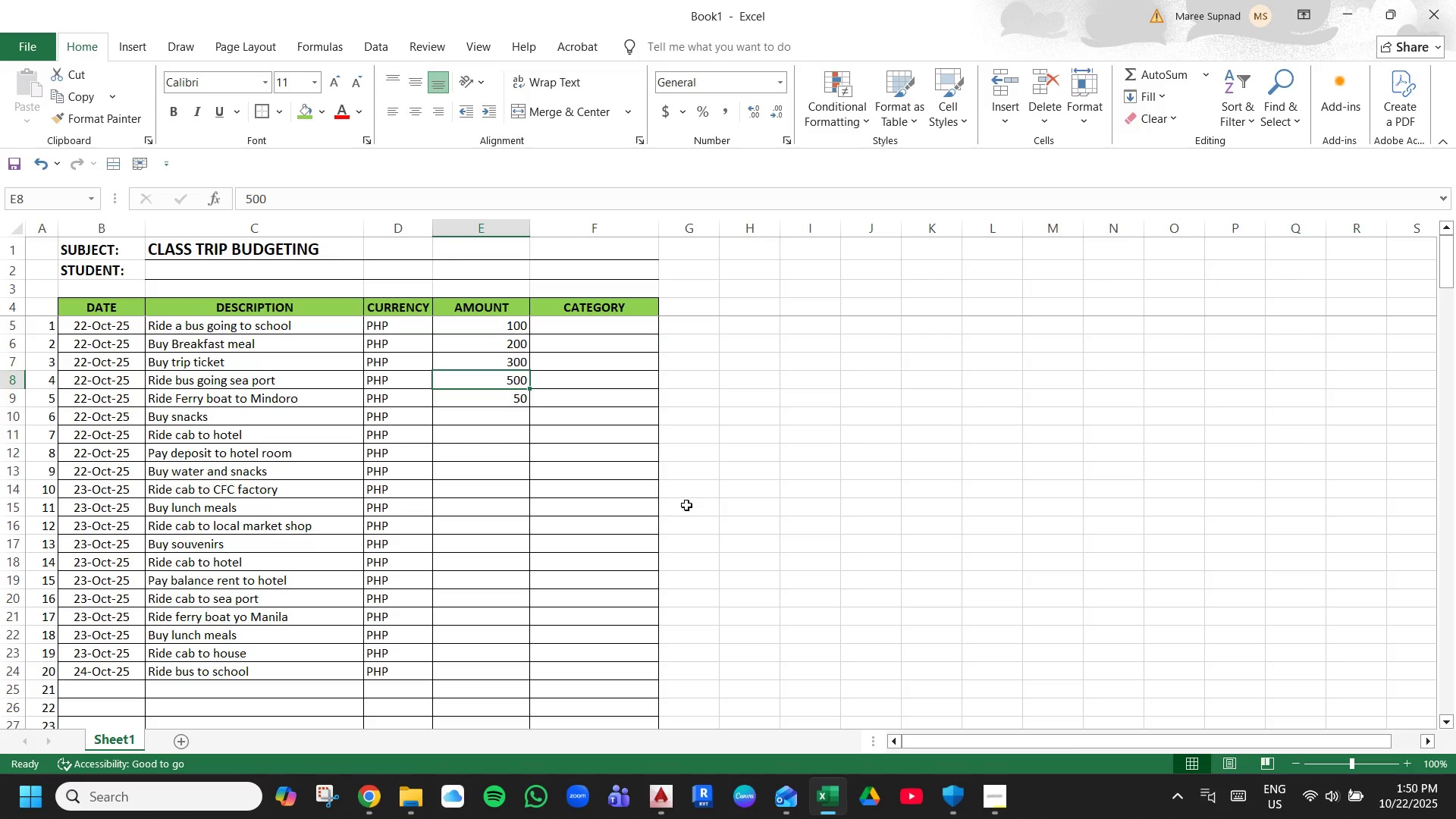 
type(500)
 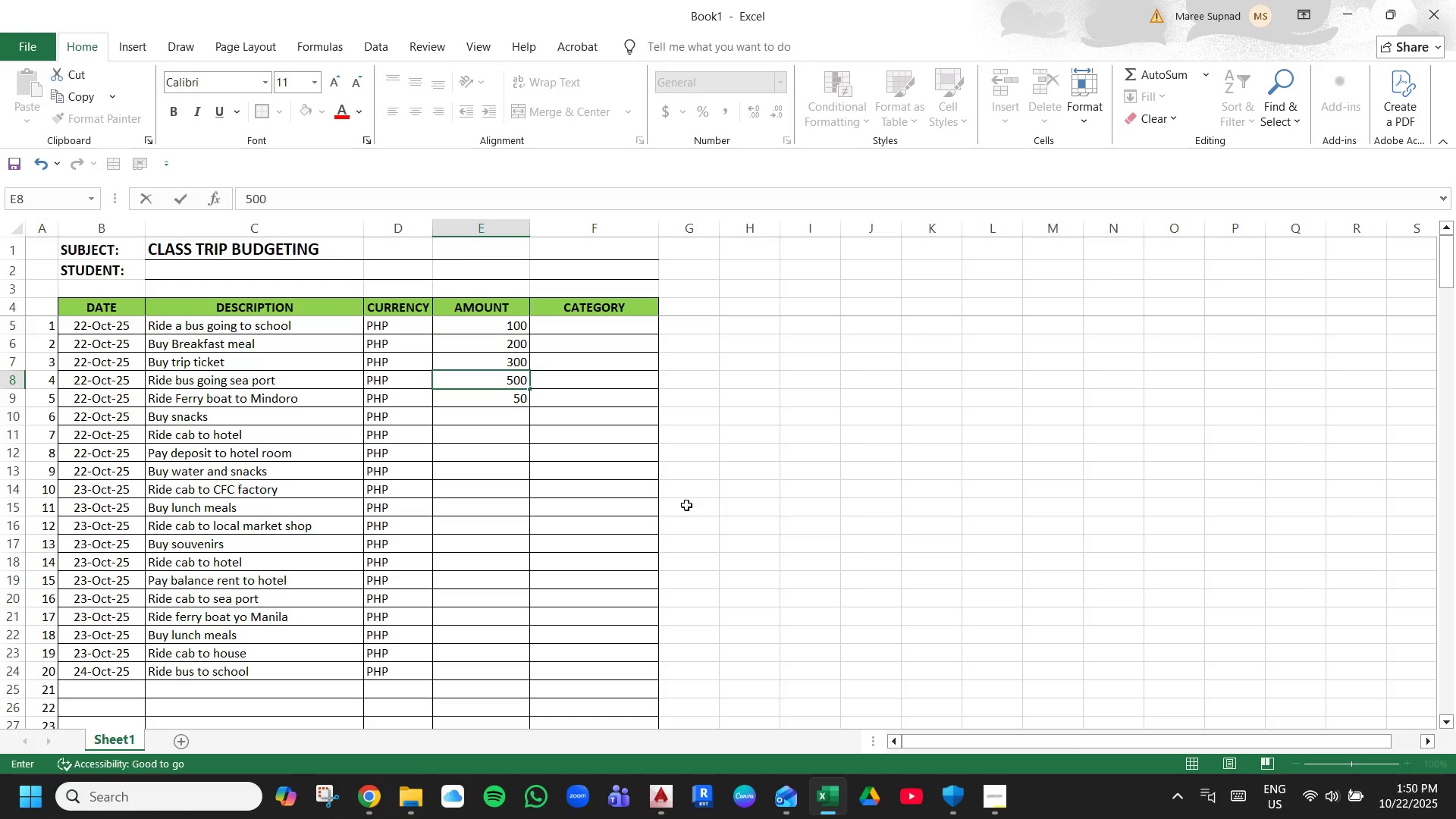 
key(ArrowDown)
 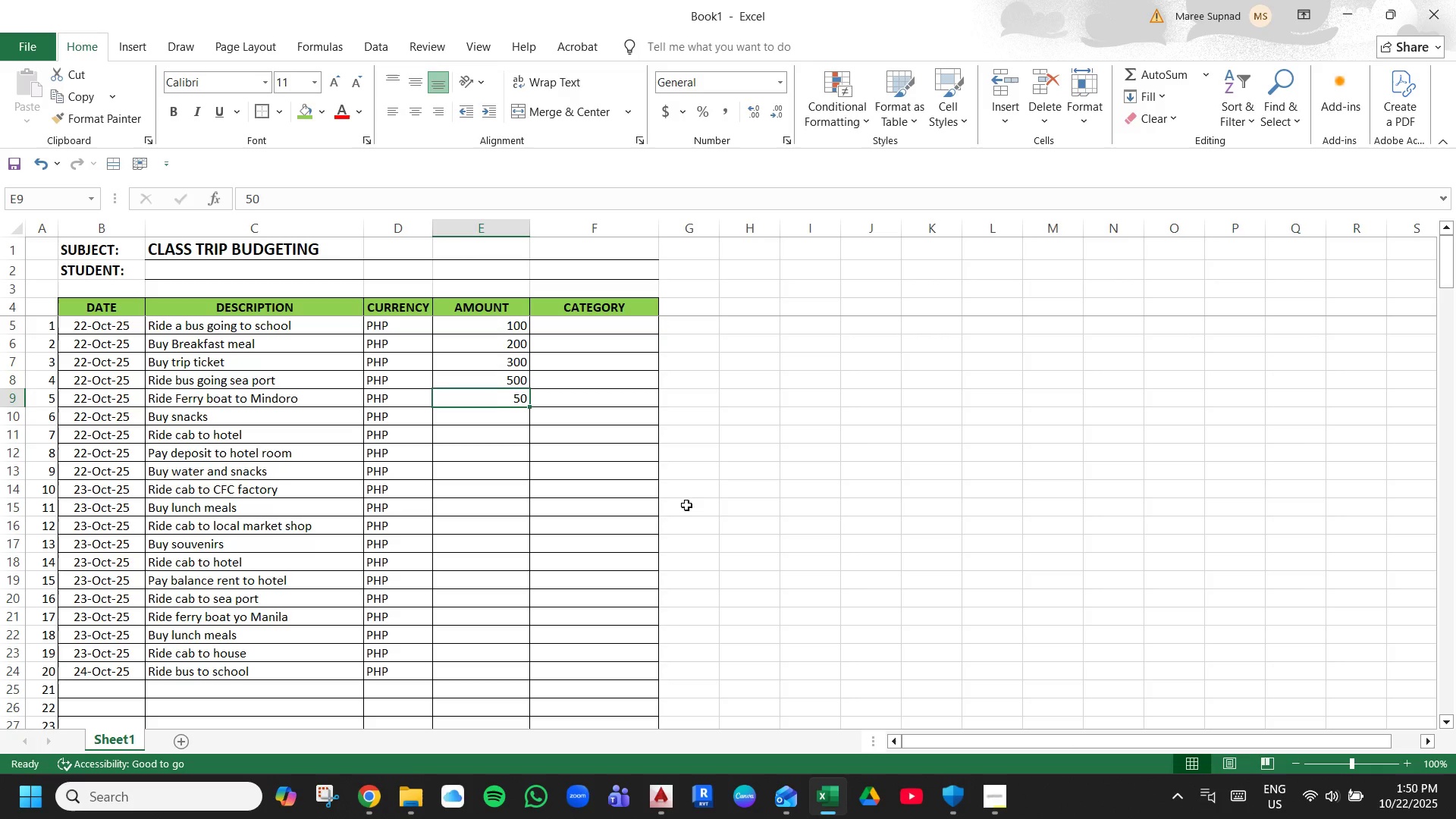 
type(500)
 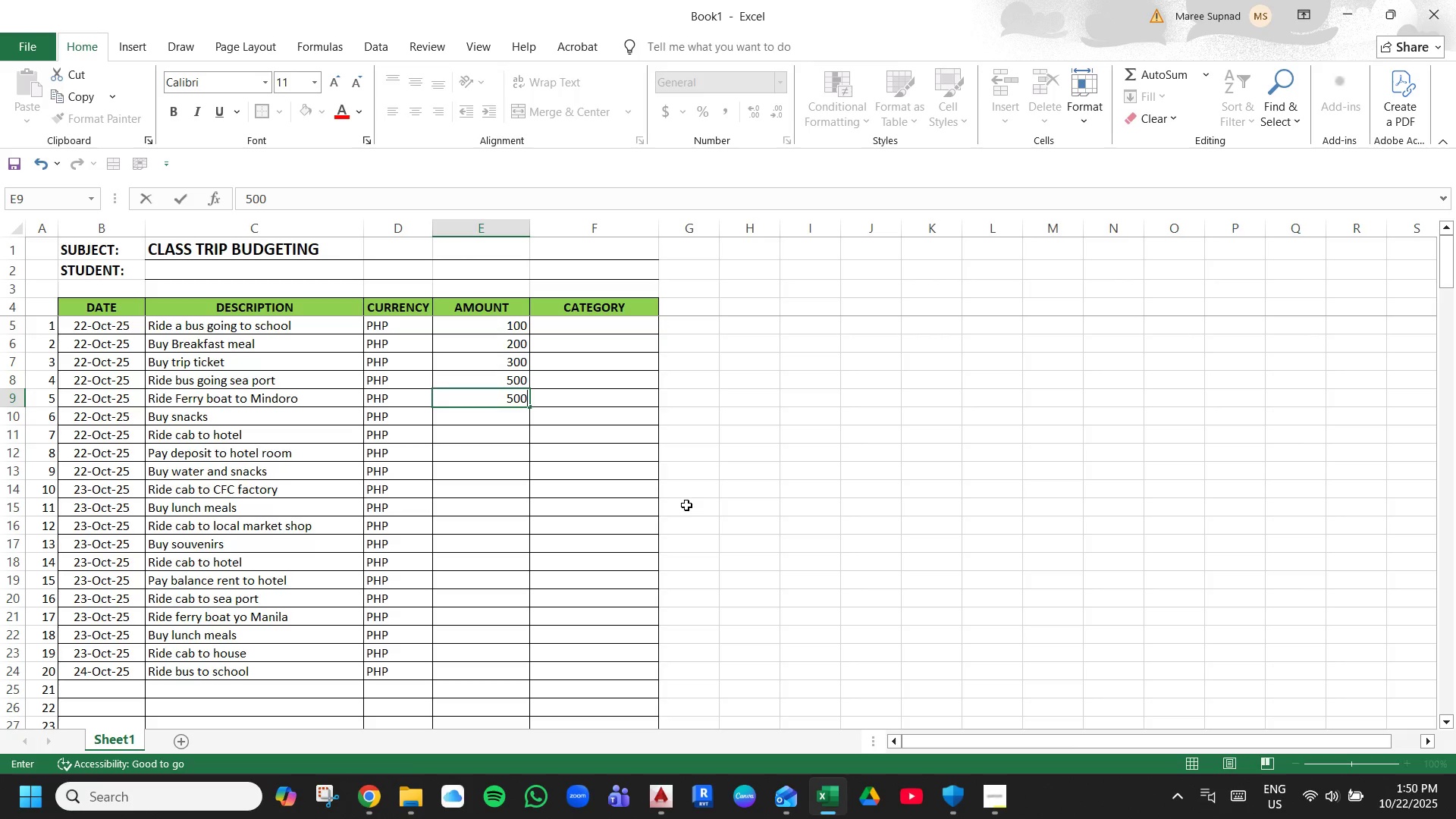 
key(ArrowDown)
 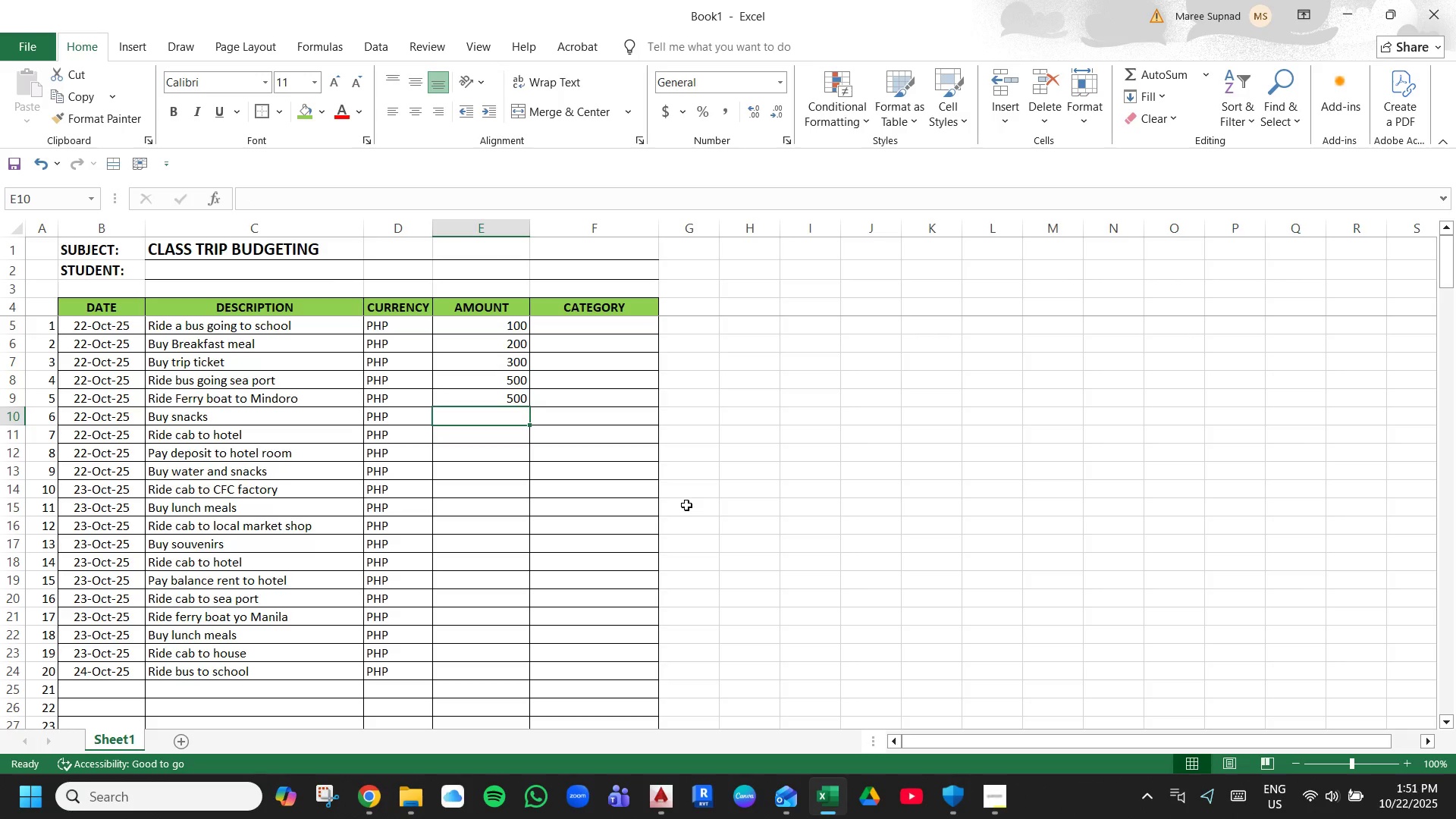 
type(200)
 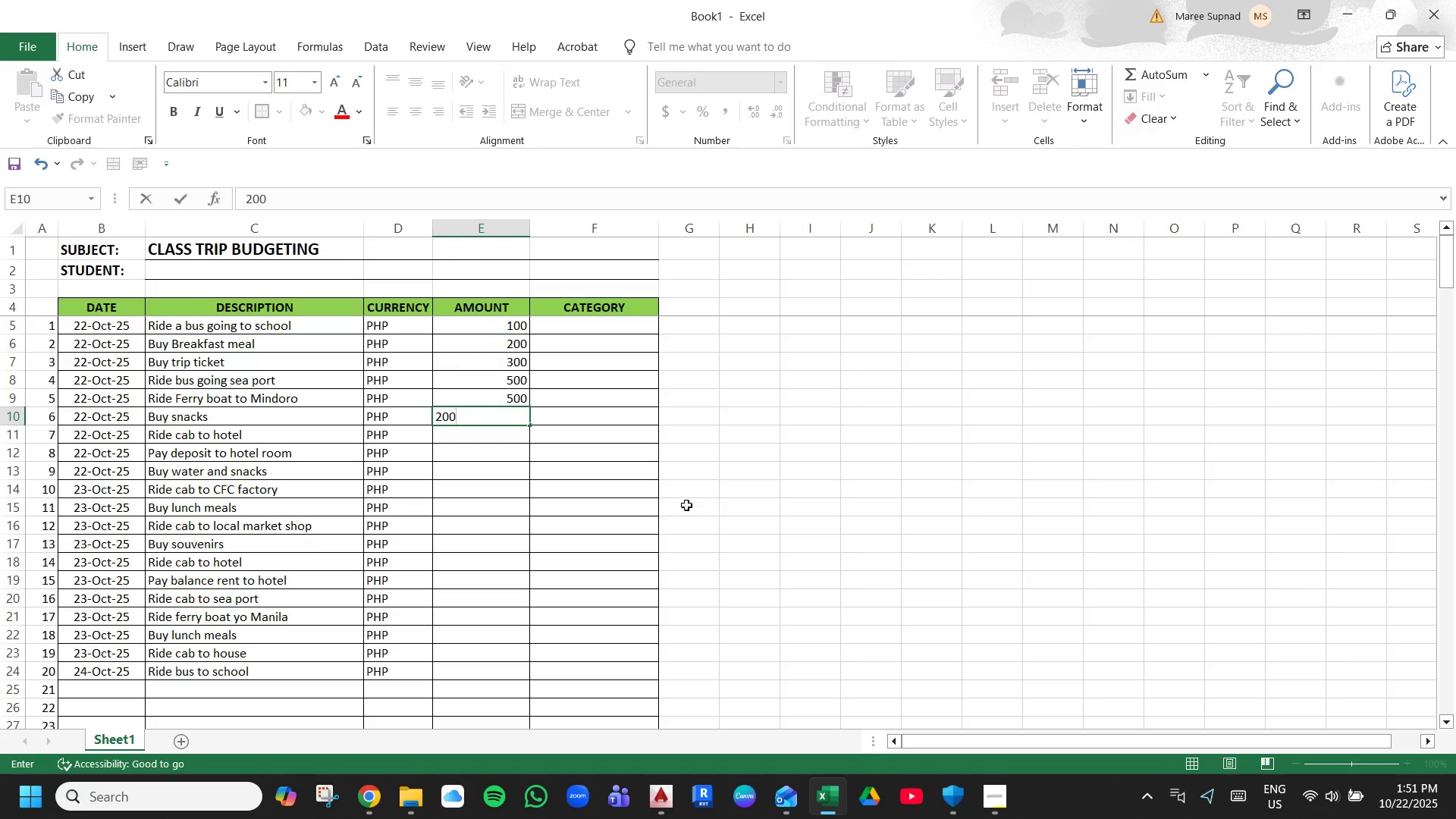 
key(ArrowDown)
 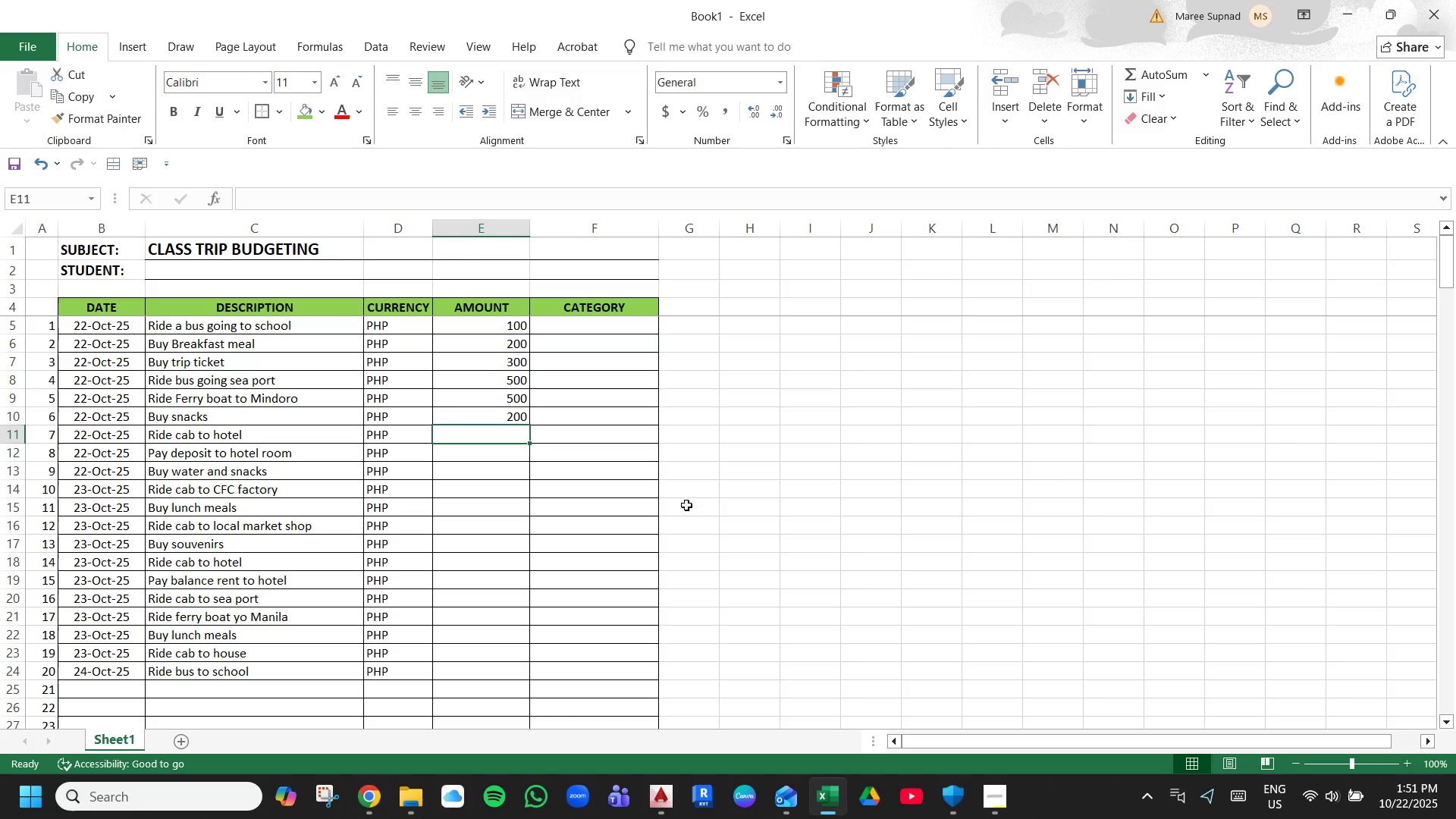 
type(100)
 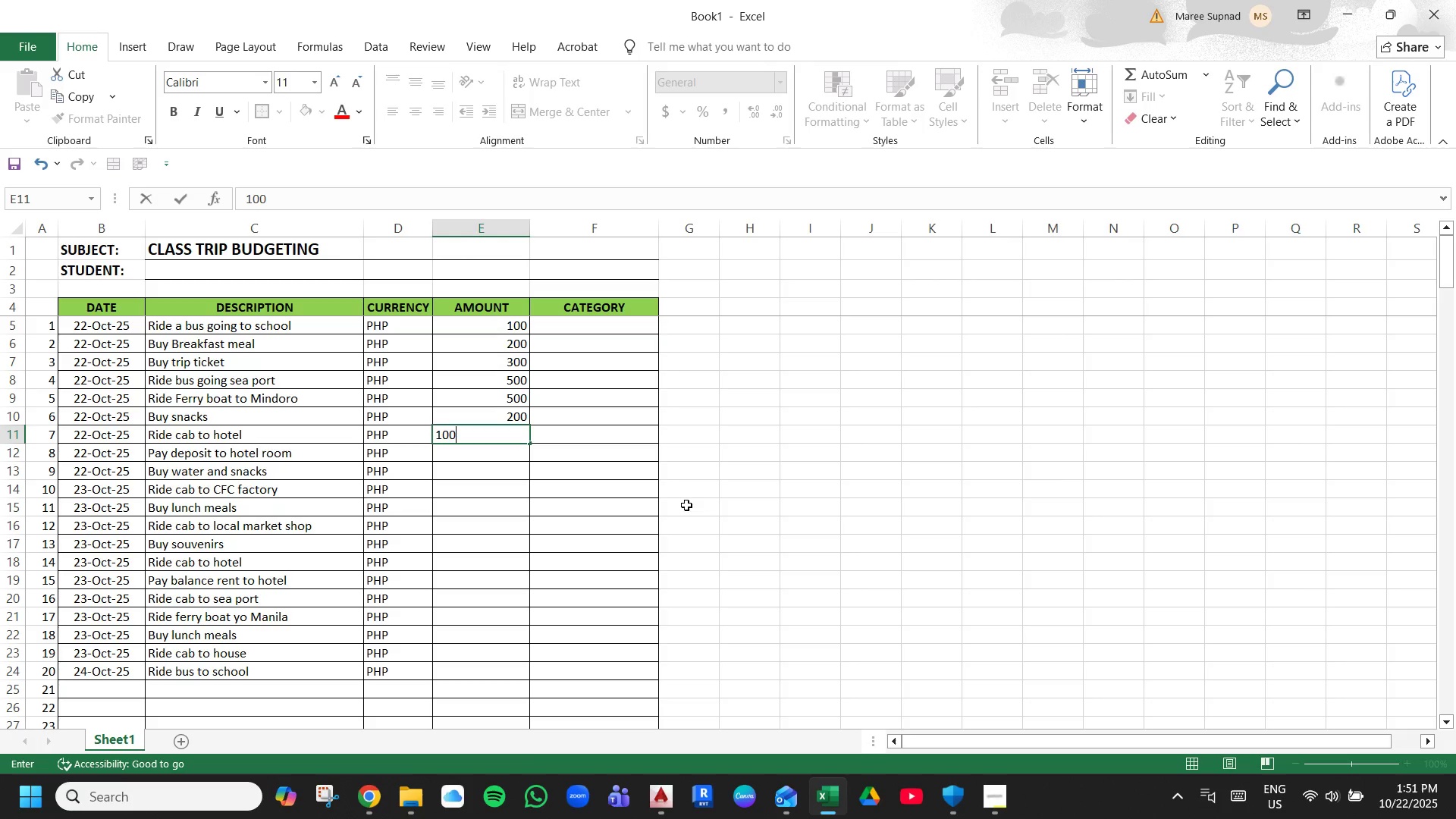 
key(ArrowDown)
 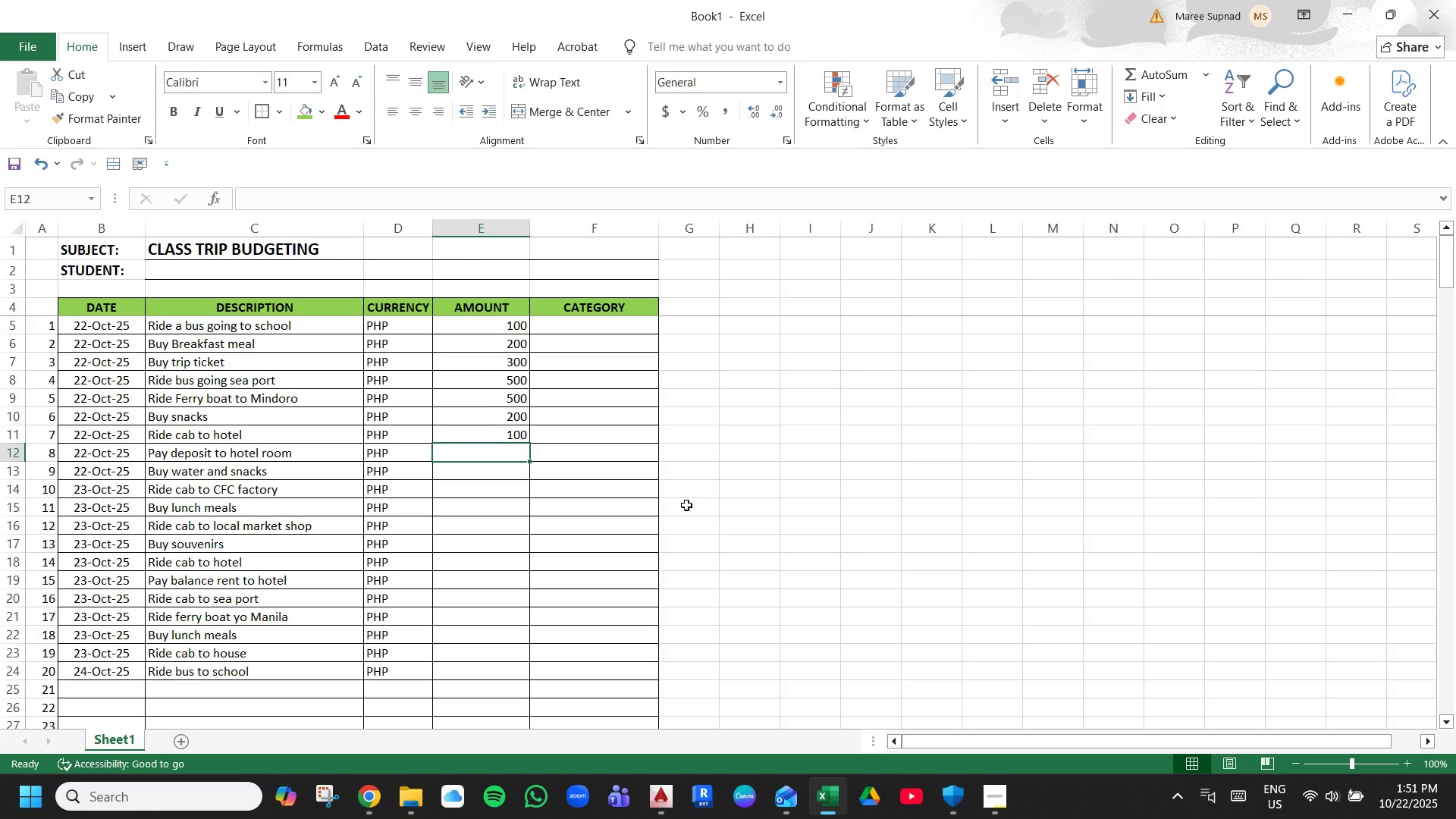 
type(4000)
 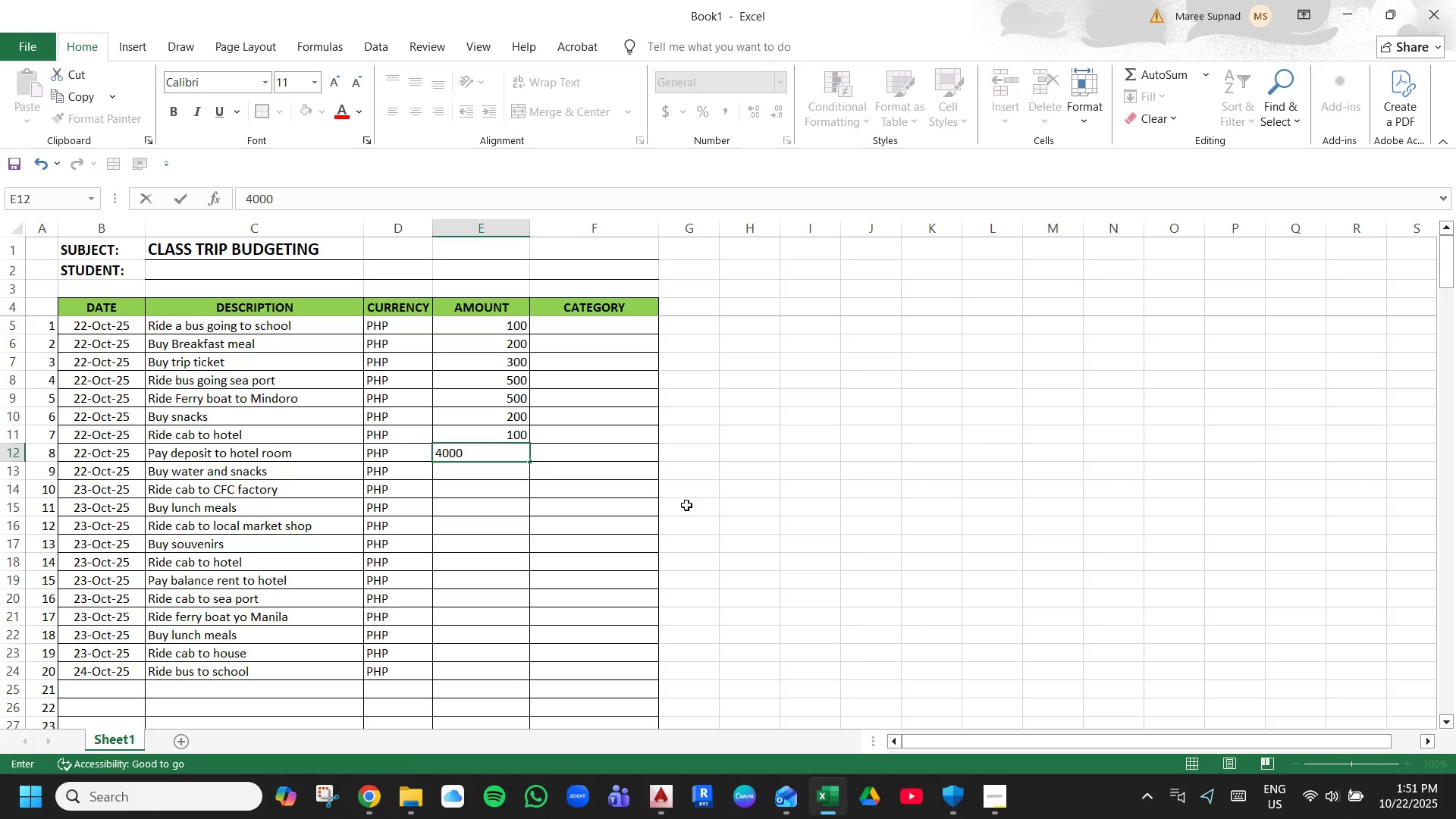 
key(ArrowDown)
 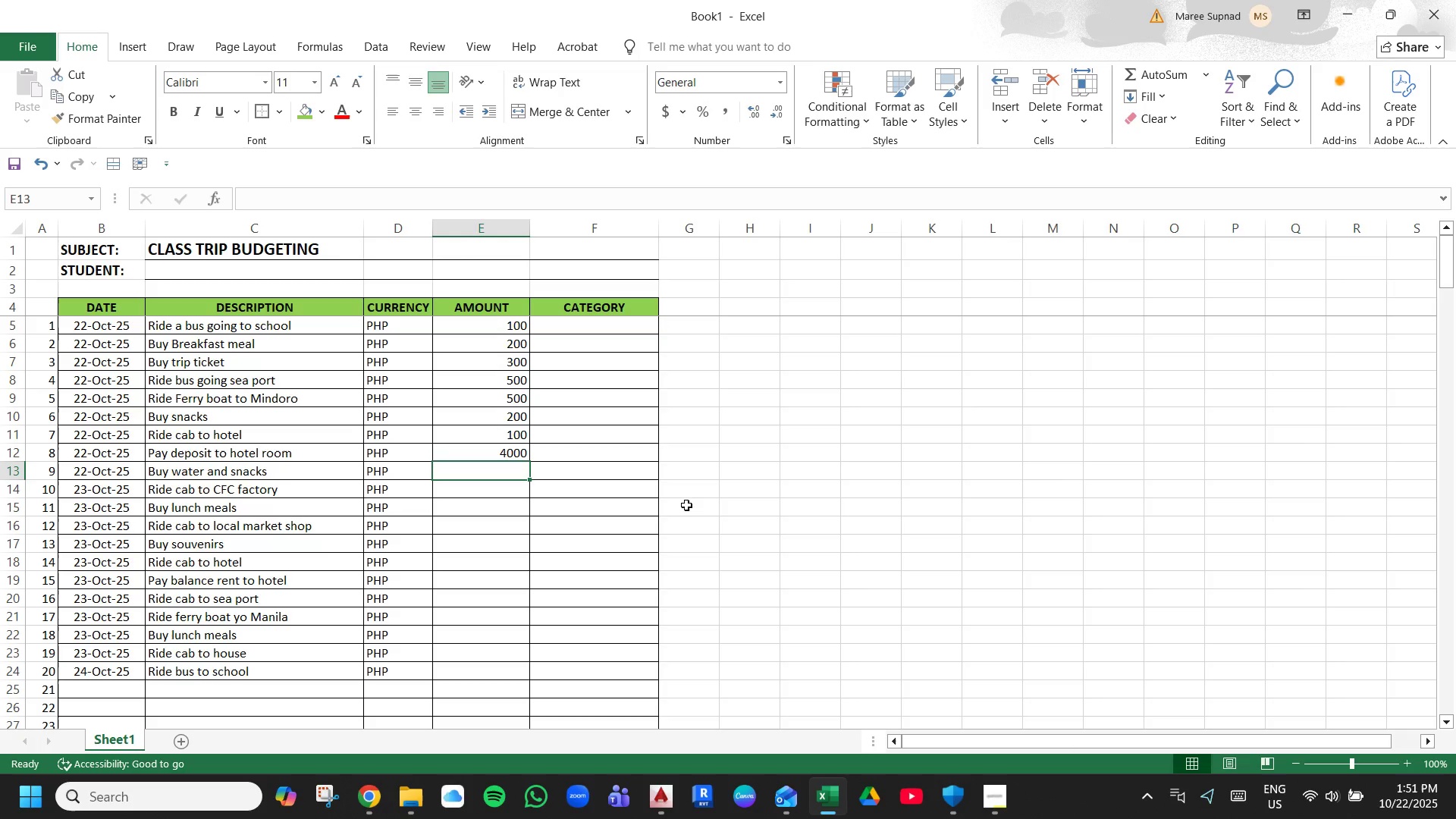 
key(ArrowDown)
 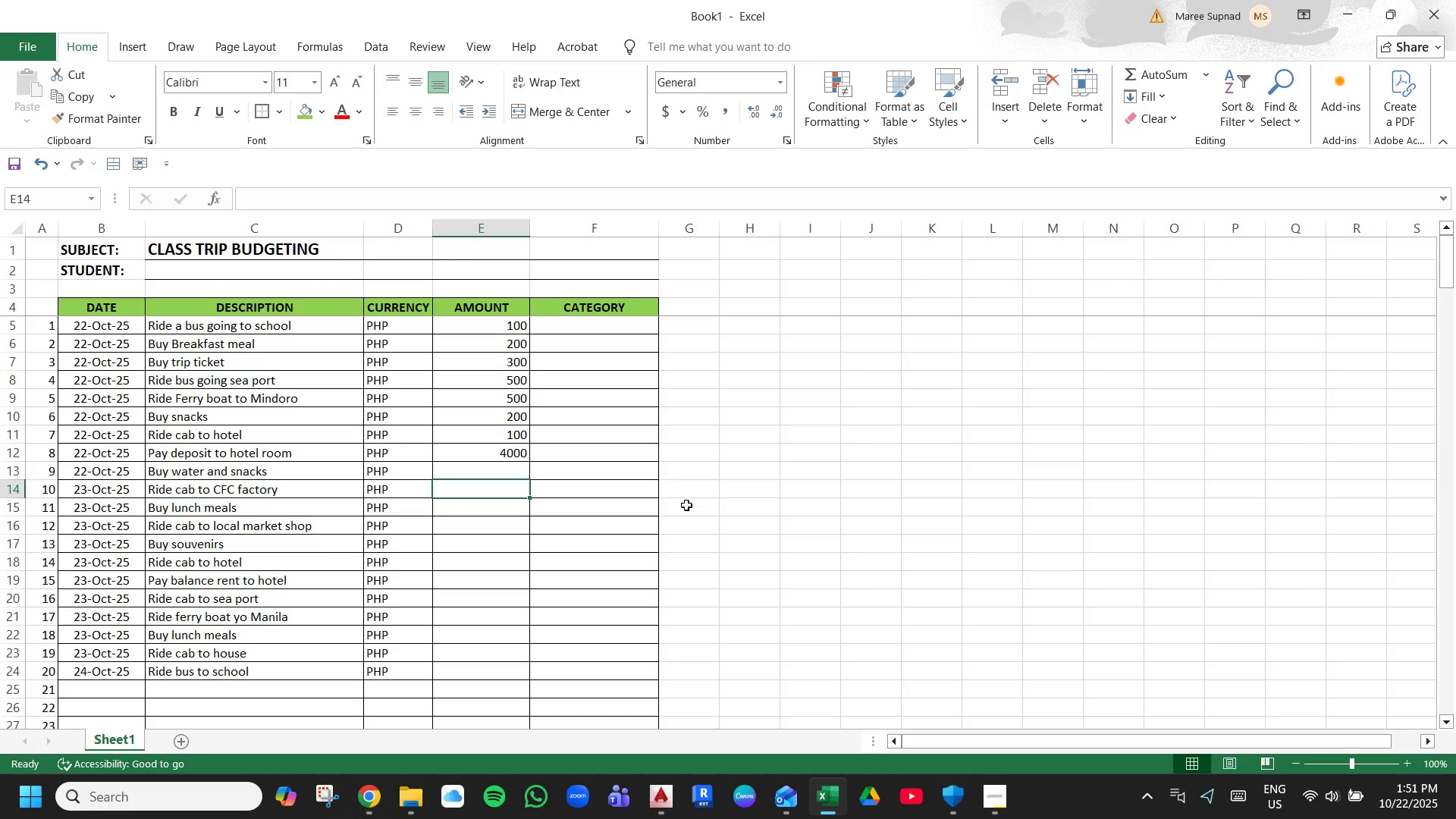 
key(ArrowUp)
 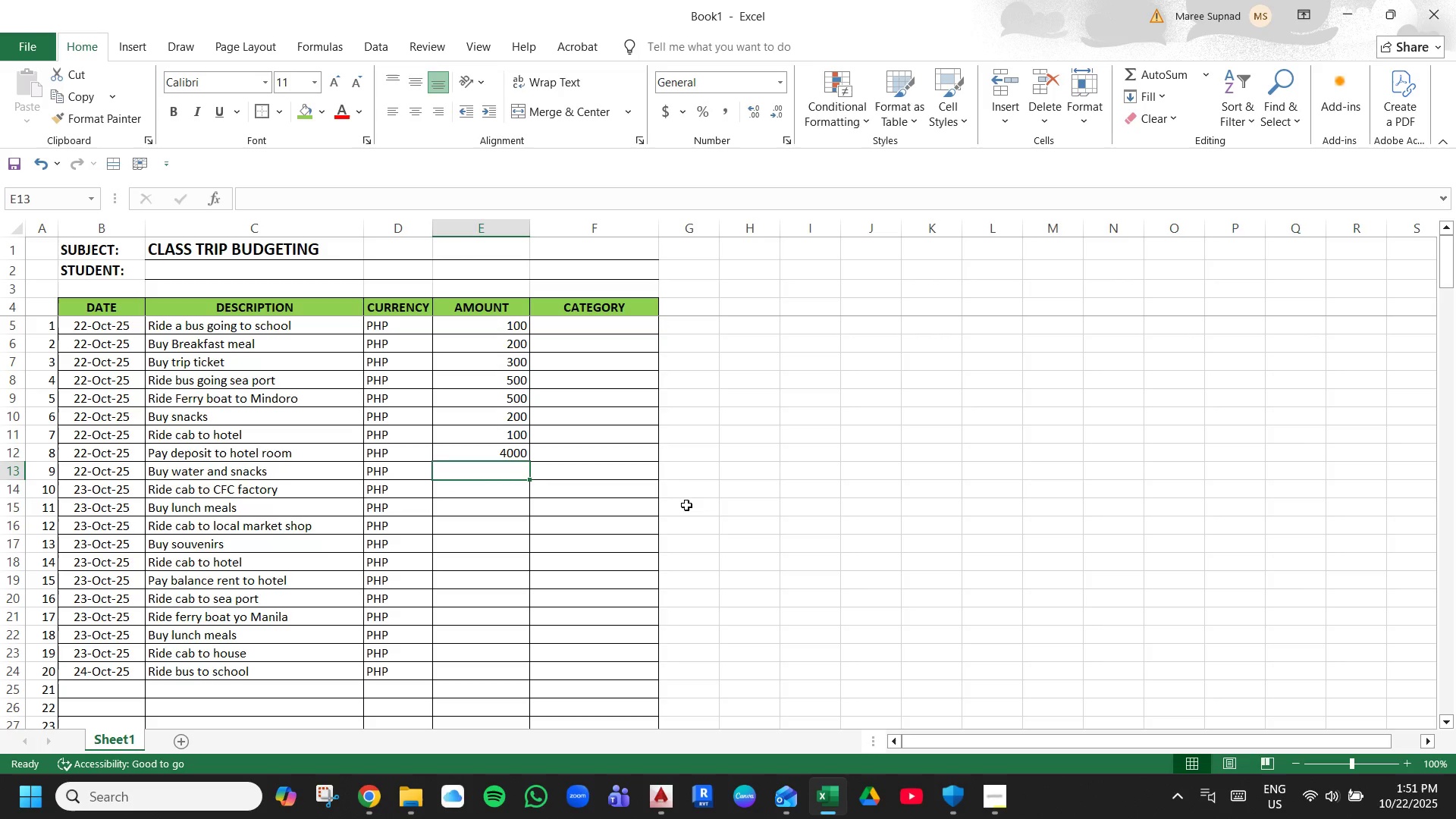 
type(300)
 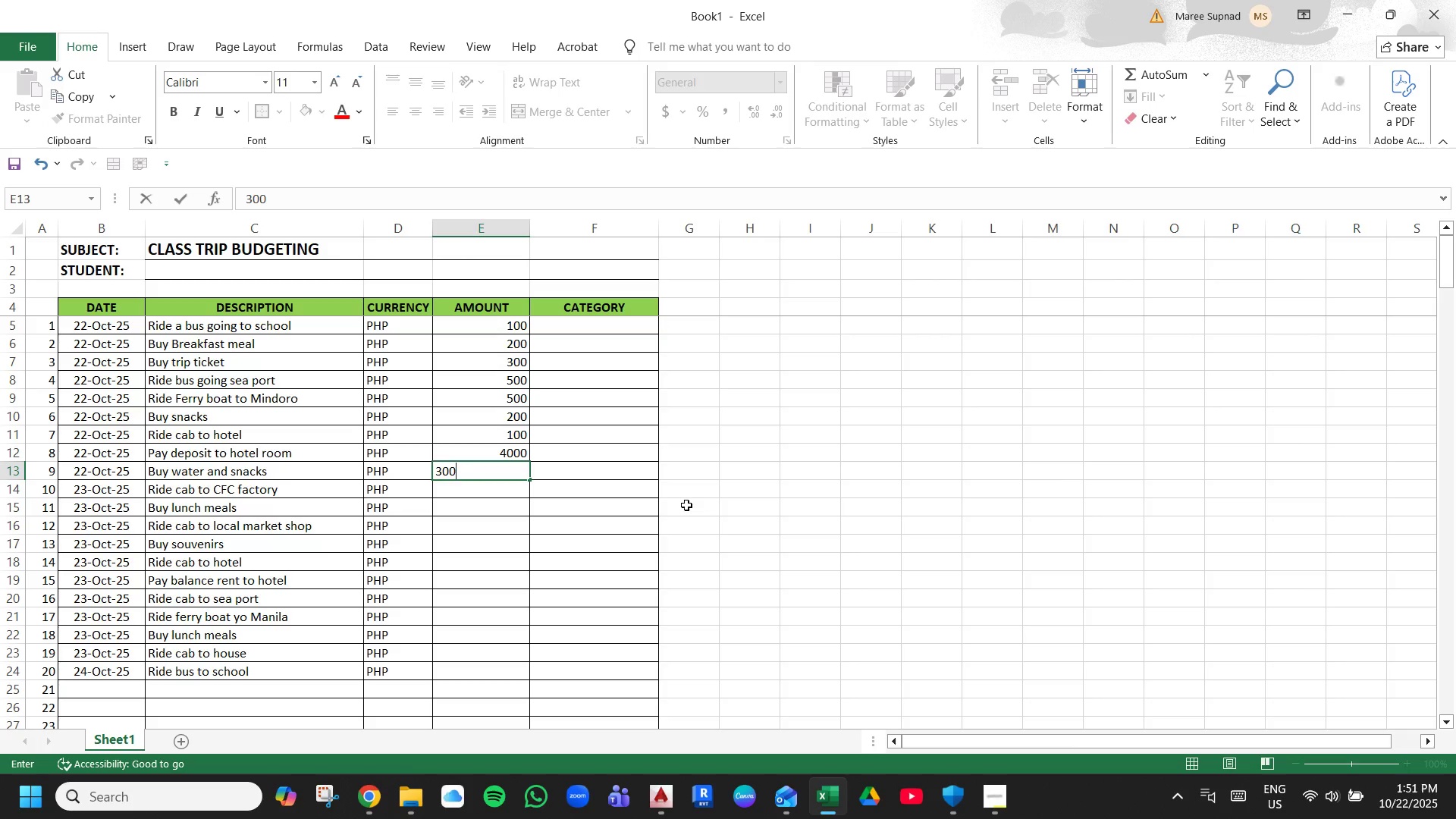 
key(ArrowDown)
 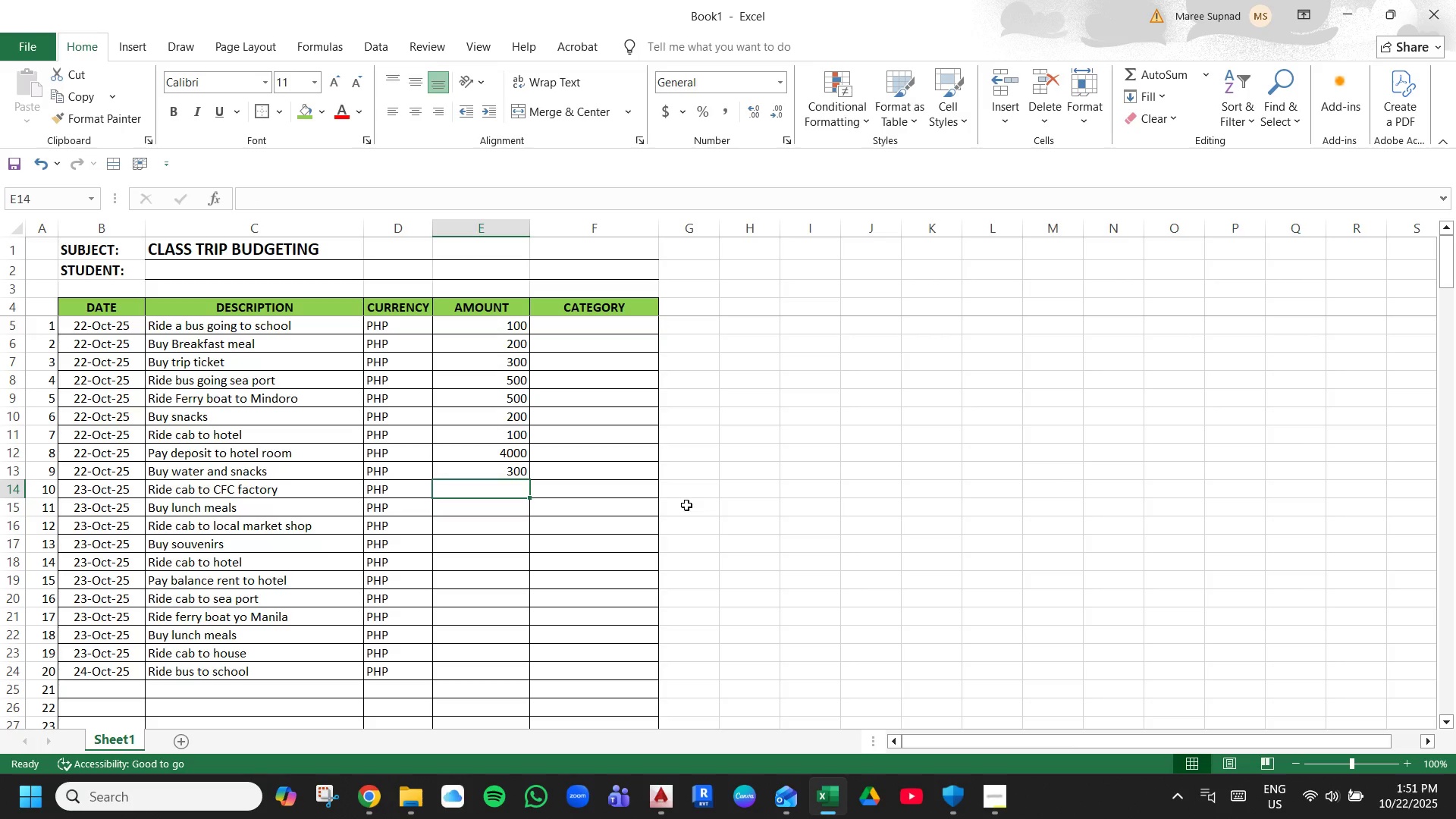 
type(200)
 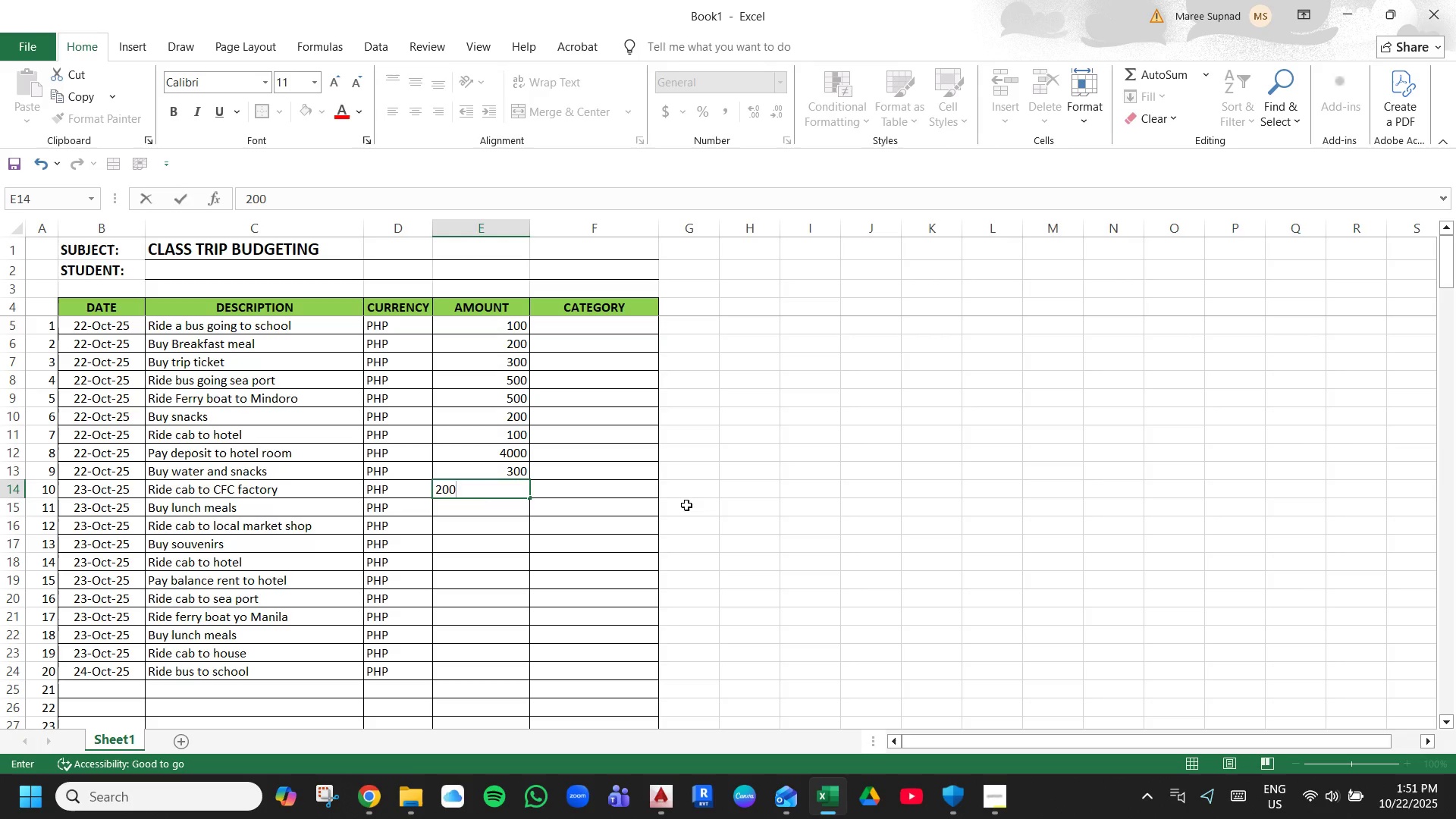 
key(ArrowDown)
 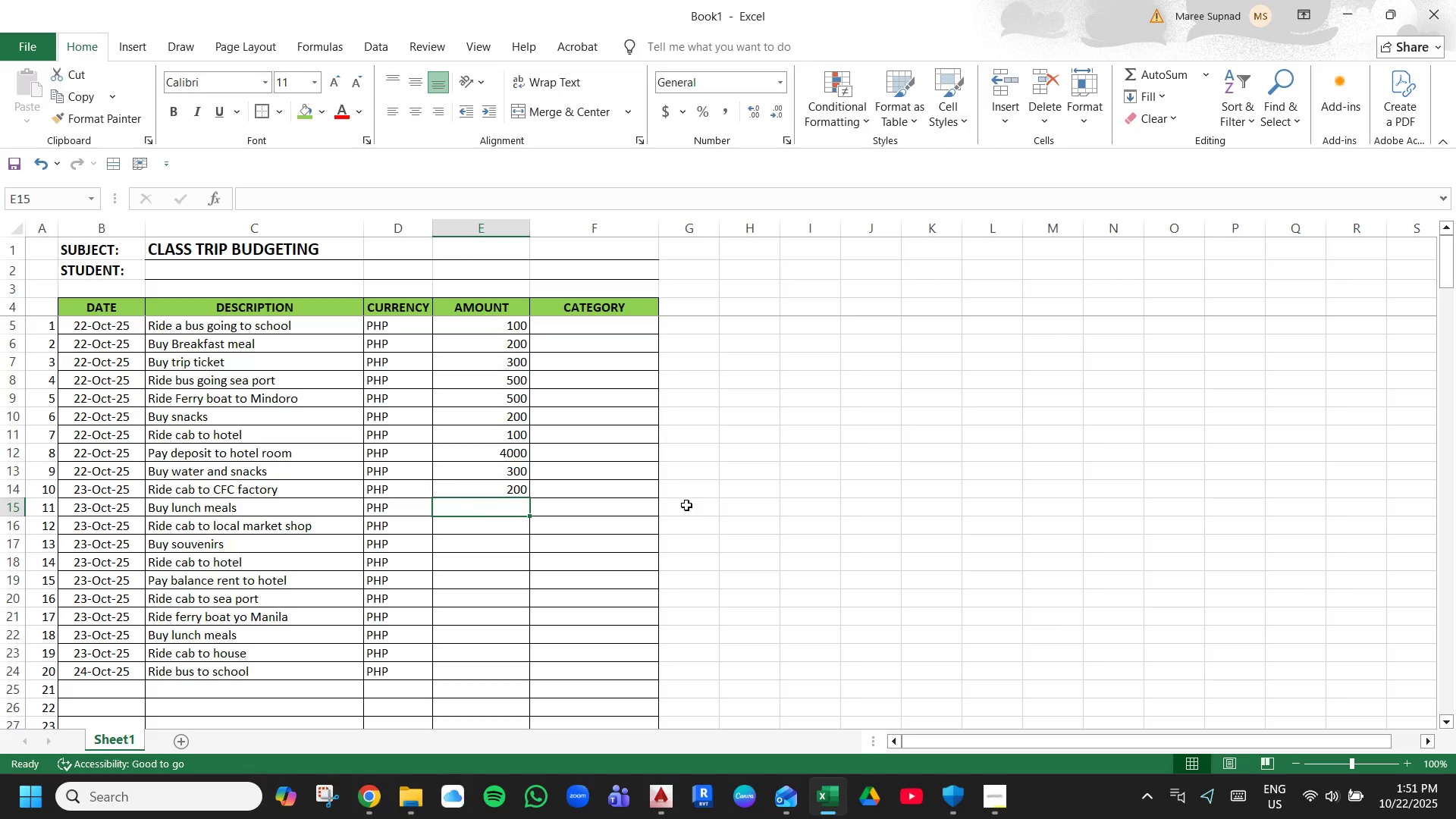 
type(500)
 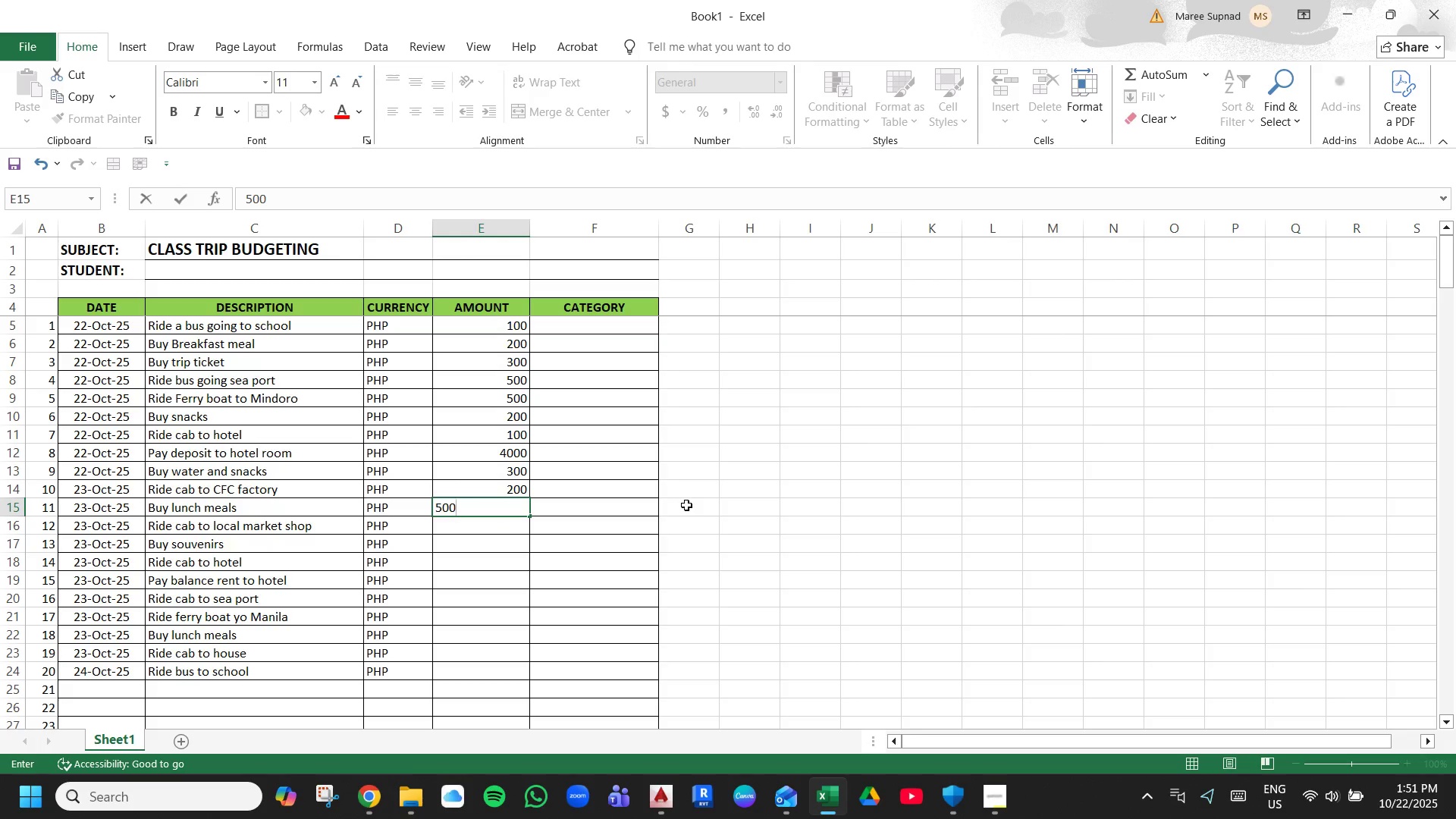 
key(ArrowDown)
 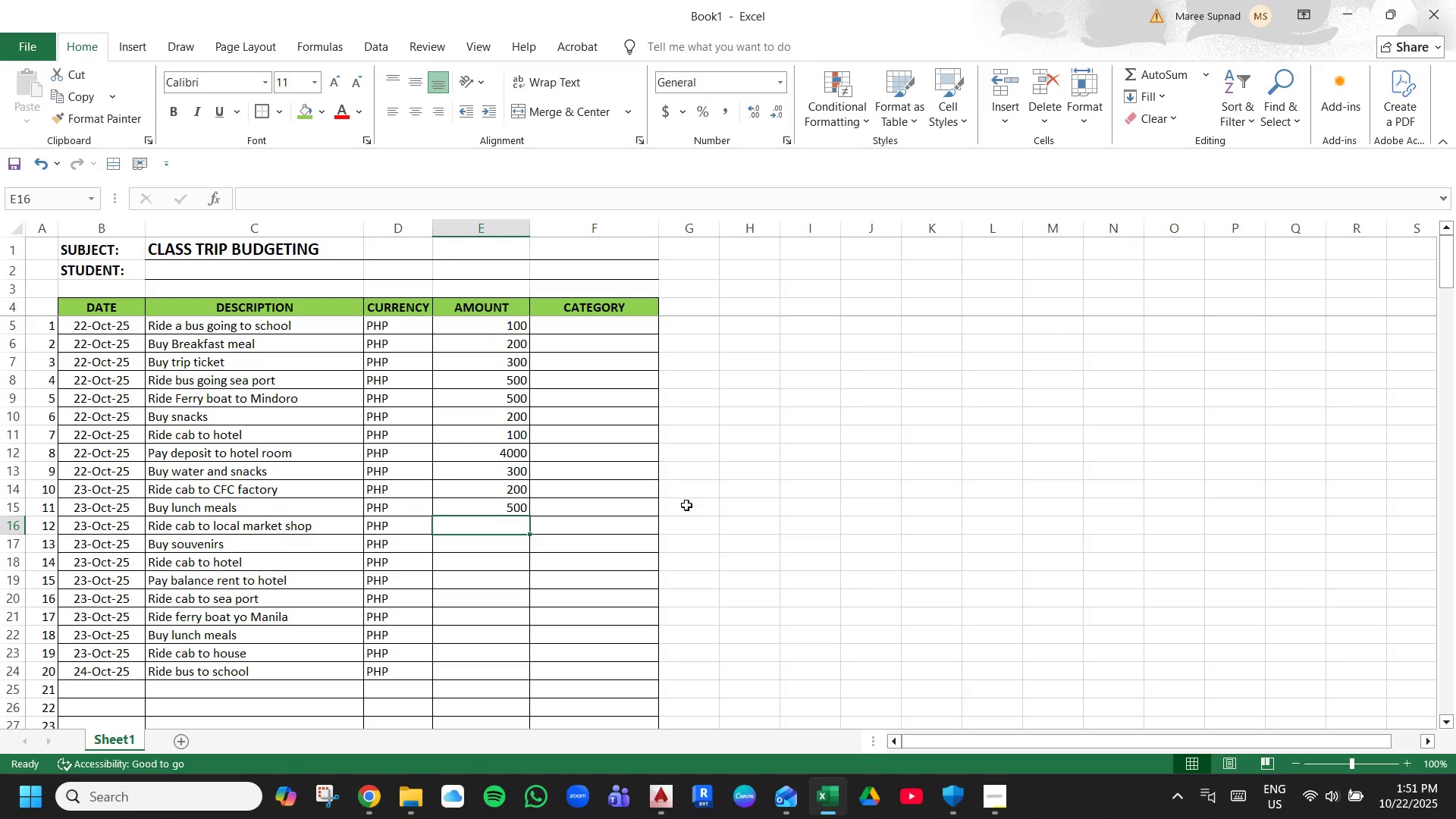 
type(200)
 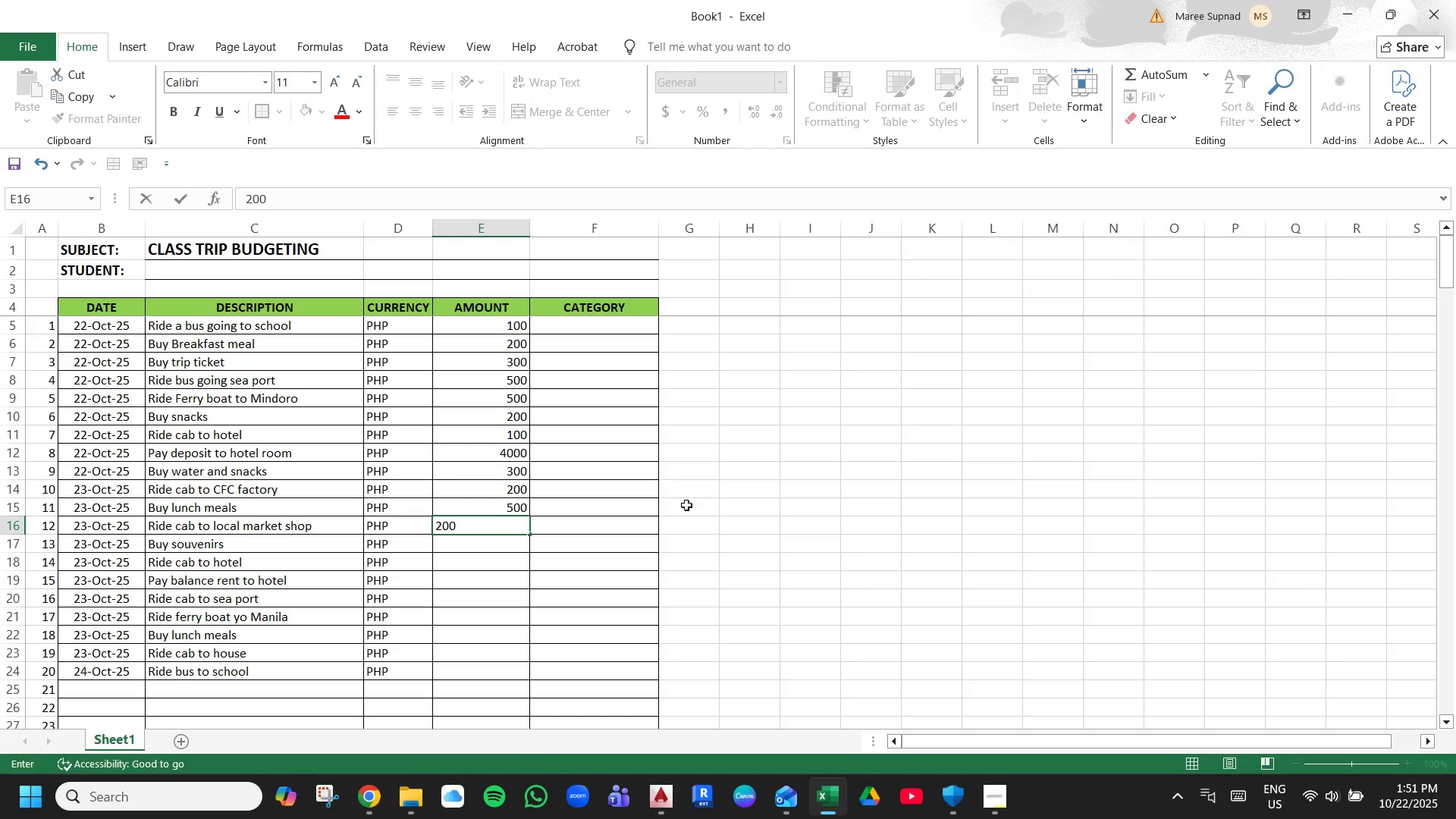 
key(ArrowDown)
 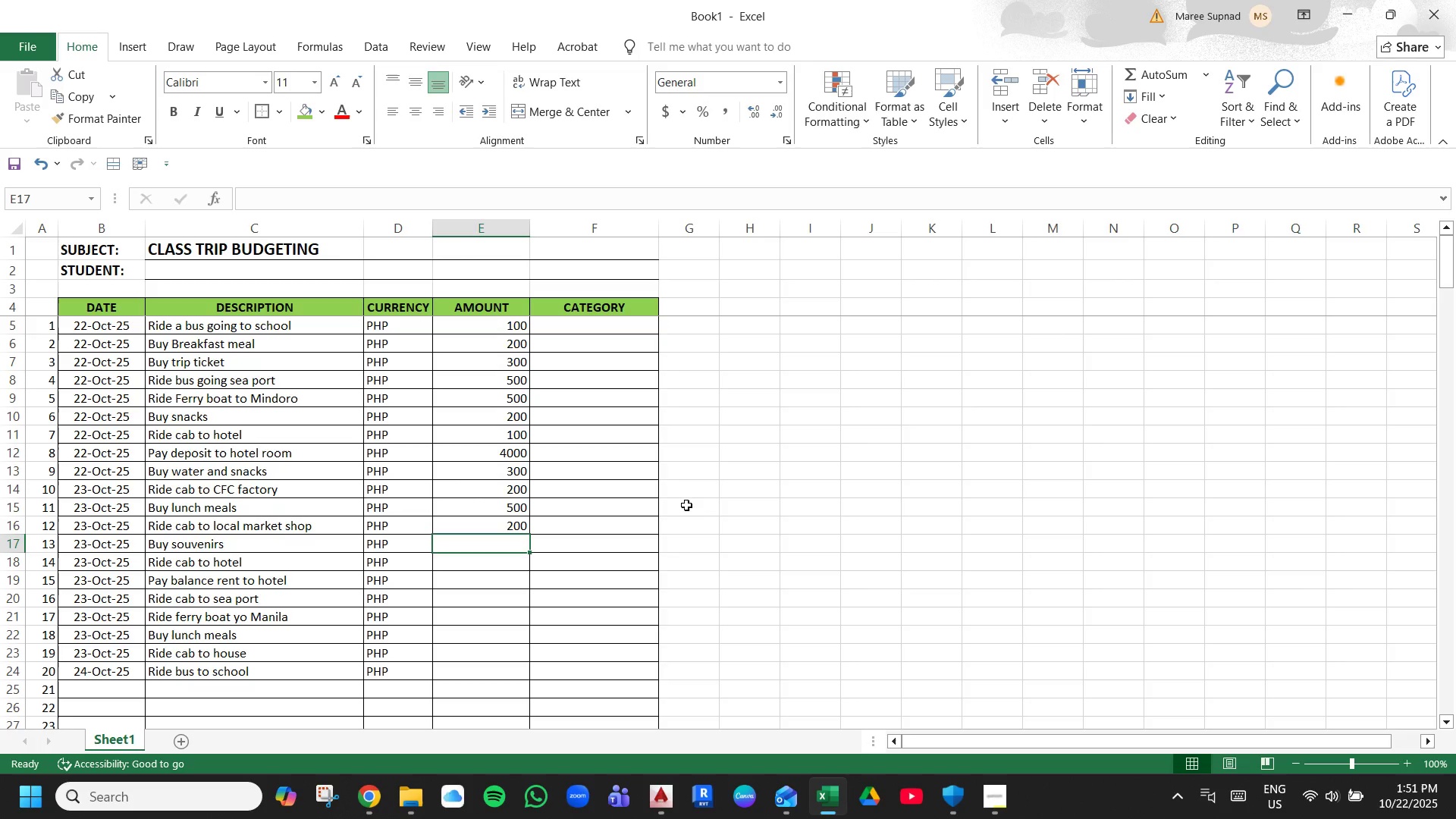 
type(2000)
 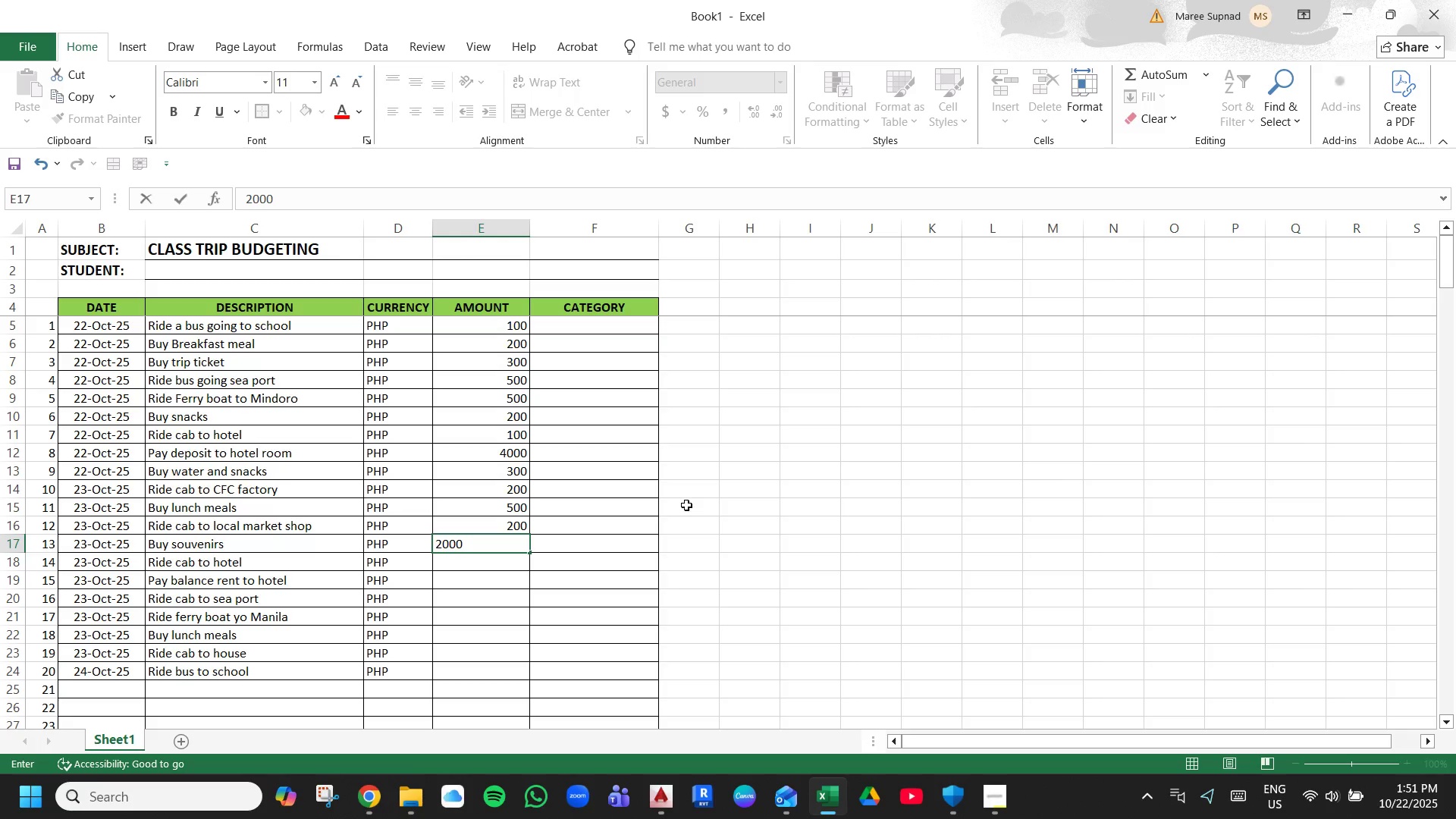 
key(ArrowDown)
 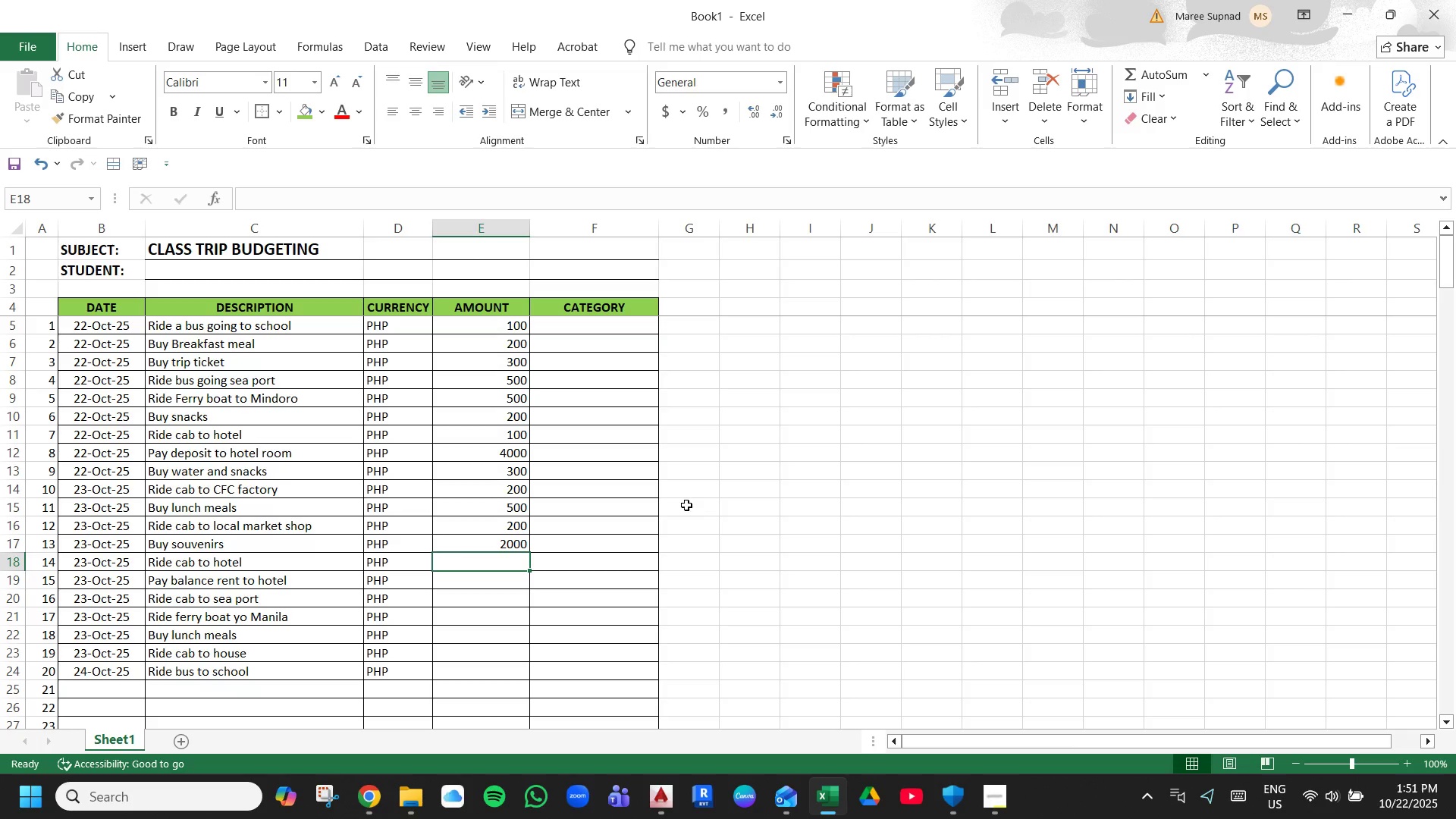 
key(ArrowDown)
 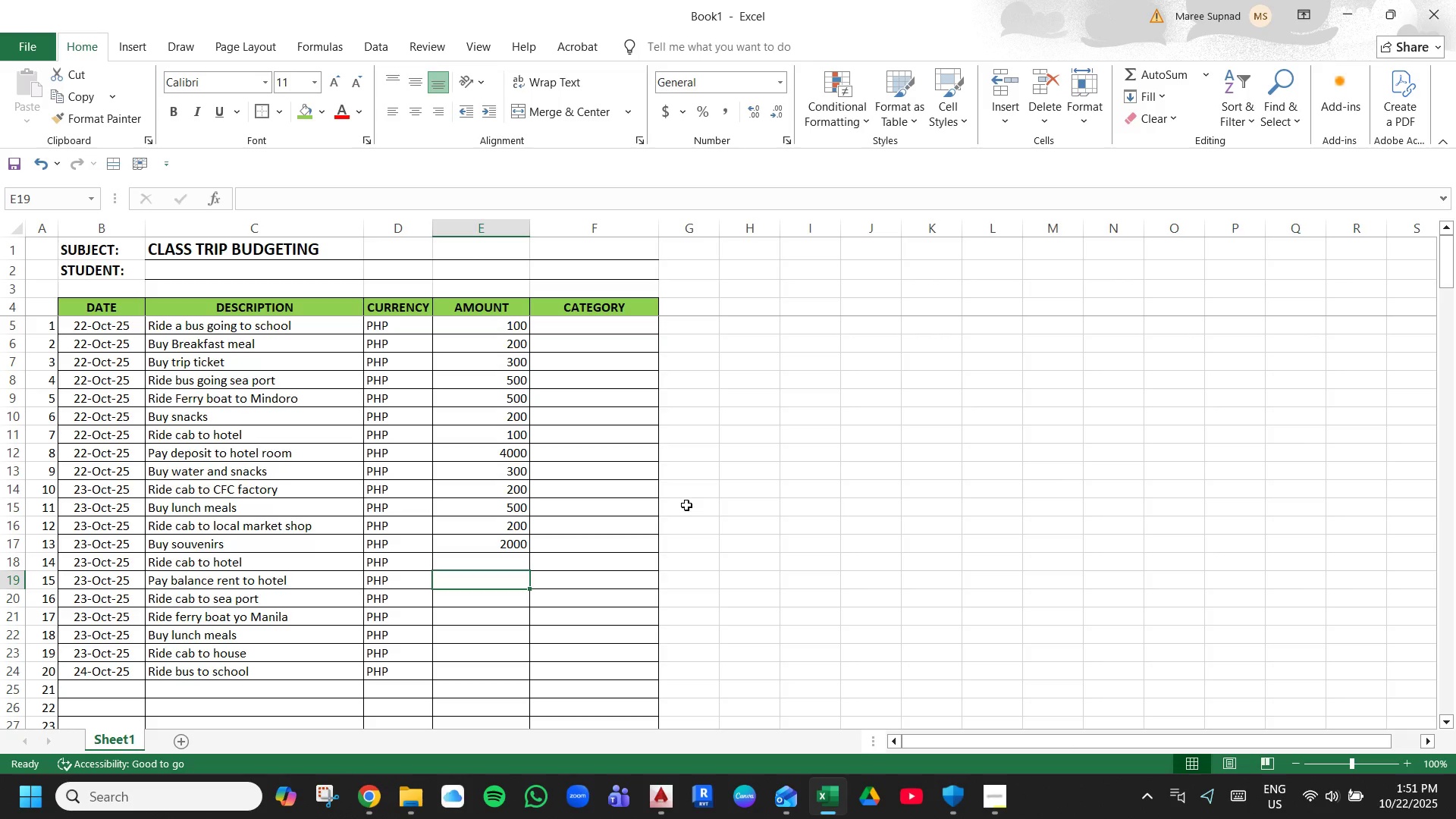 
key(ArrowUp)
 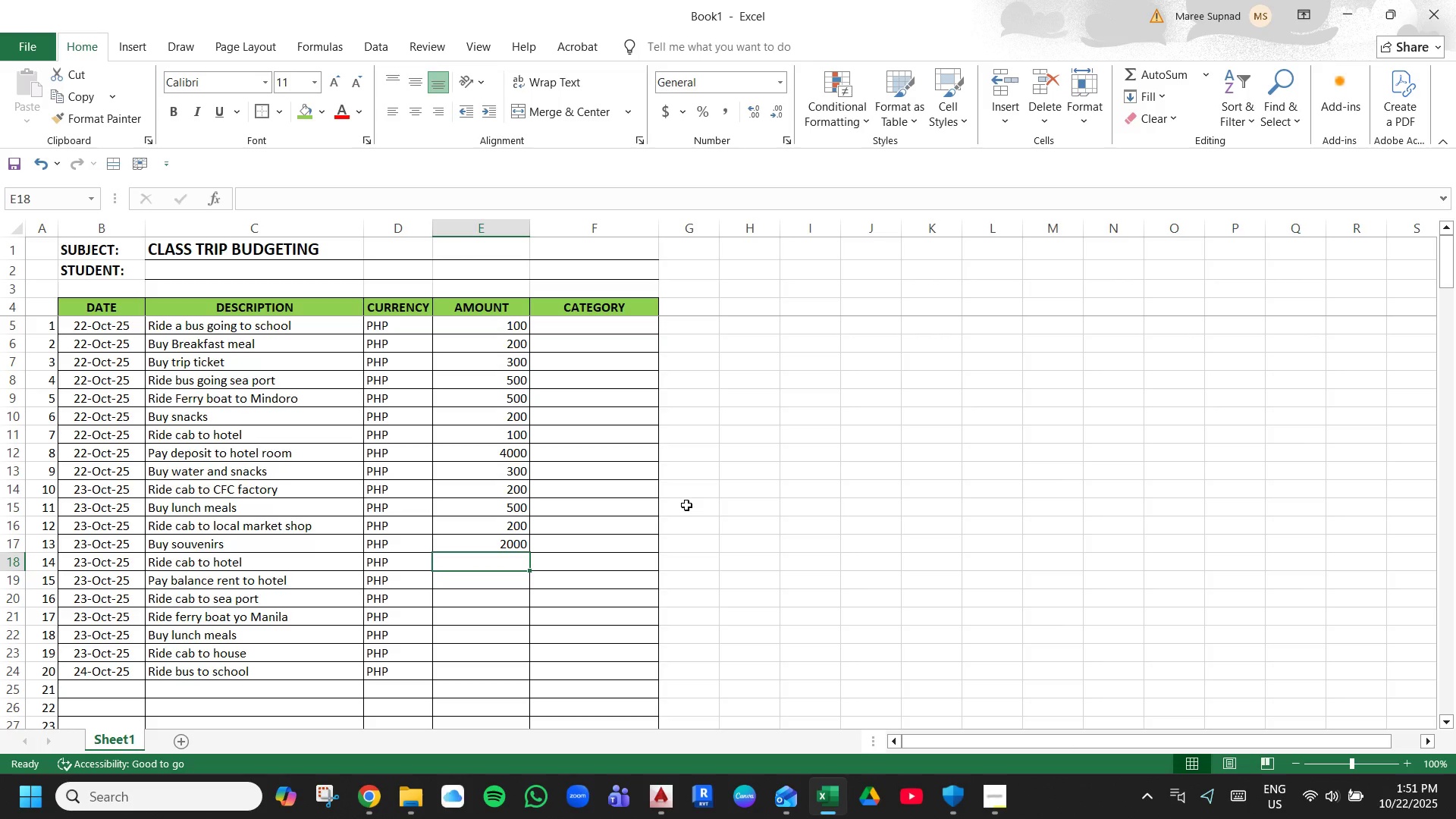 
type(200)
 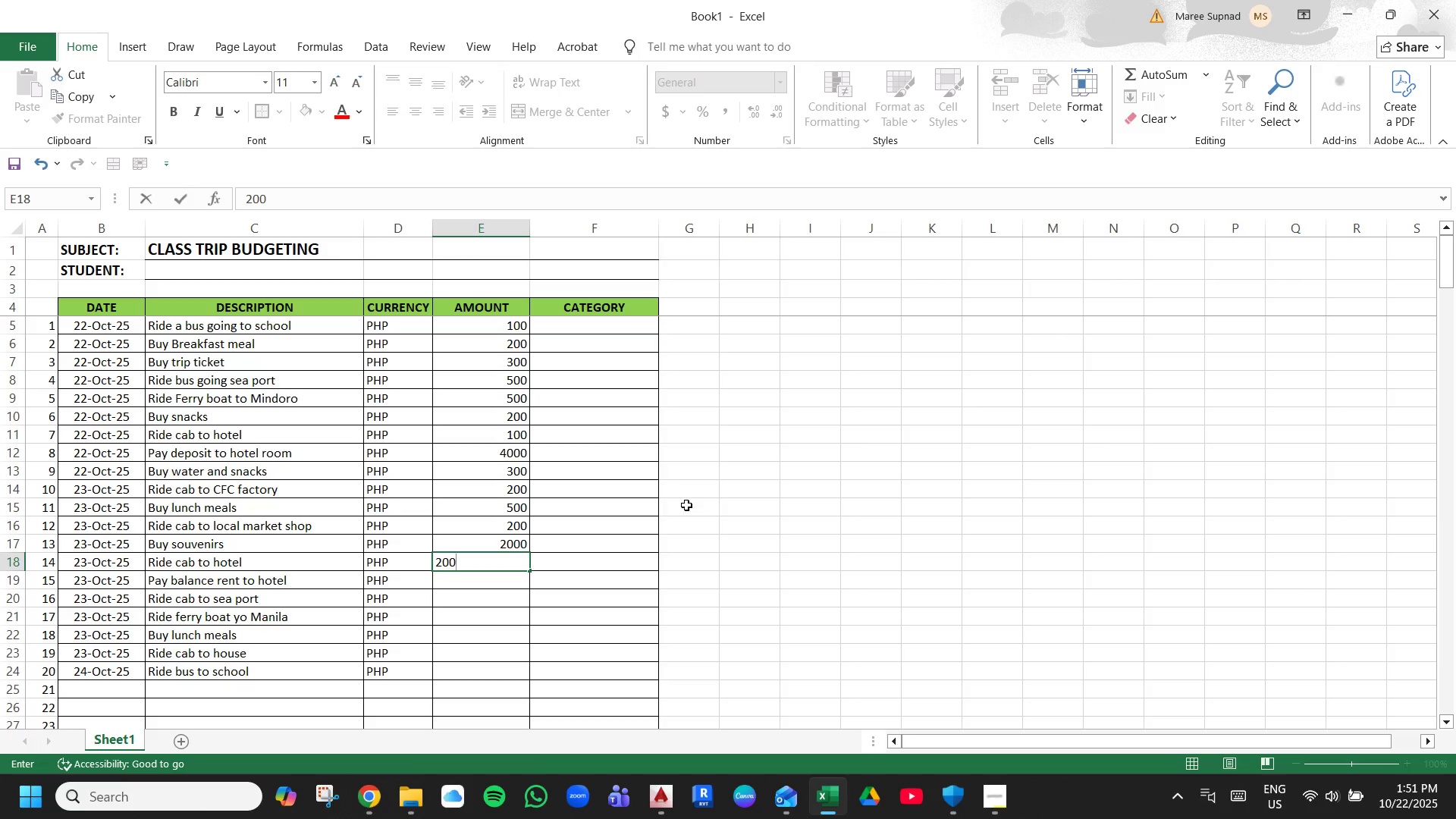 
key(ArrowDown)
 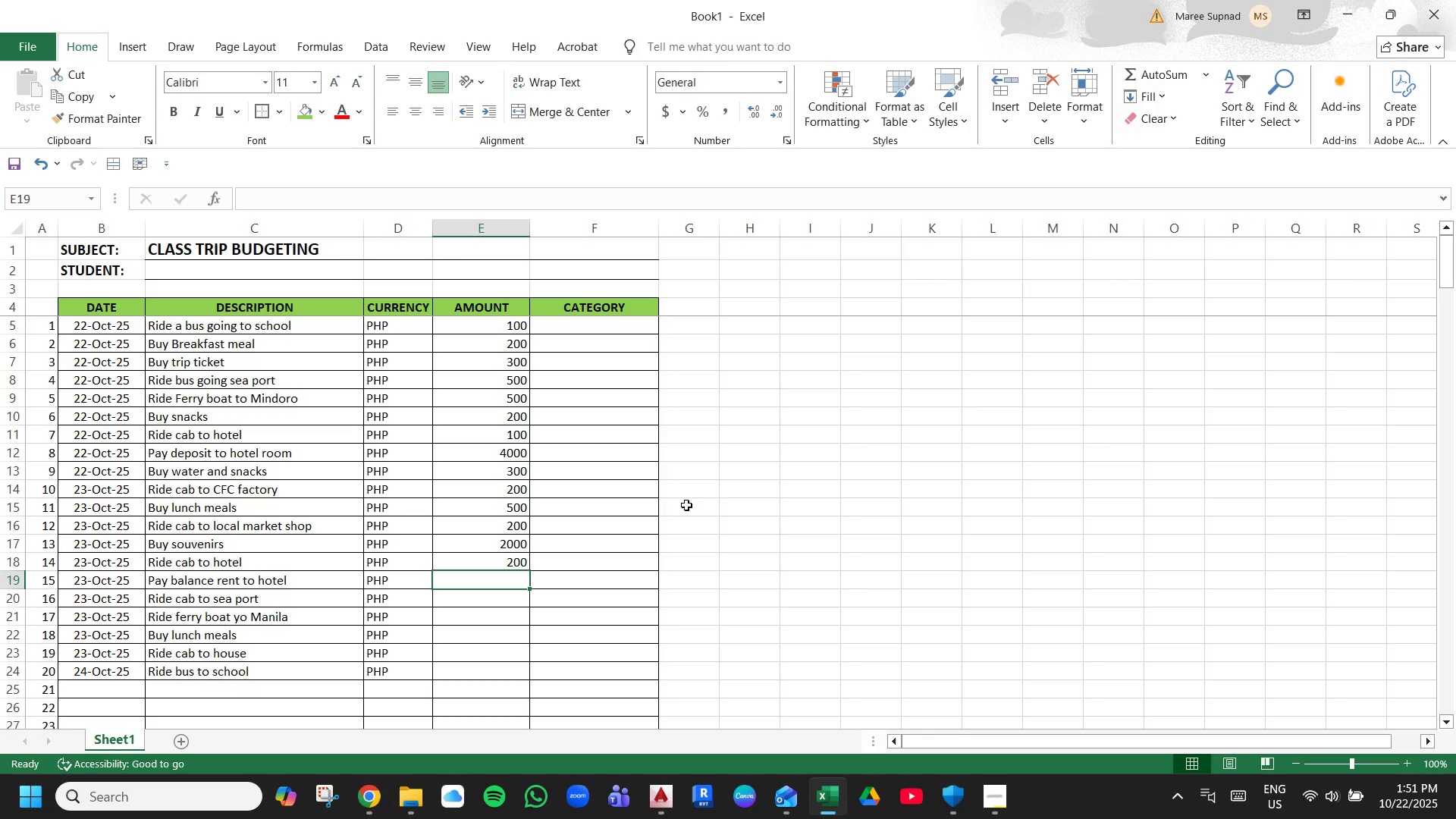 
type(4000)
 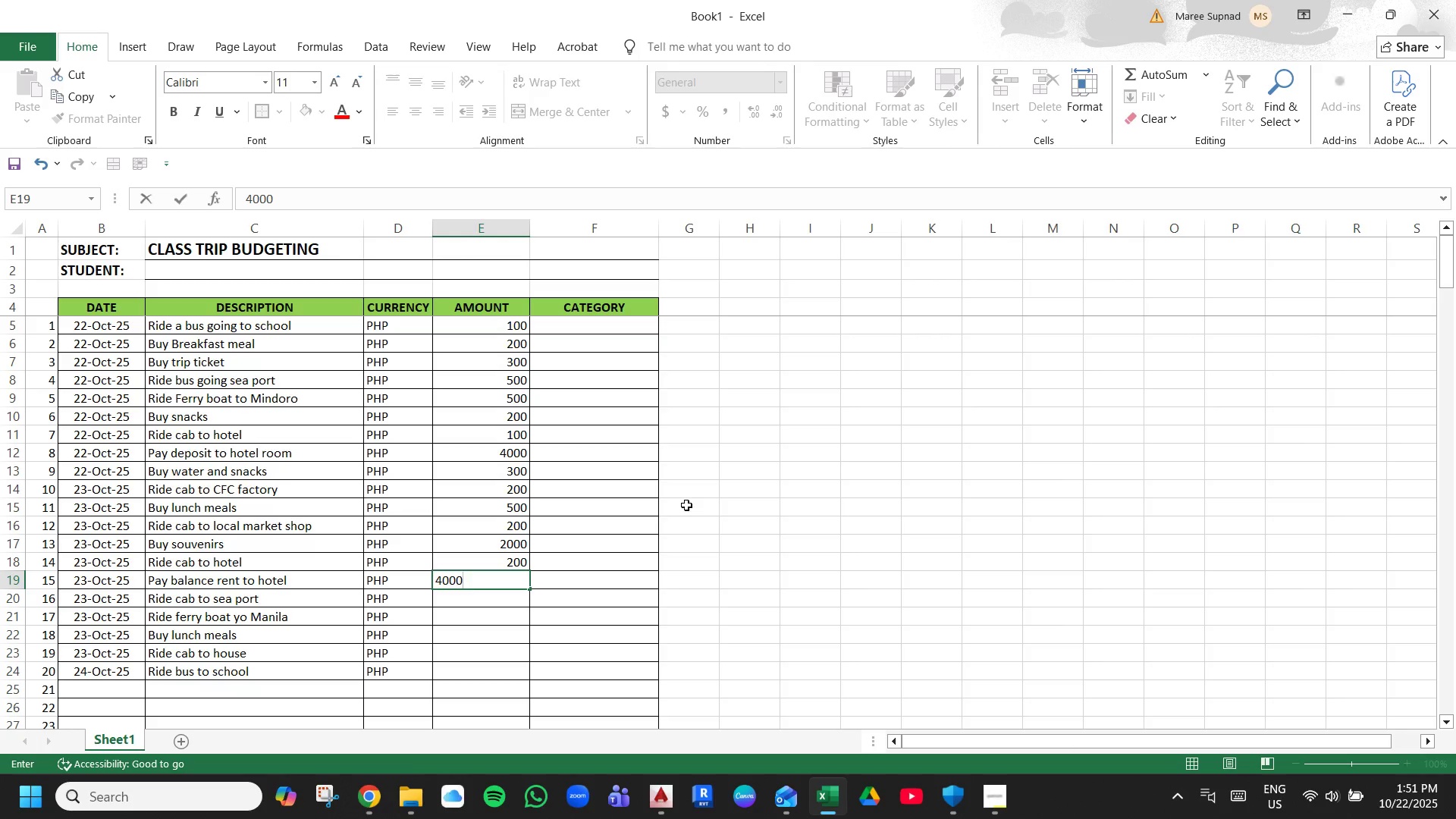 
key(ArrowDown)
 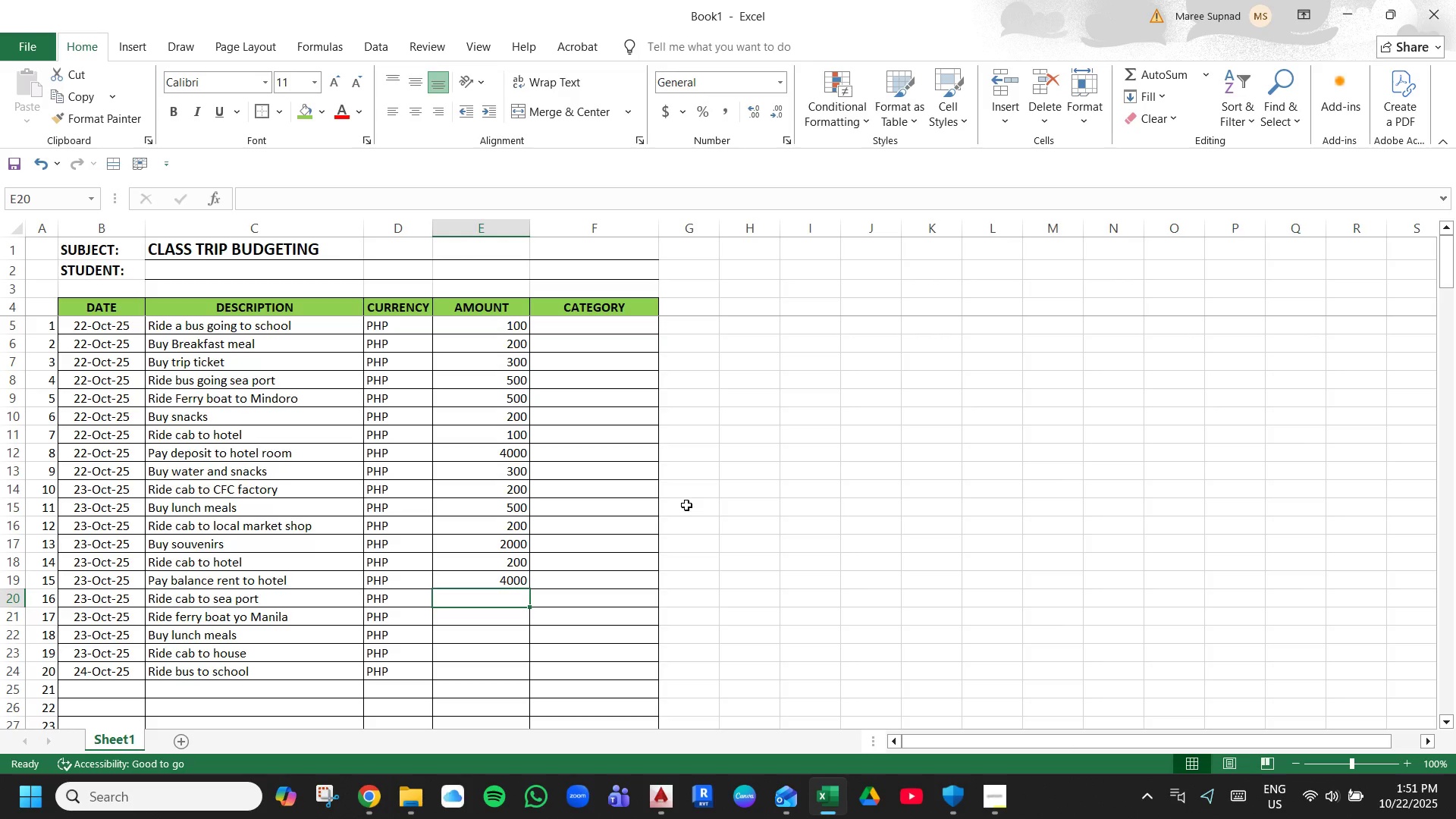 
type(500)
 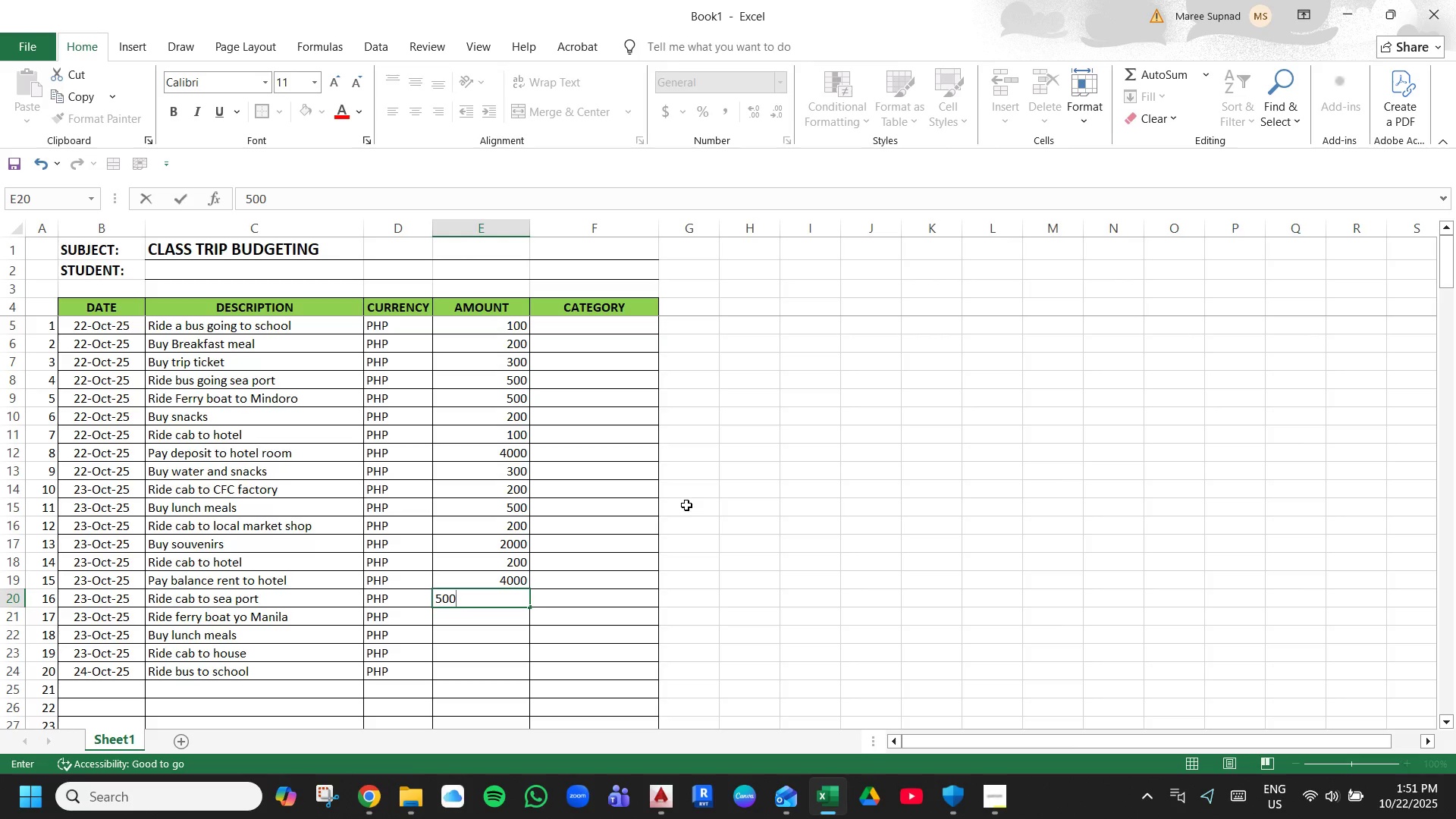 
key(ArrowDown)
 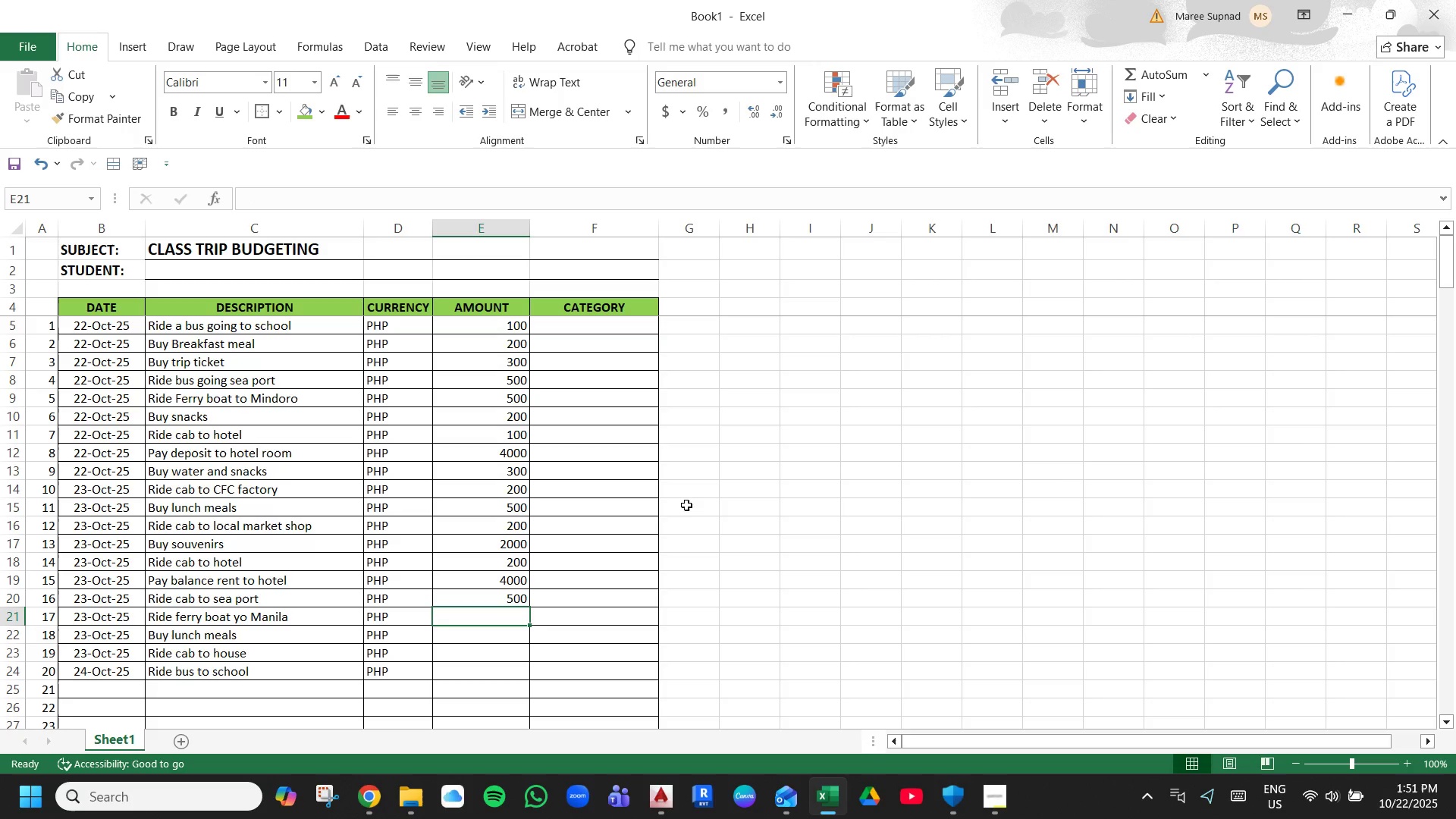 
type(500)
 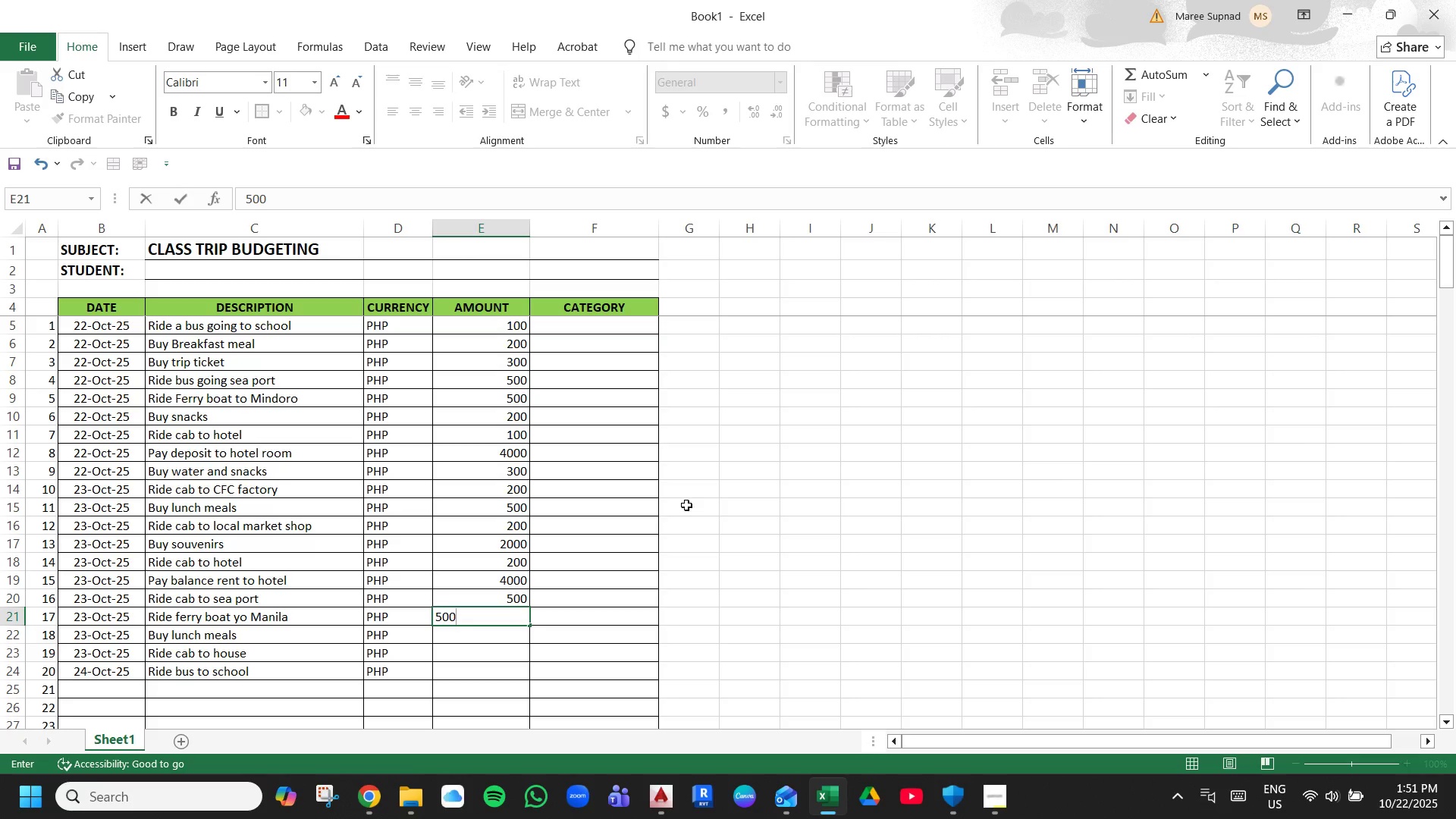 
key(ArrowDown)
 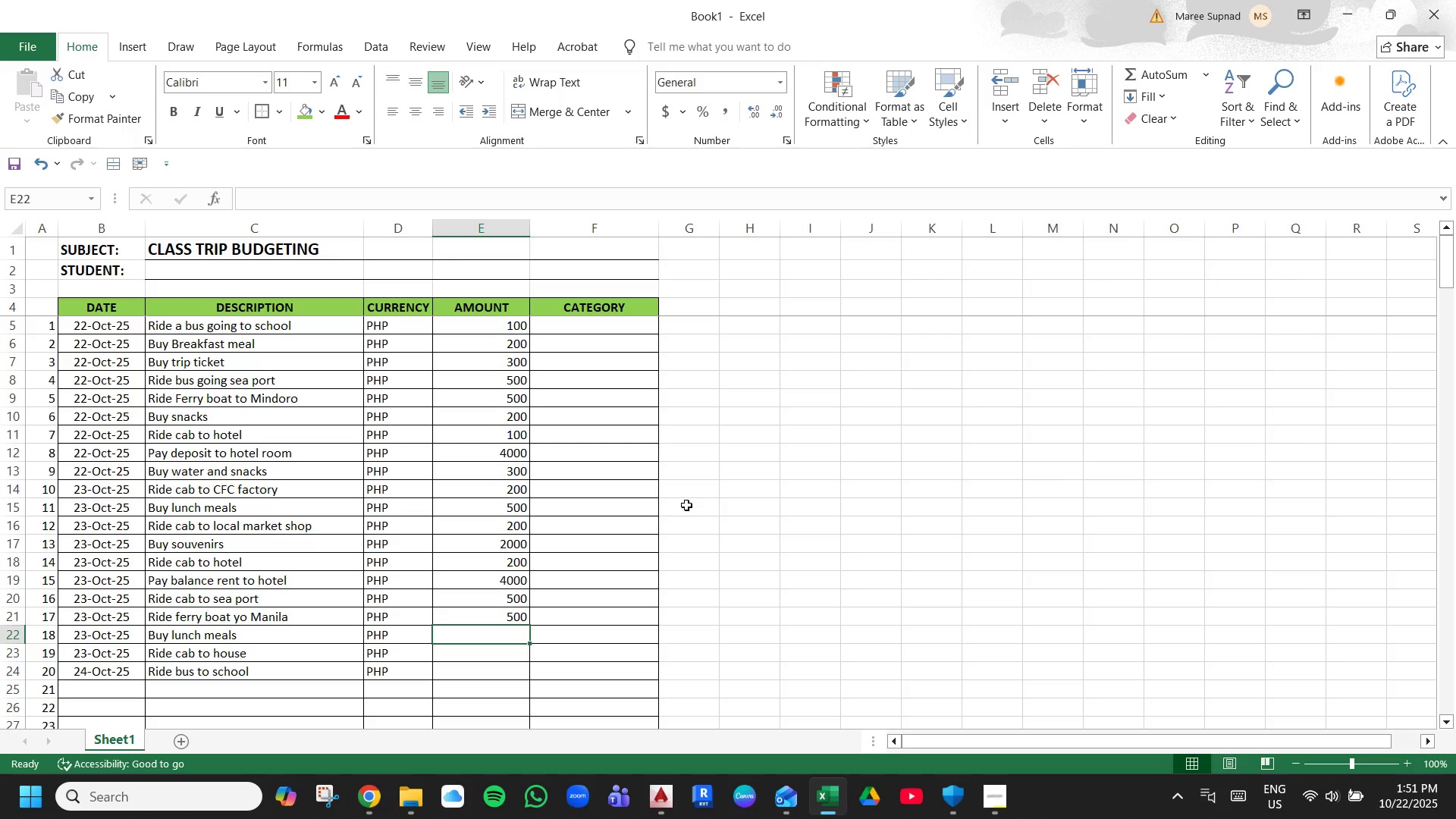 
key(ArrowUp)
 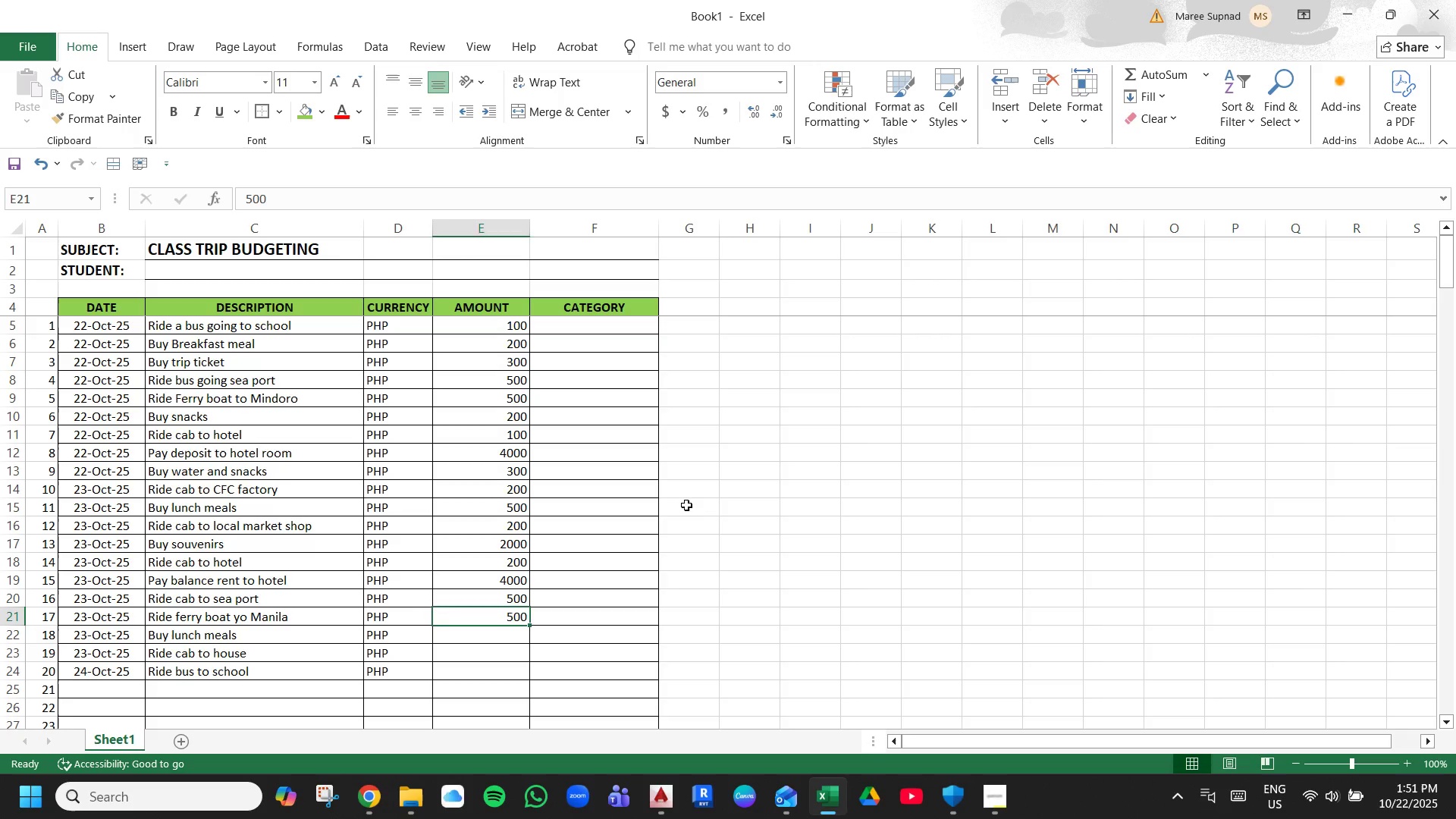 
key(ArrowLeft)
 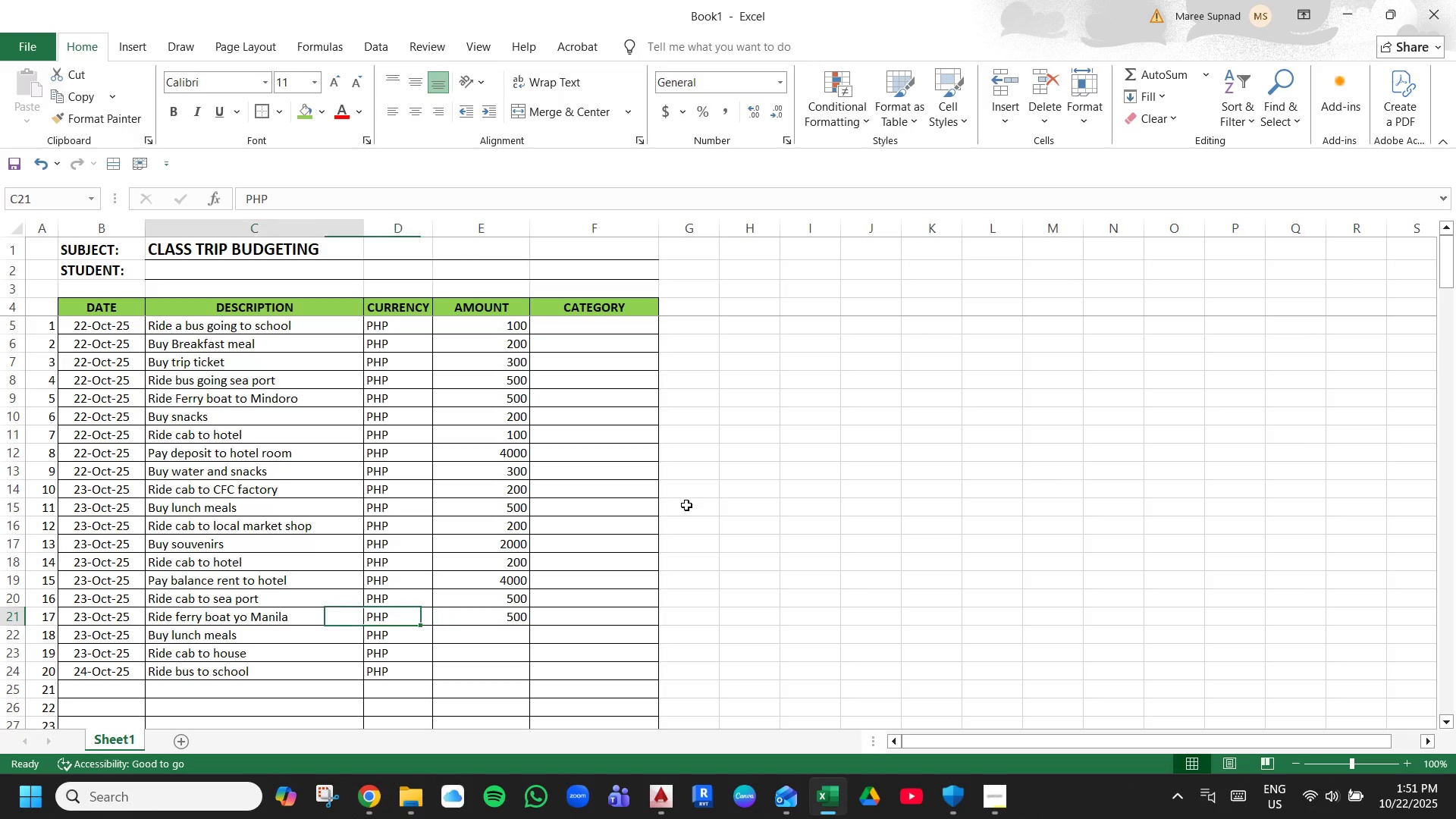 
key(ArrowLeft)
 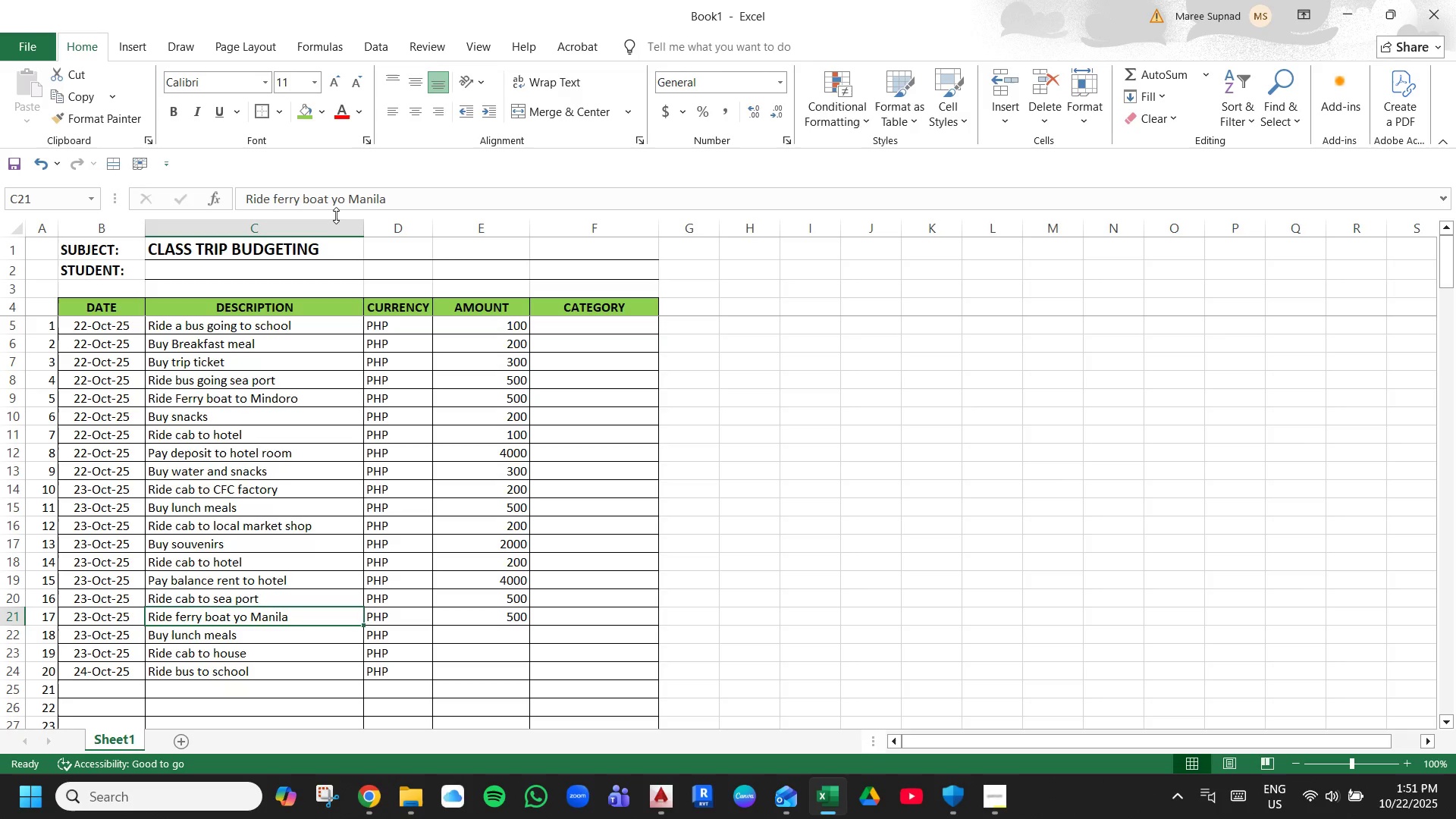 
left_click([336, 209])
 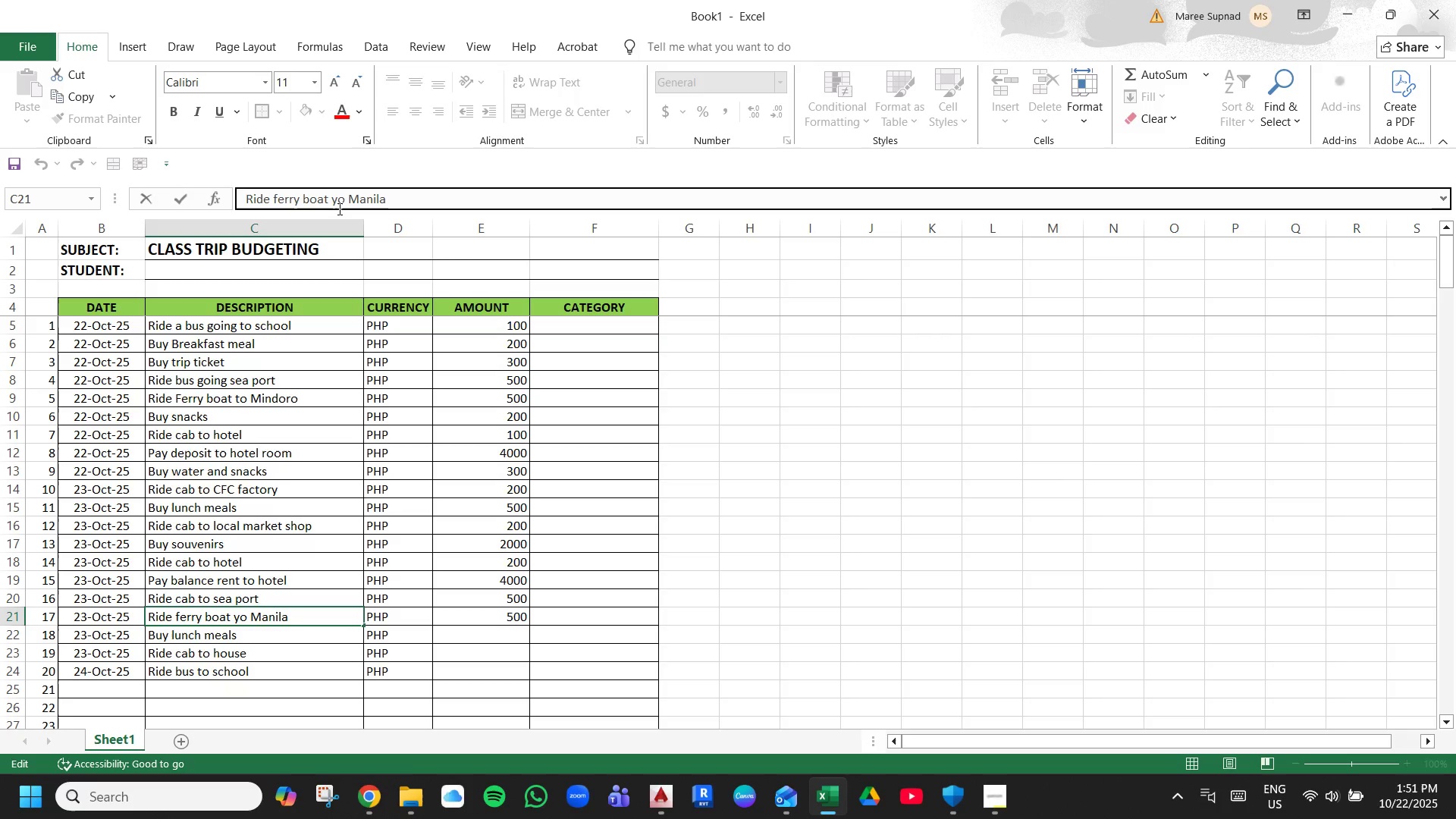 
key(Backspace)
 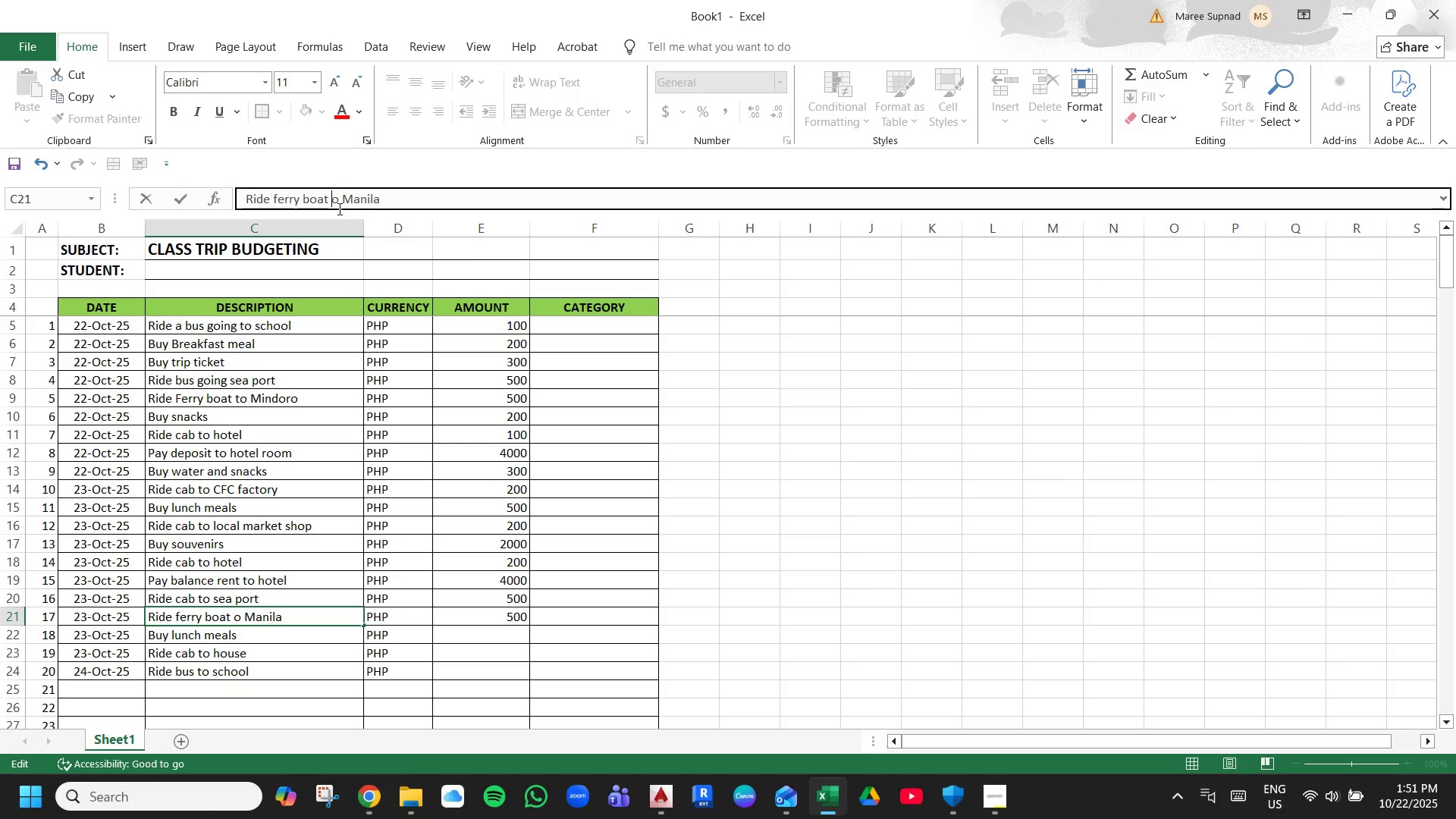 
key(T)
 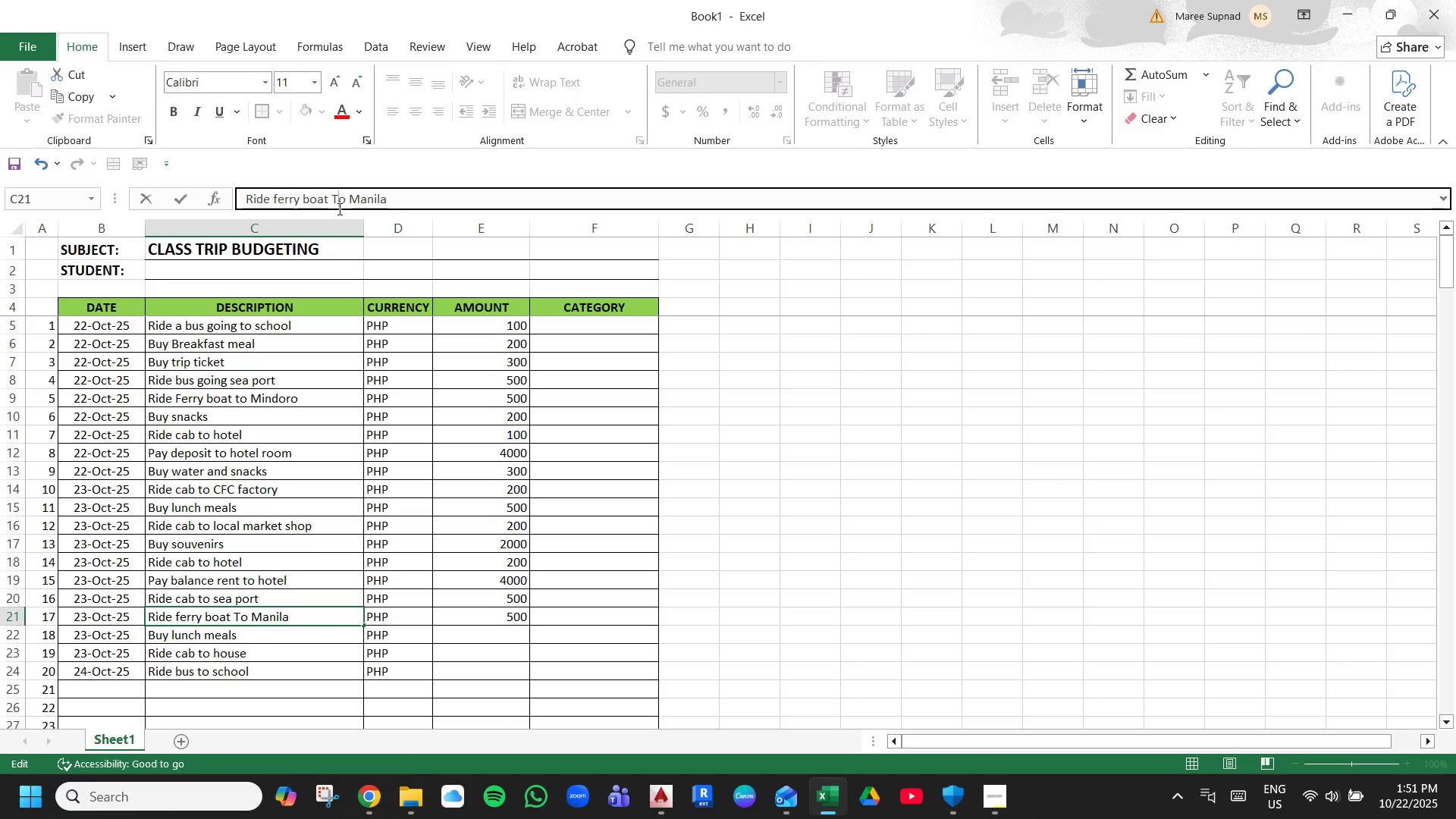 
key(Backspace)
 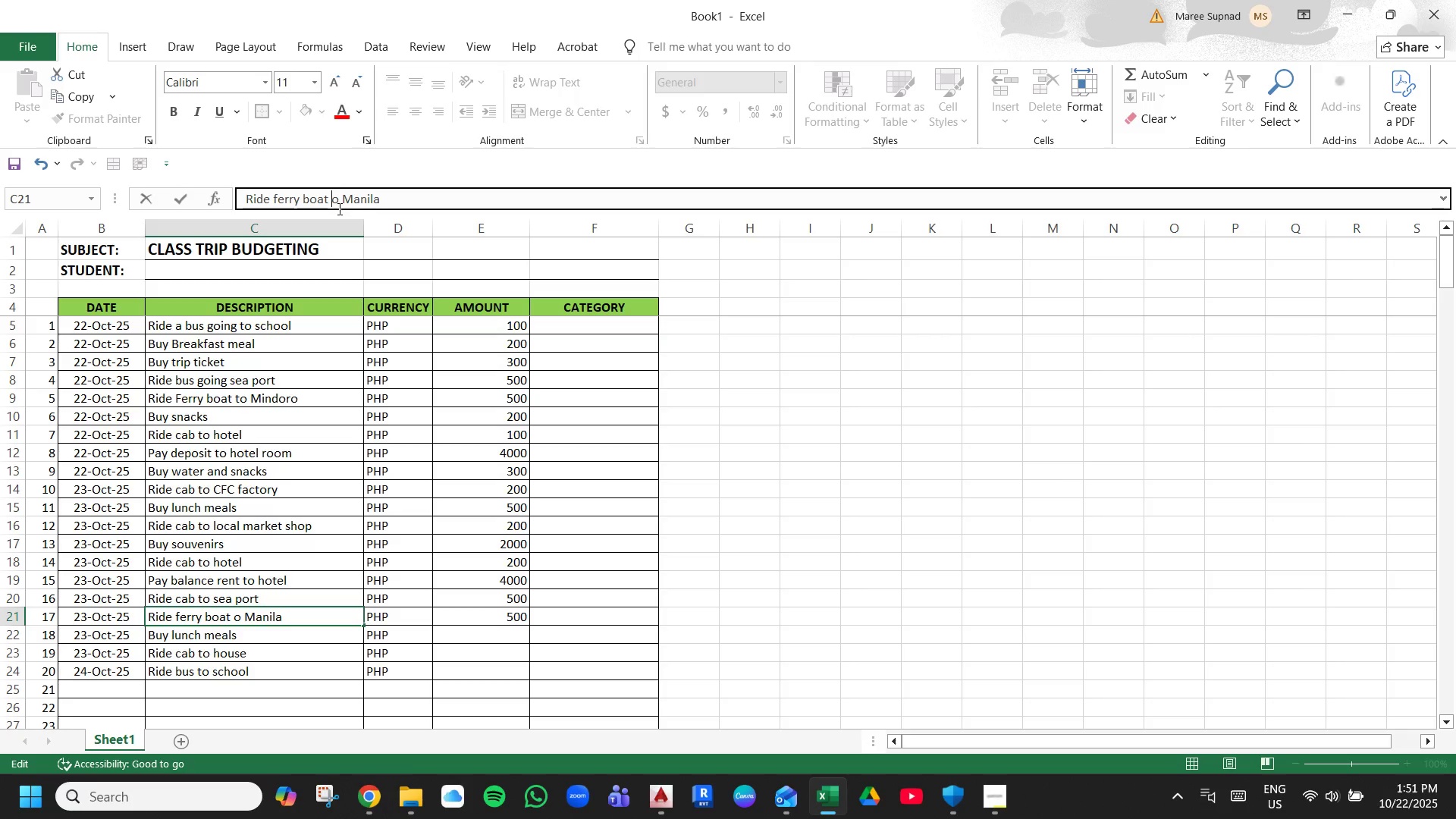 
key(Shift+ShiftLeft)
 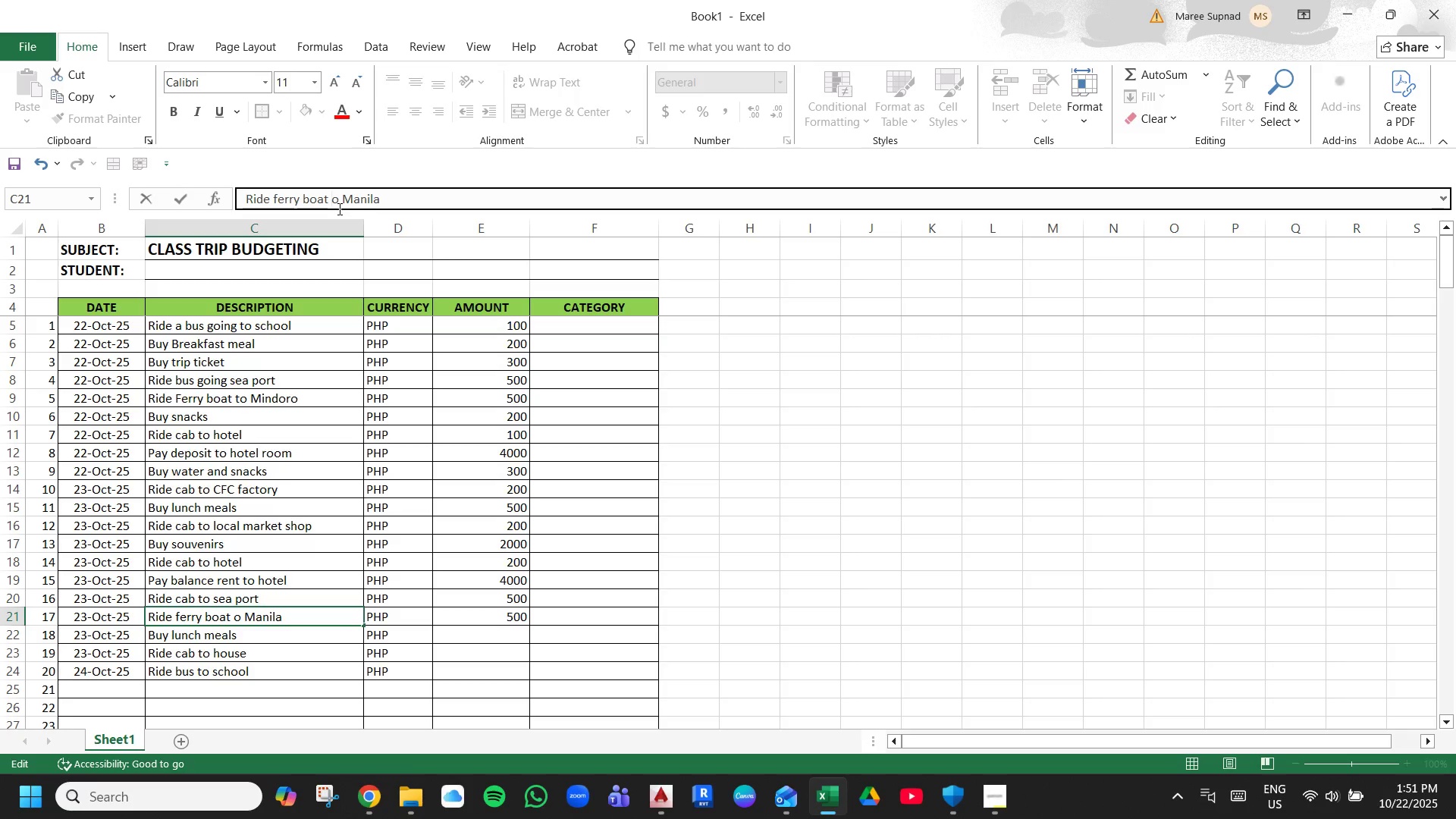 
key(CapsLock)
 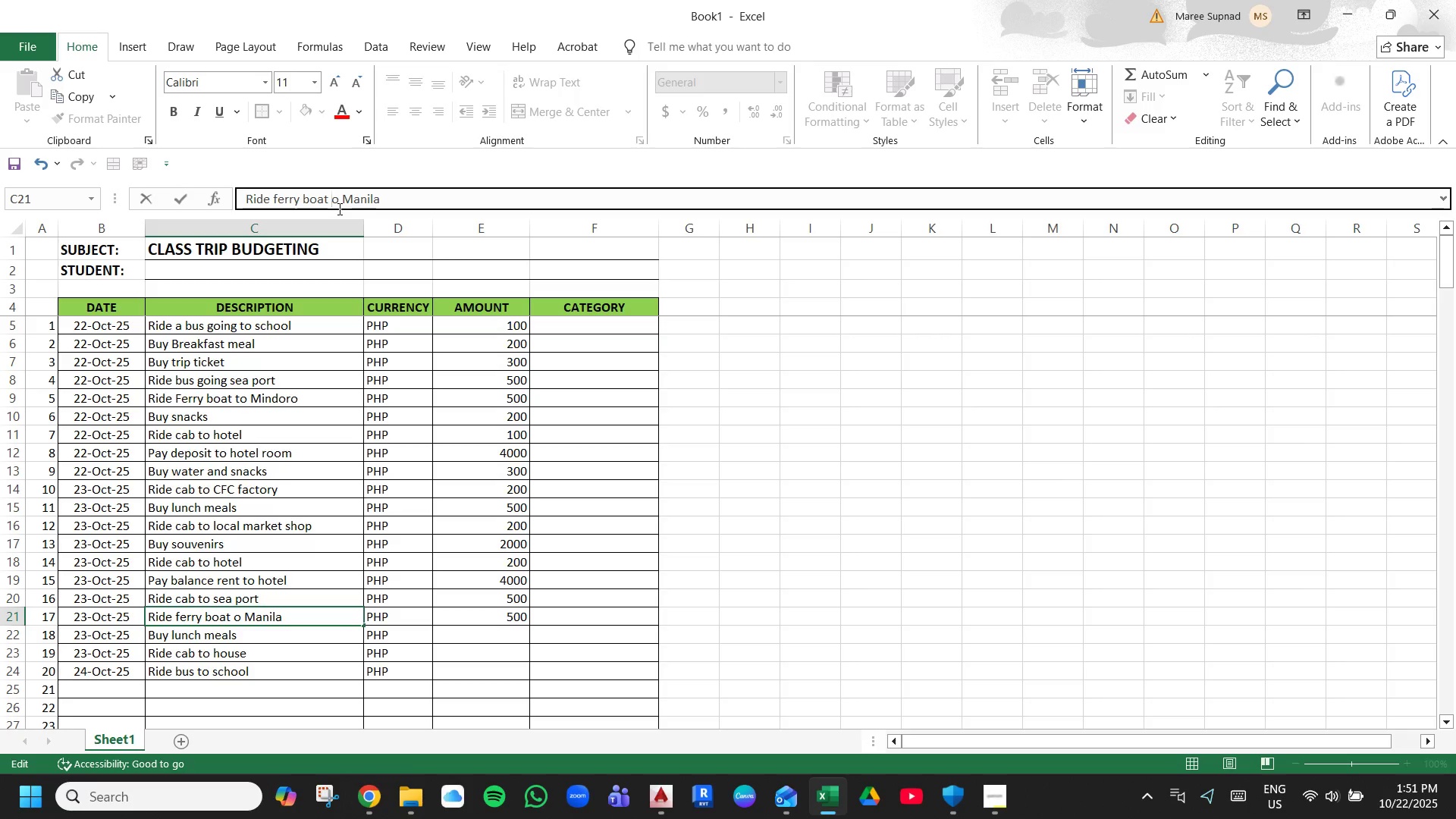 
key(T)
 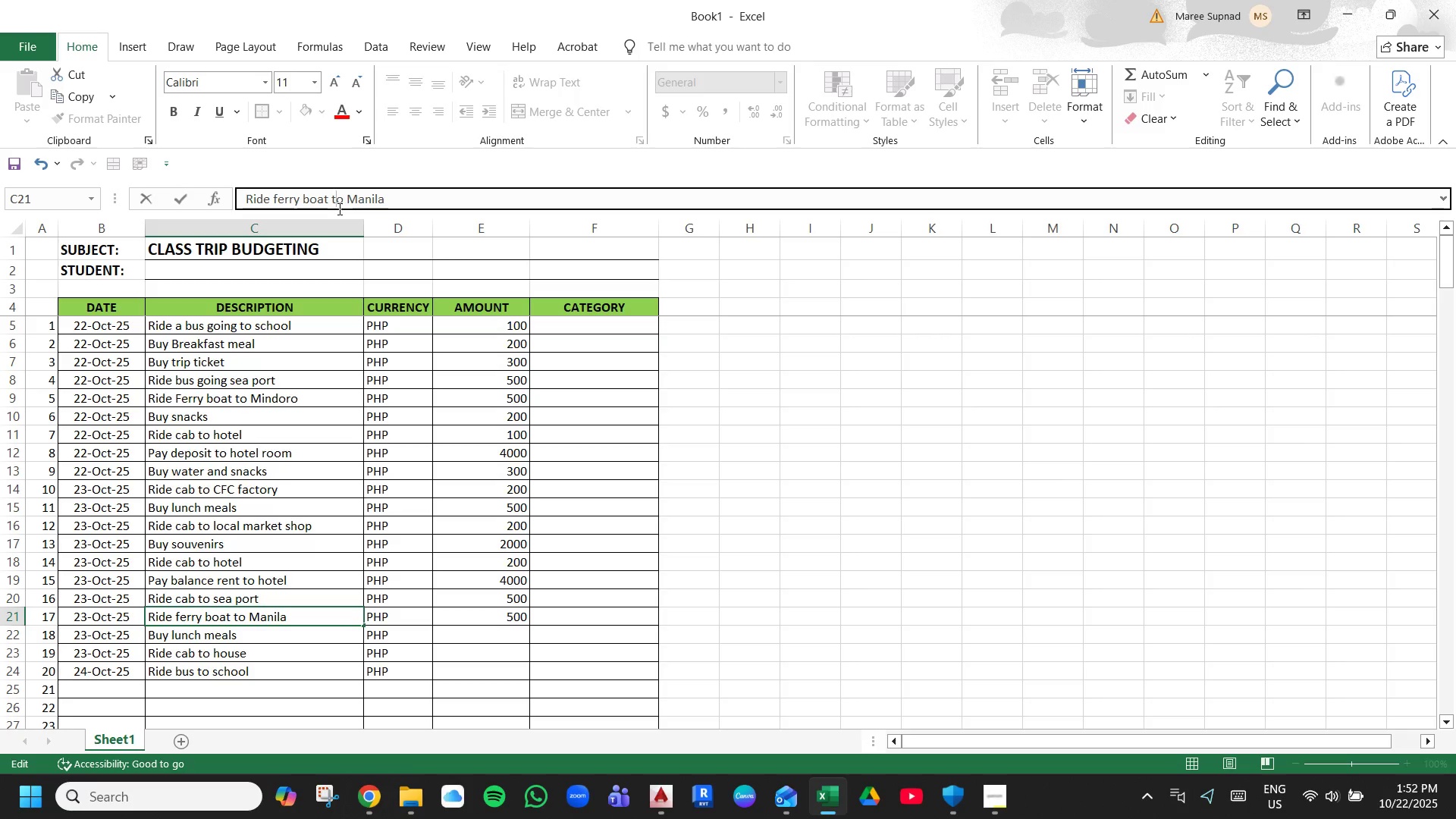 
key(Enter)
 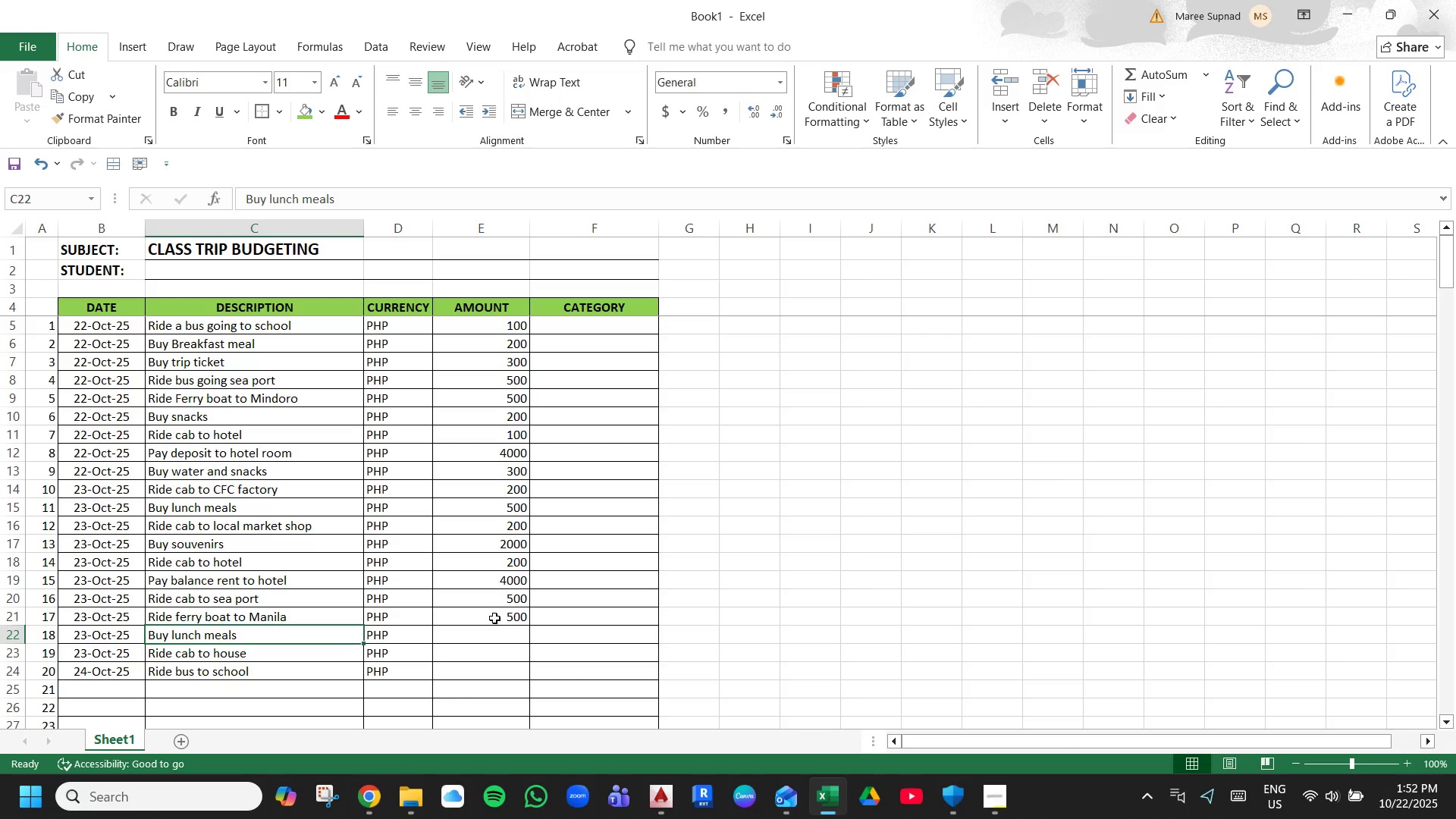 
left_click([494, 634])
 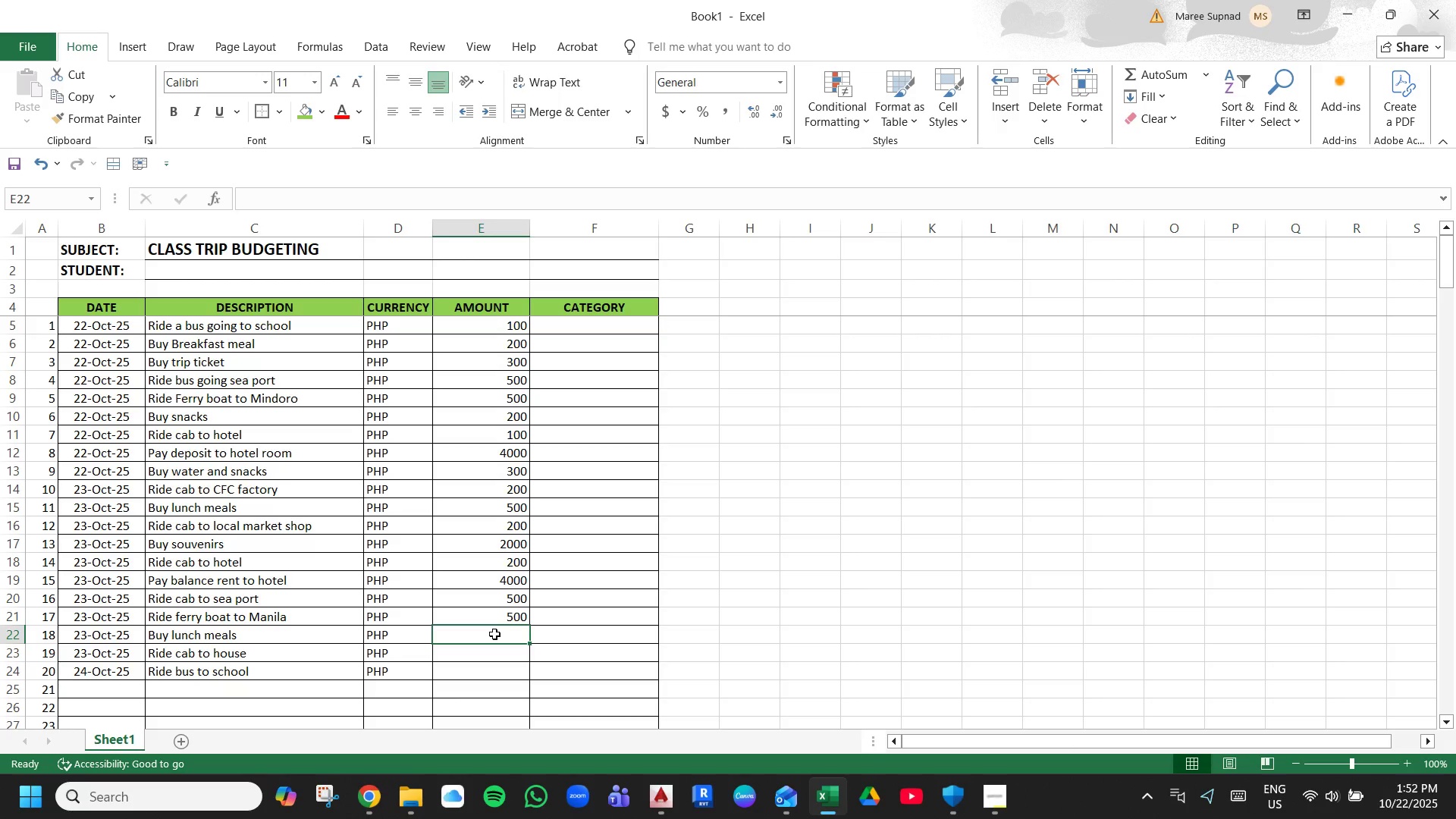 
type(500)
 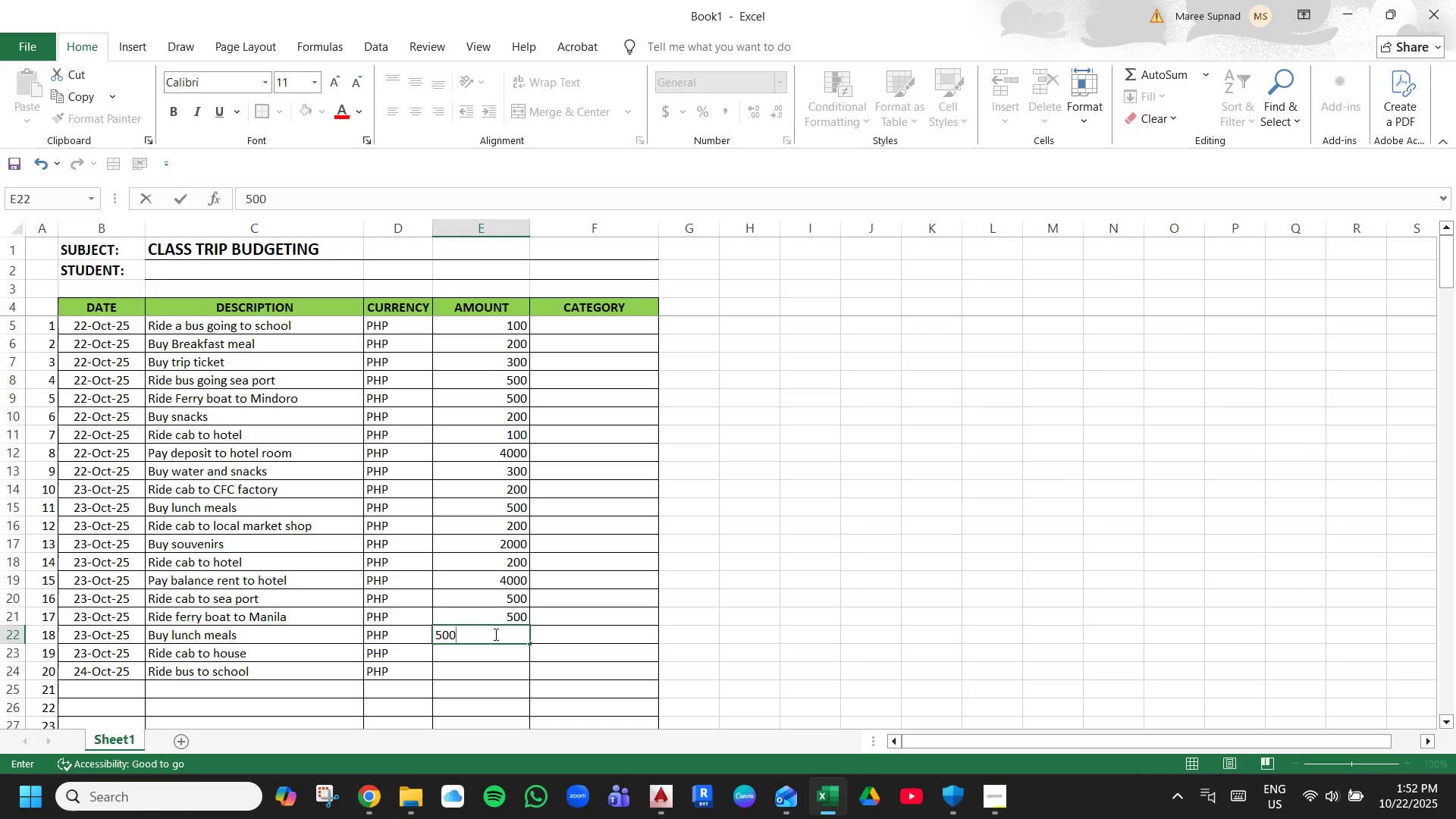 
key(ArrowDown)
 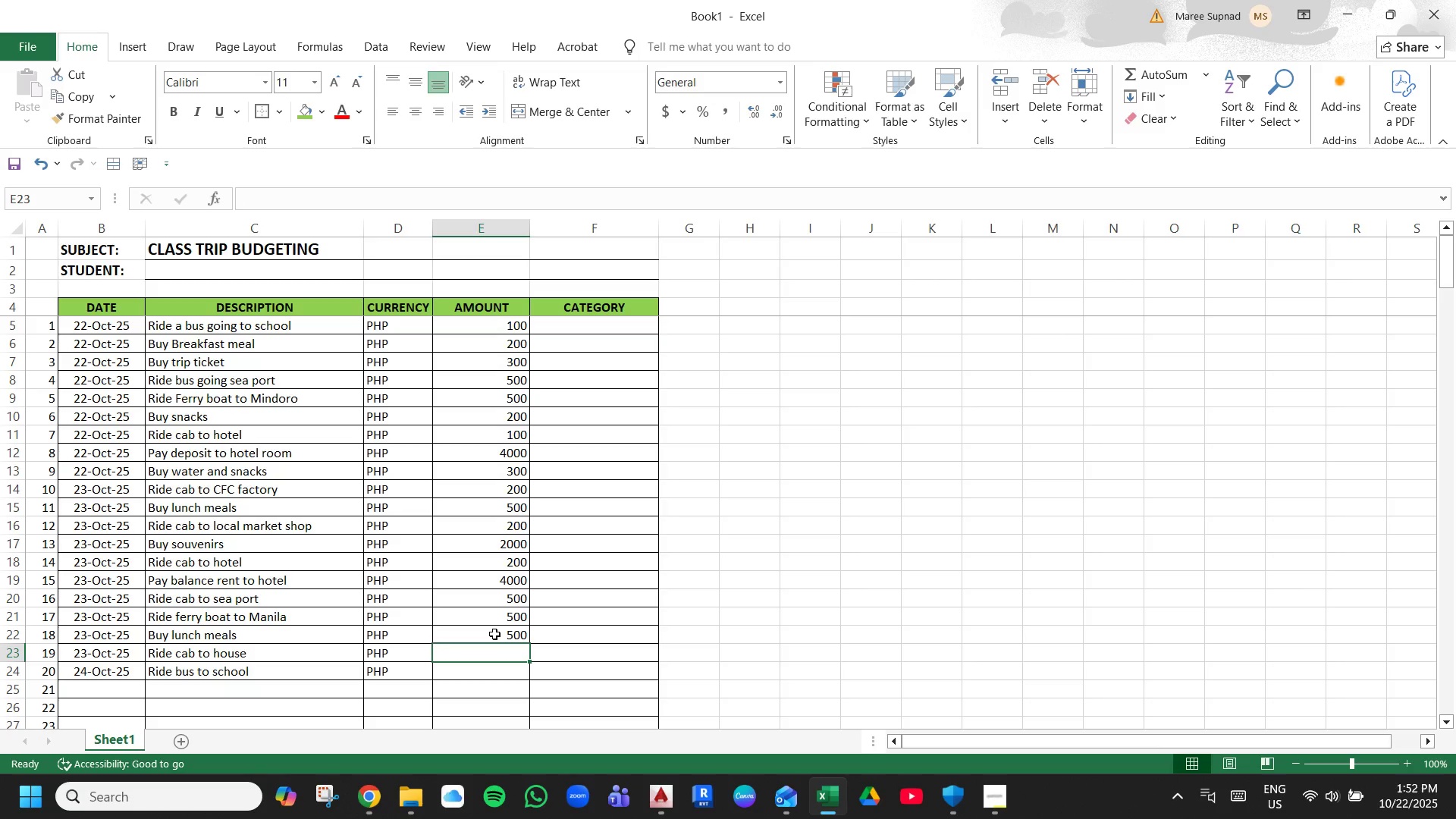 
type(200)
 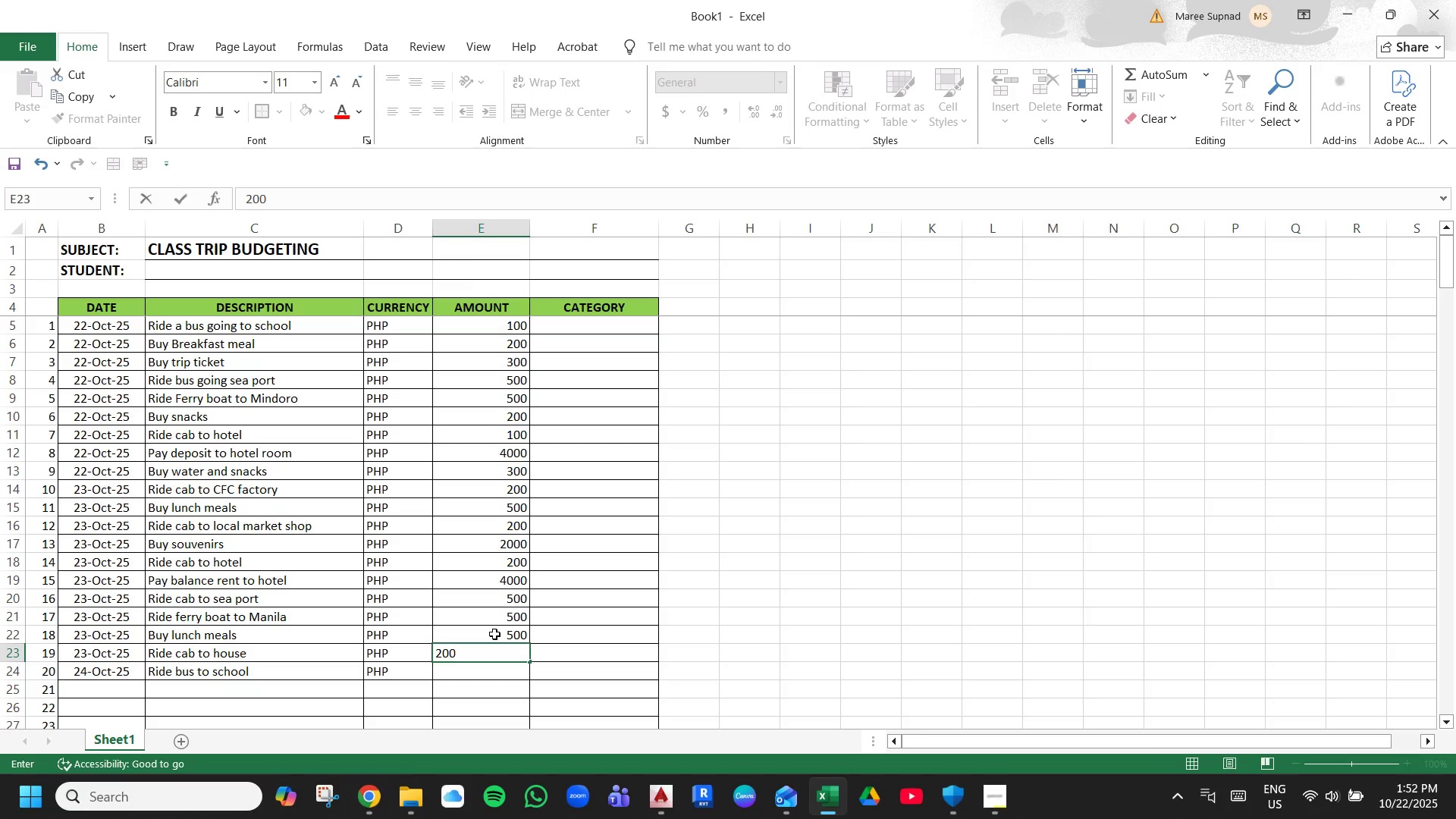 
key(ArrowDown)
 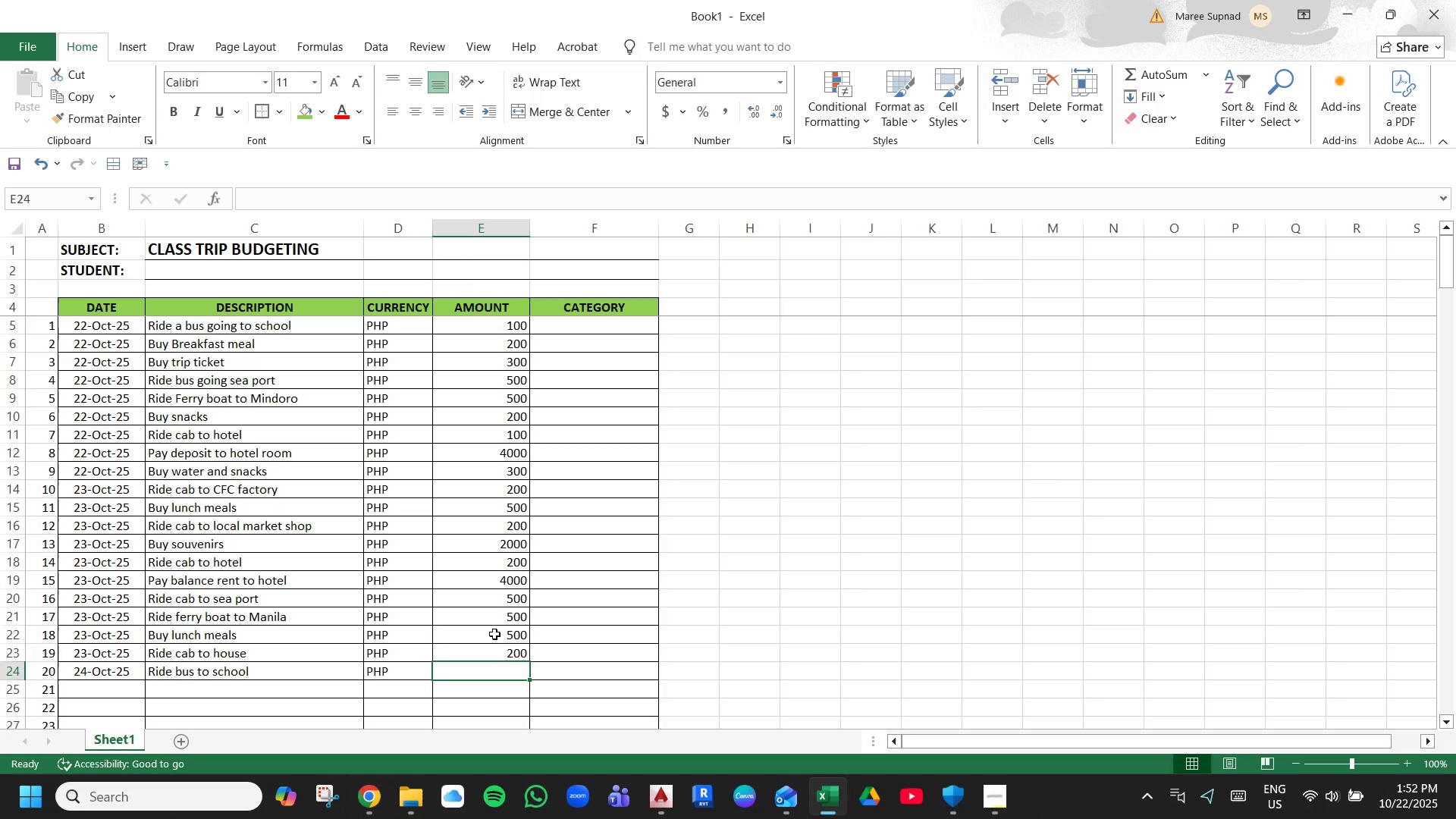 
type(100)
 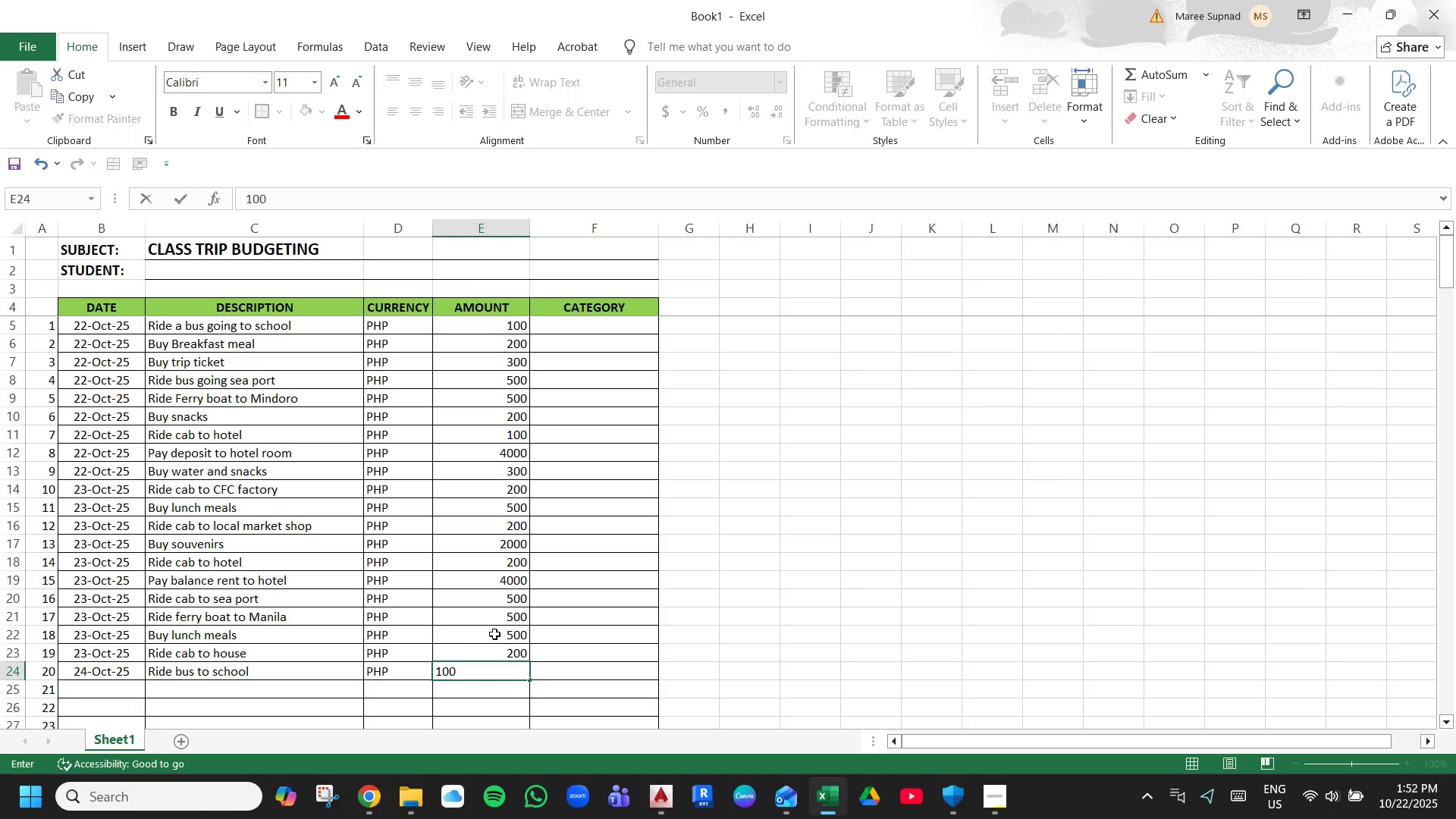 
key(ArrowDown)
 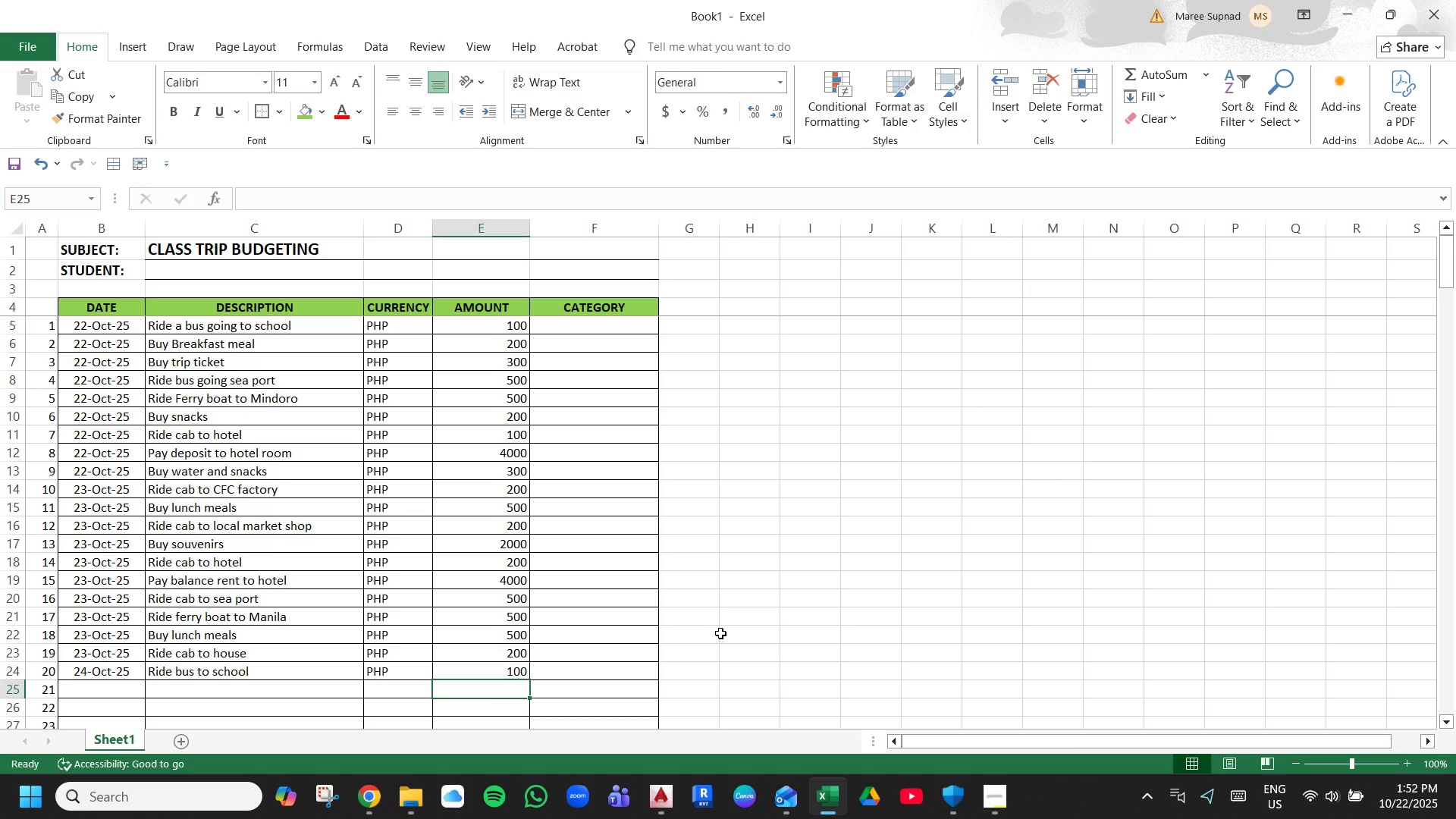 
left_click([588, 532])
 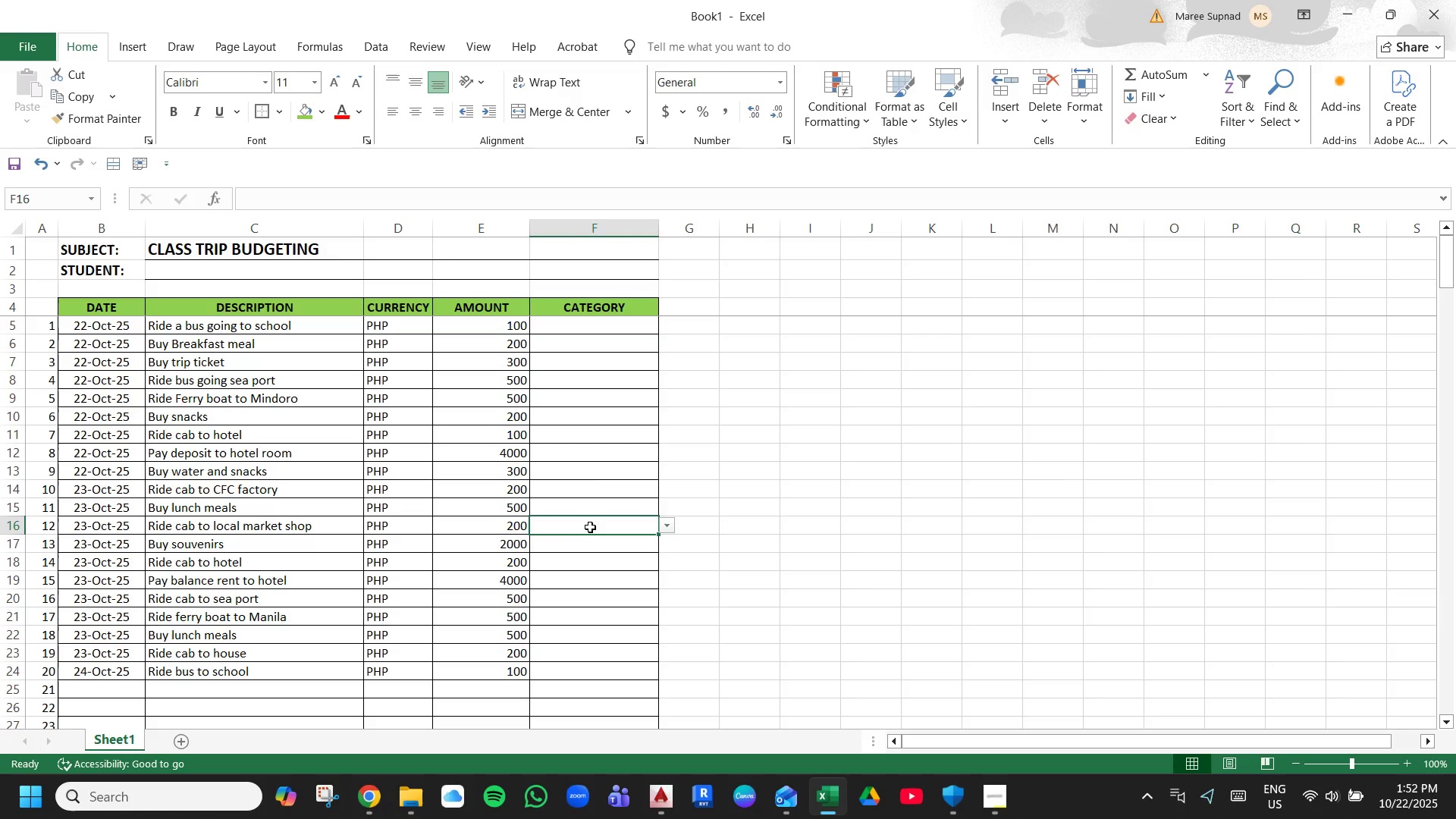 
scroll: coordinate [588, 404], scroll_direction: up, amount: 6.0
 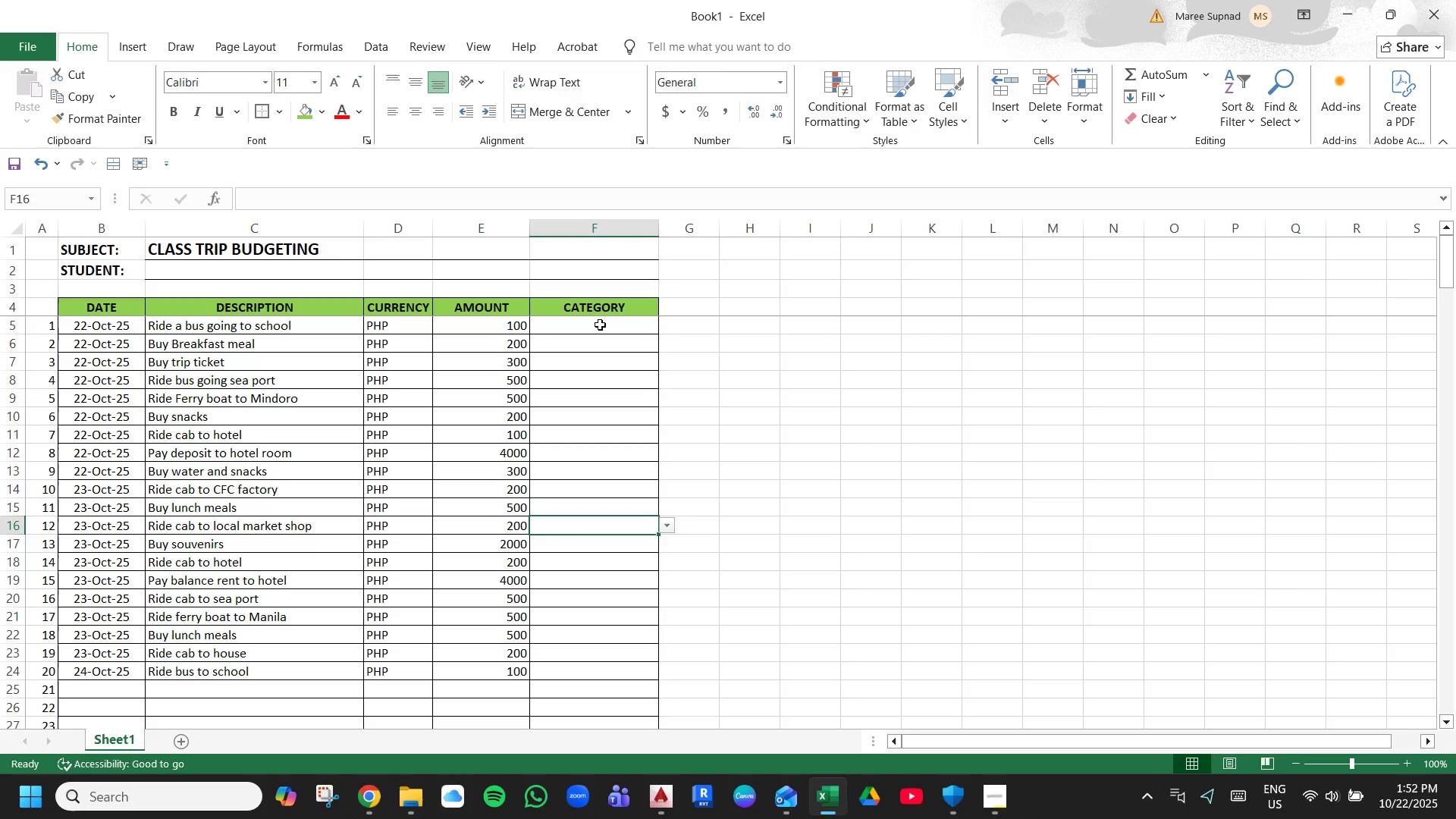 
left_click([600, 325])
 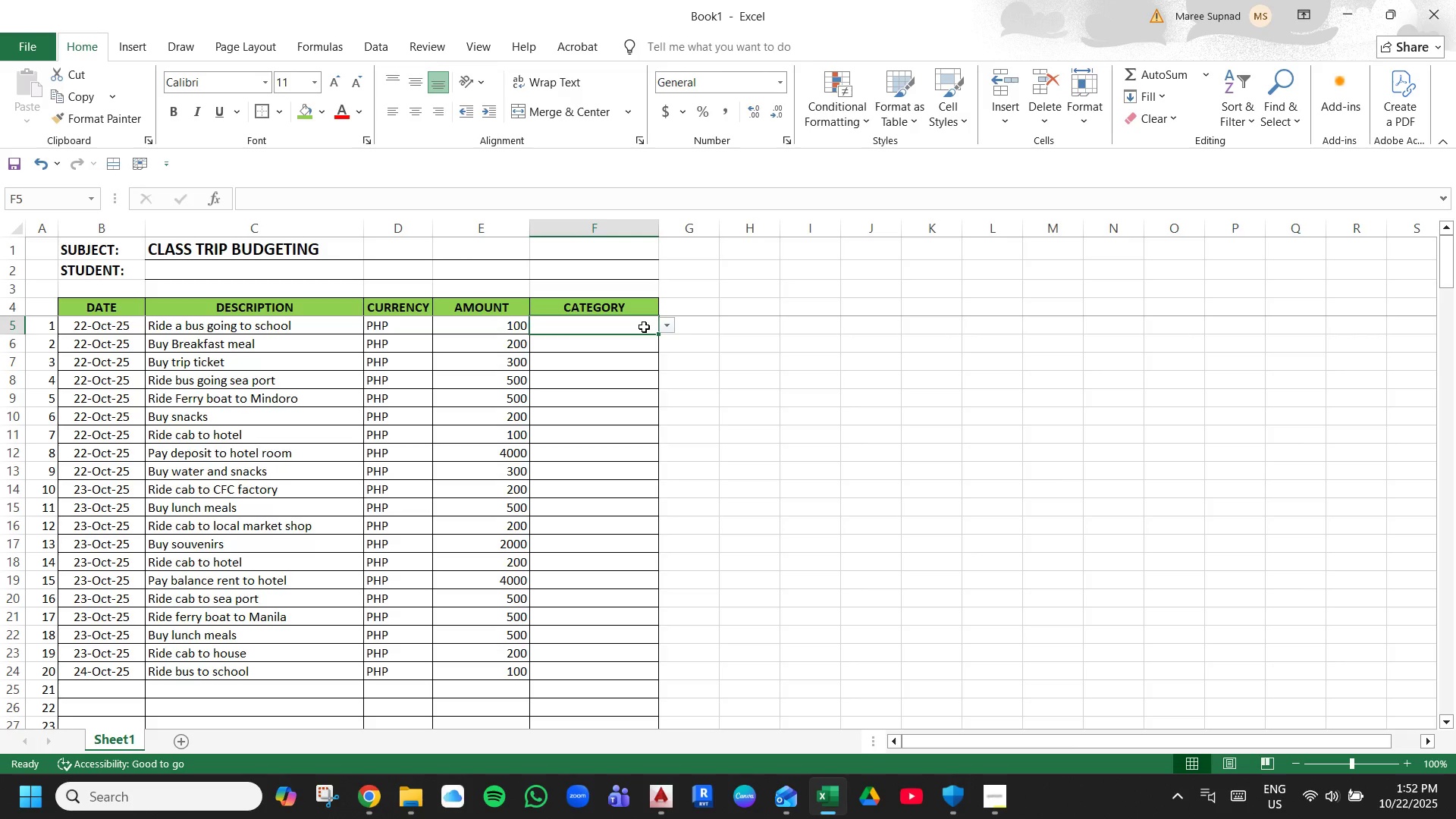 
left_click([665, 328])
 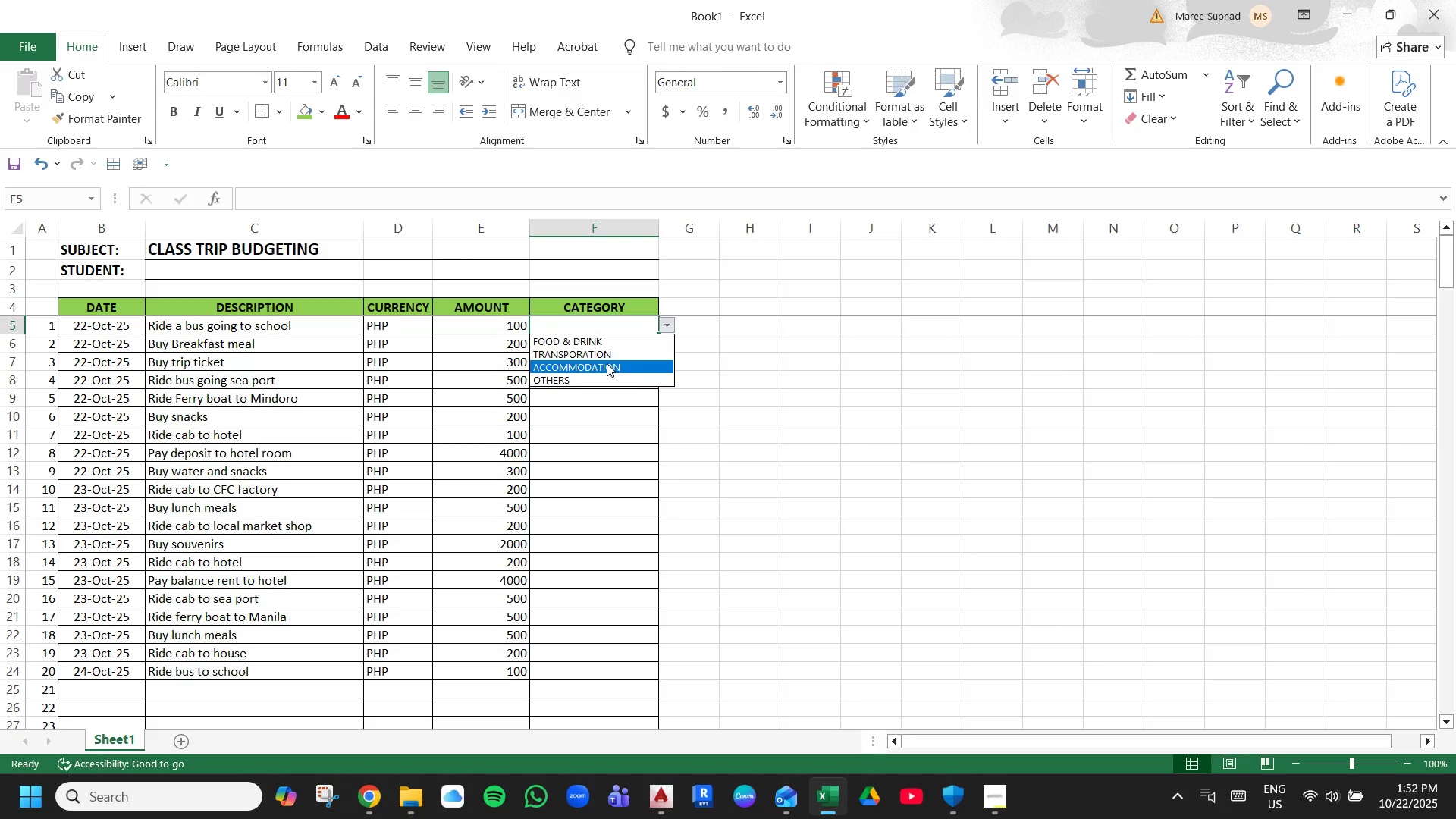 
left_click([604, 357])
 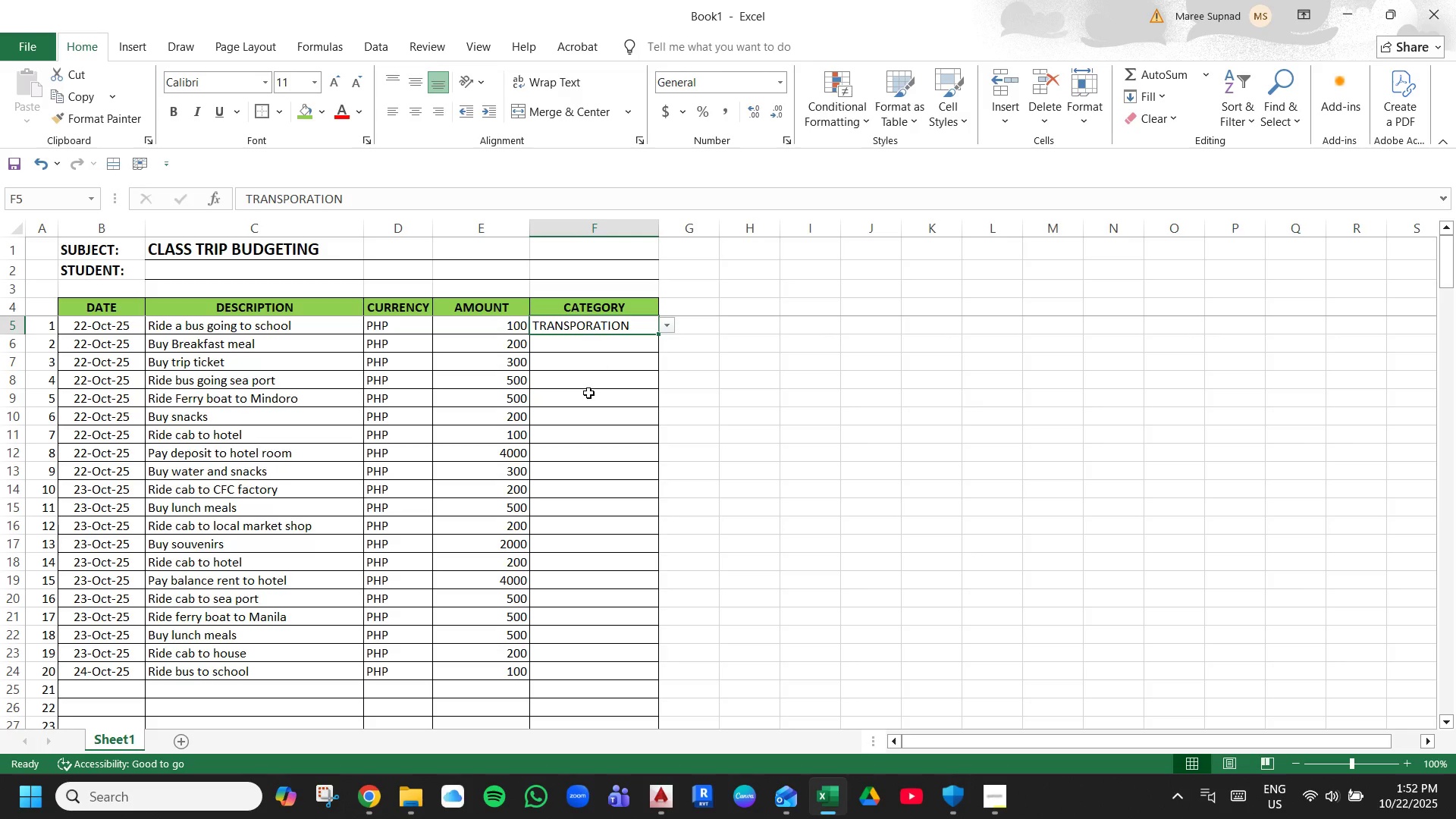 
left_click([586, 397])
 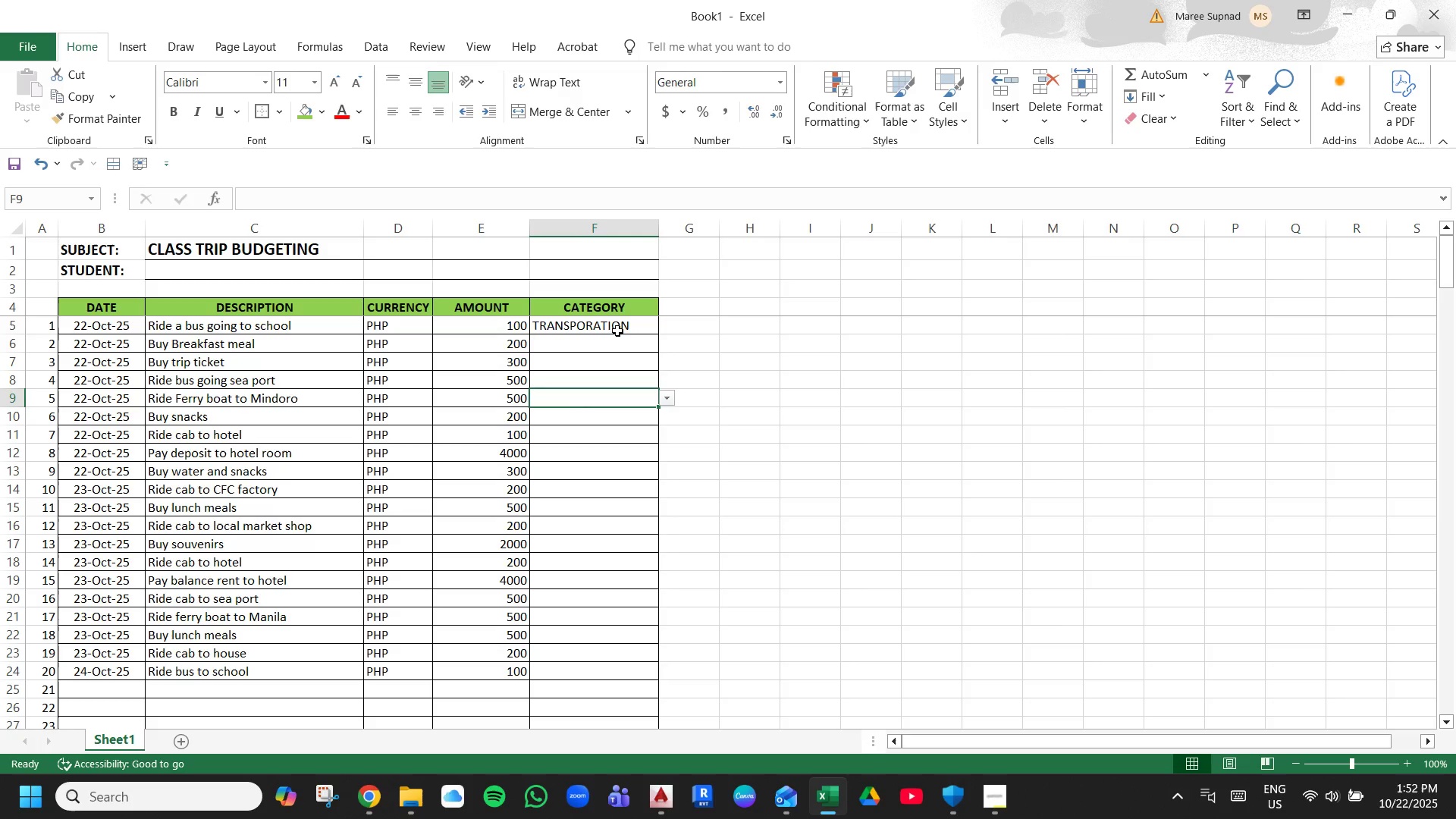 
left_click([621, 326])
 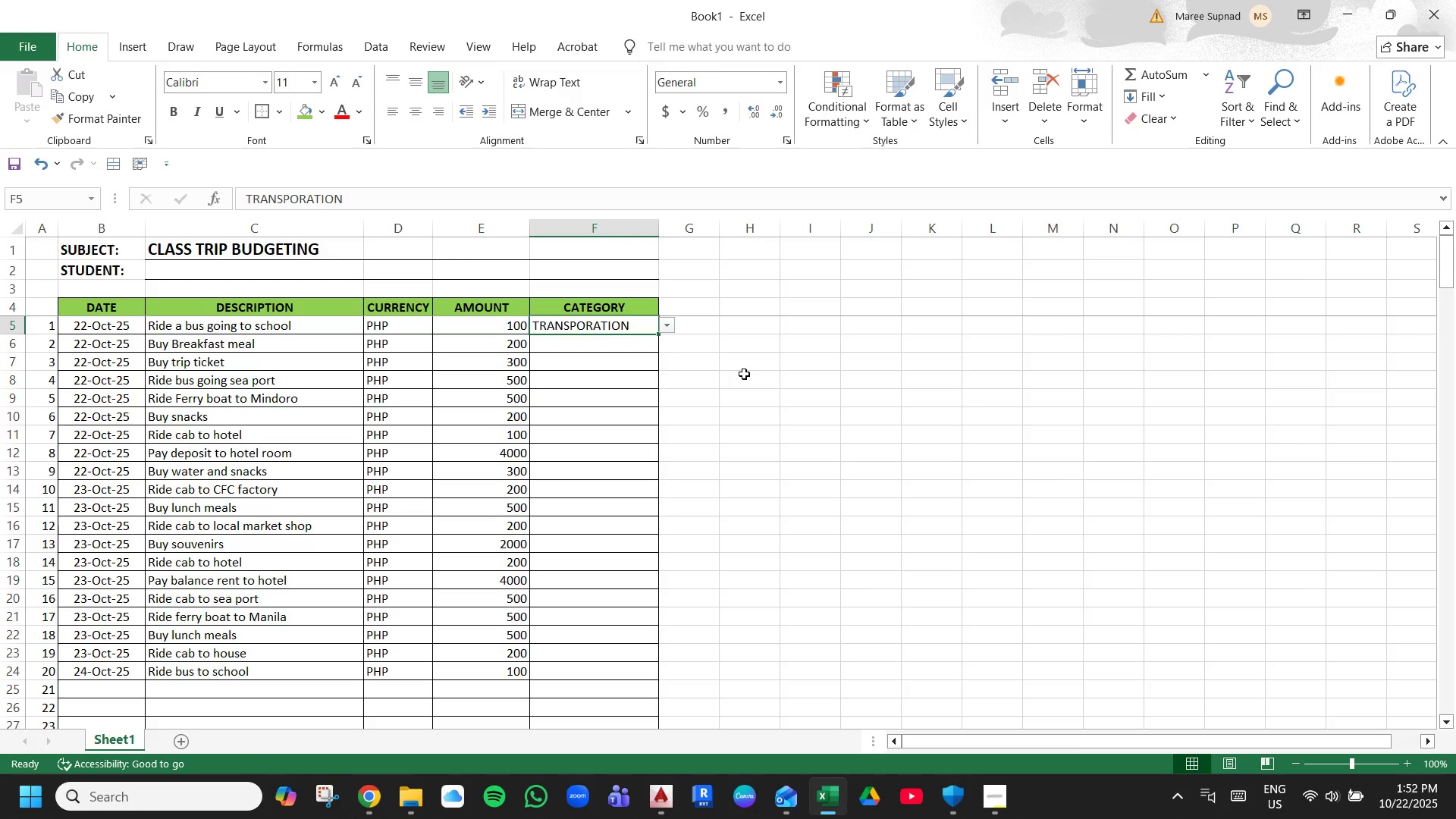 
key(Control+ControlLeft)
 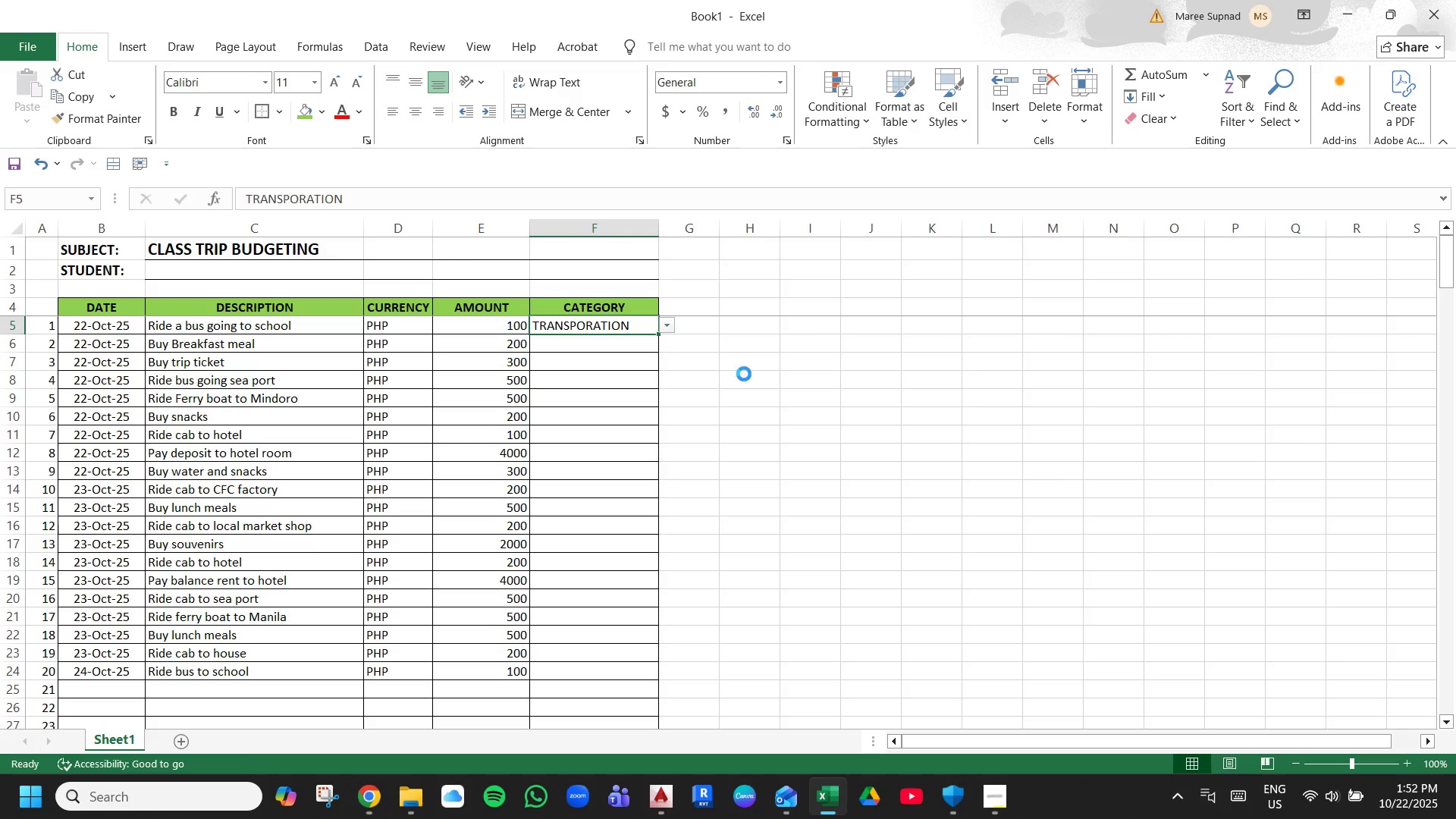 
key(Control+C)
 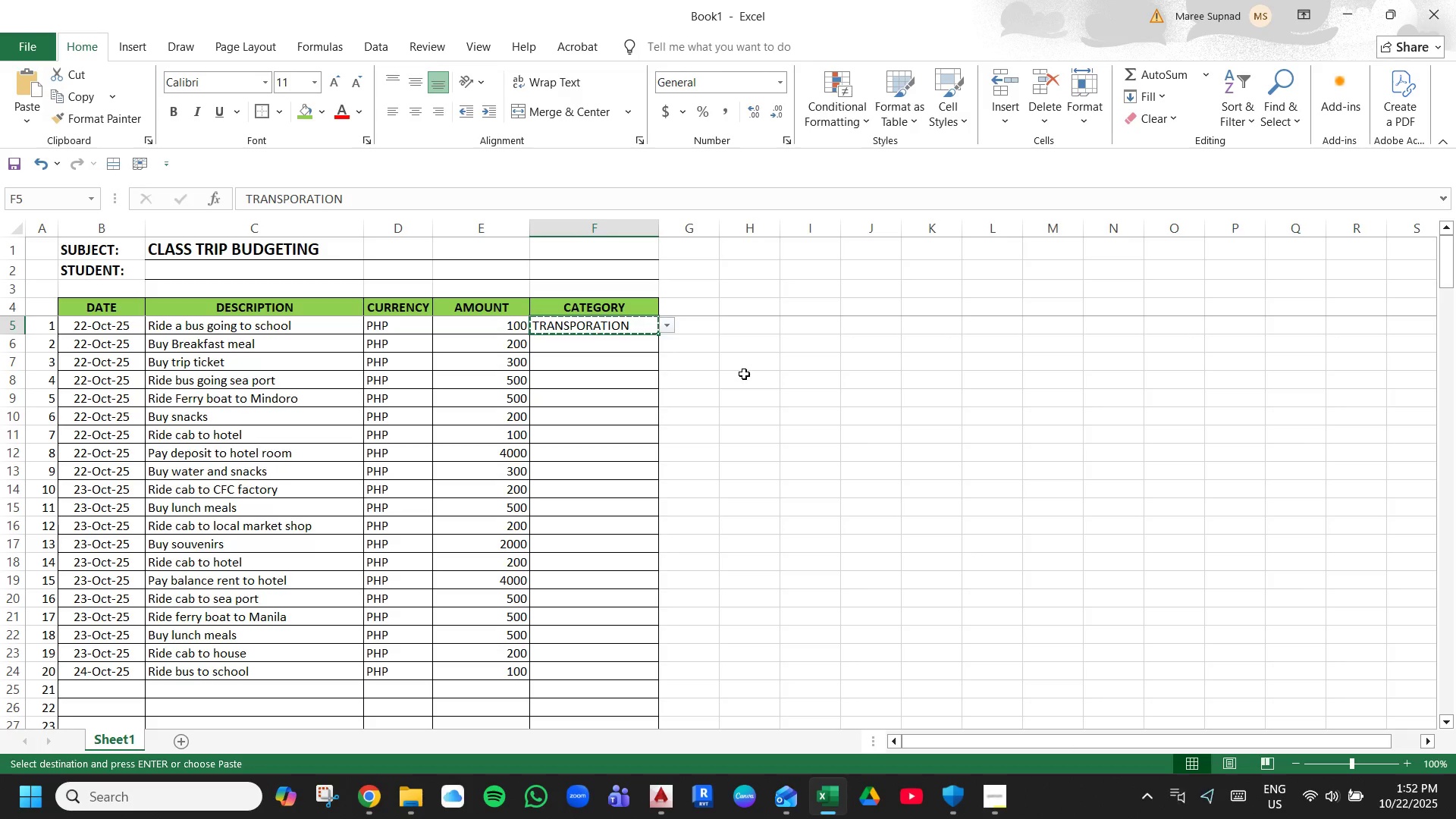 
key(ArrowDown)
 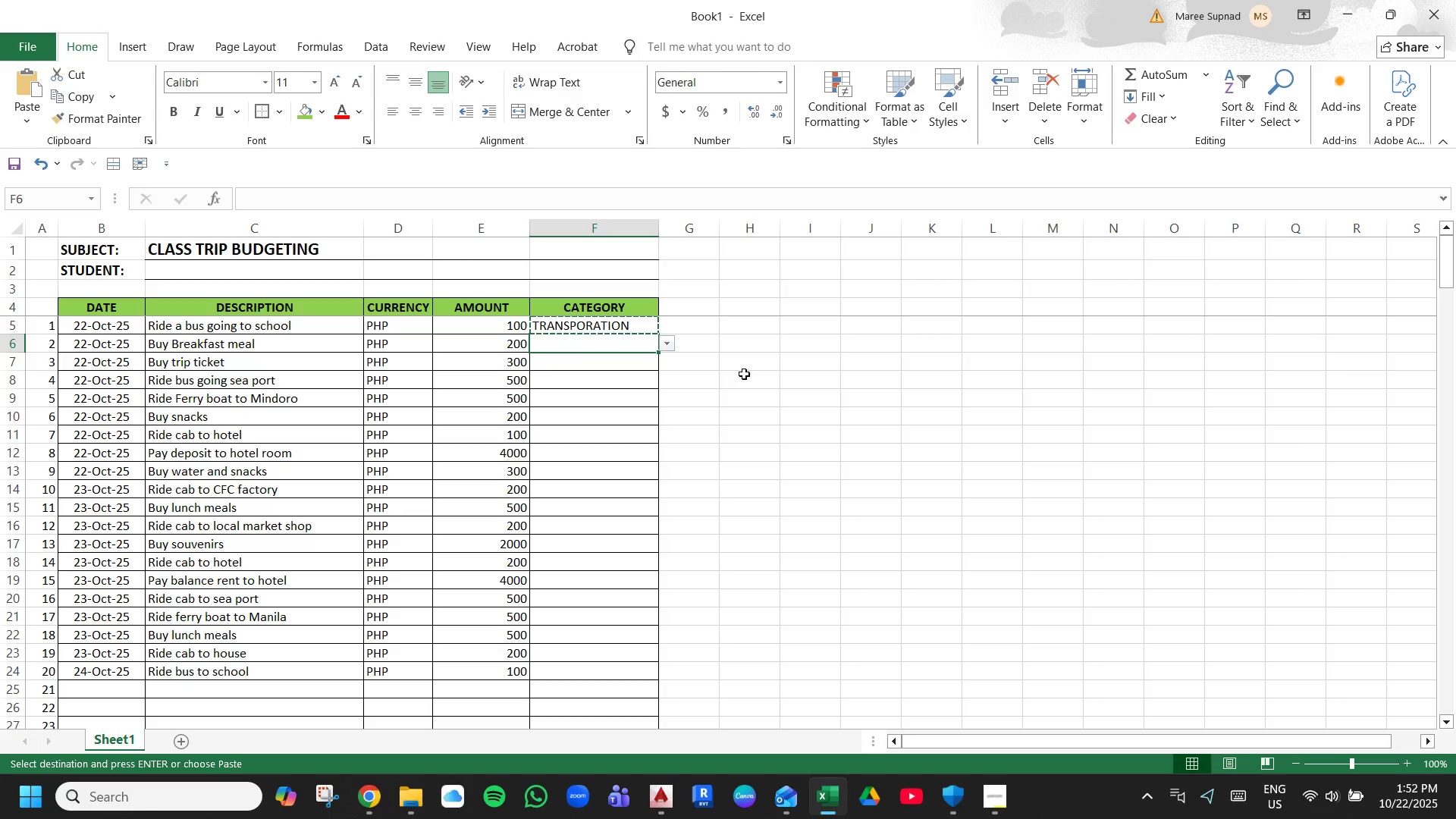 
key(ArrowDown)
 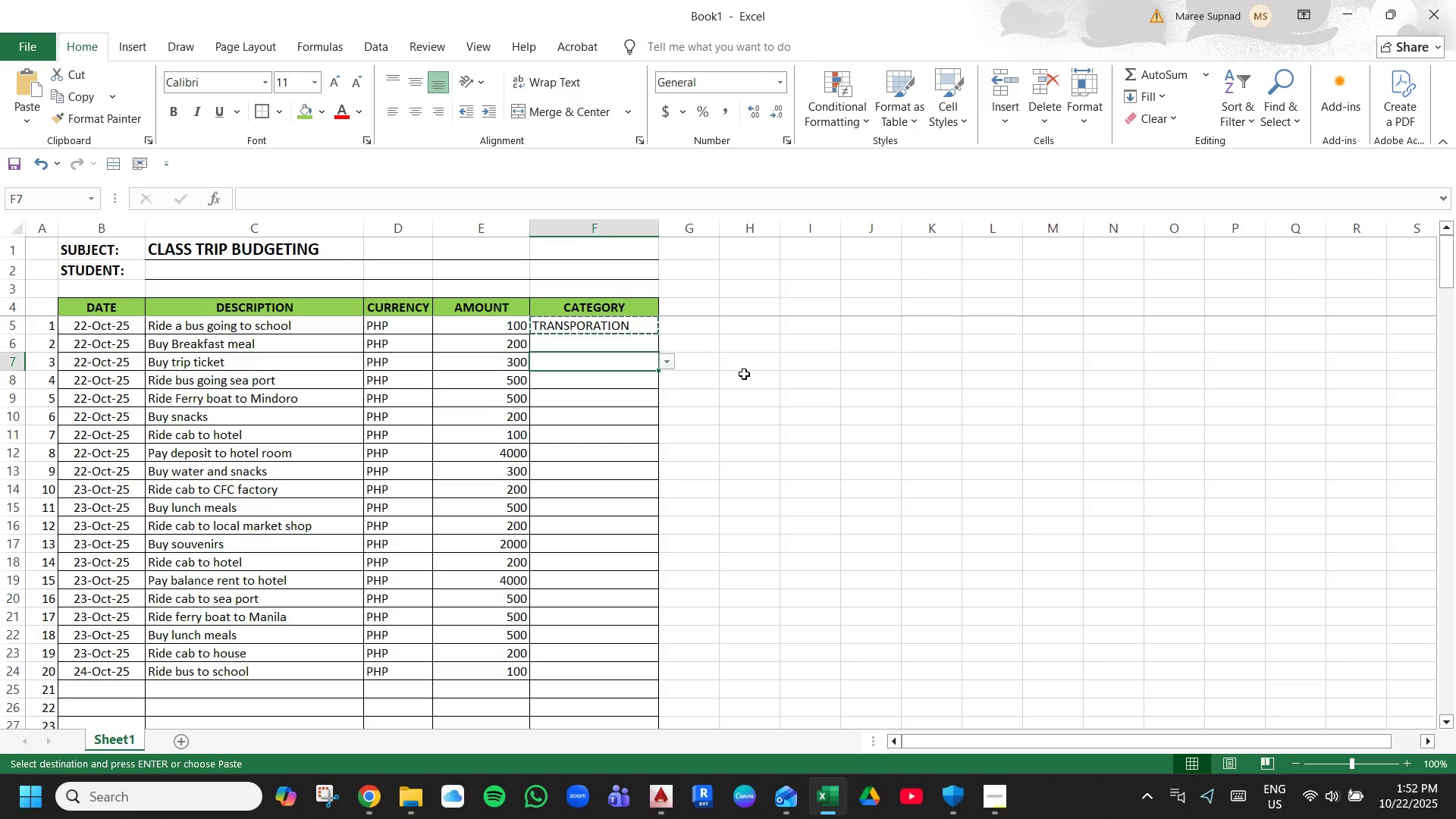 
key(ArrowUp)
 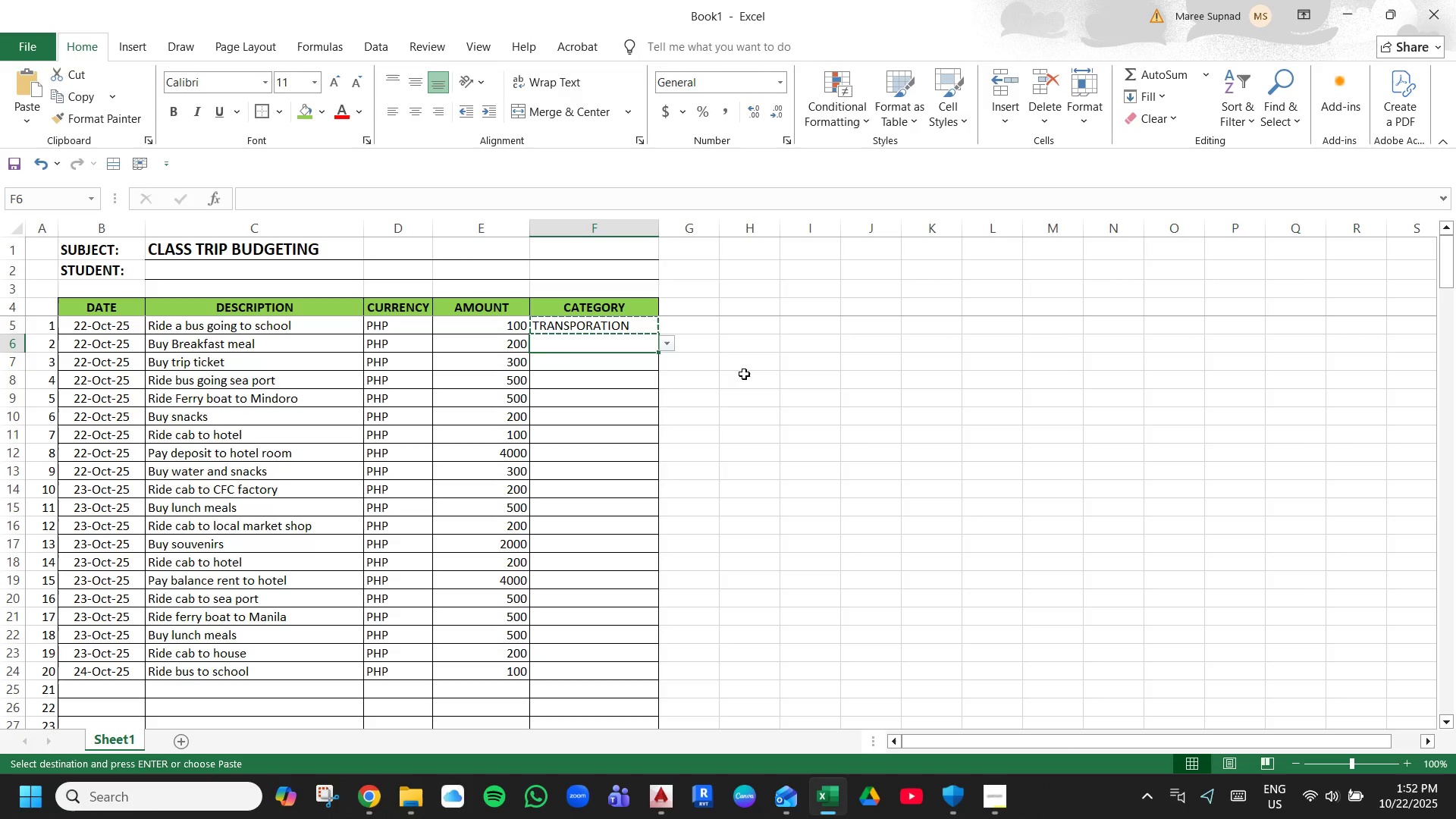 
key(ArrowDown)
 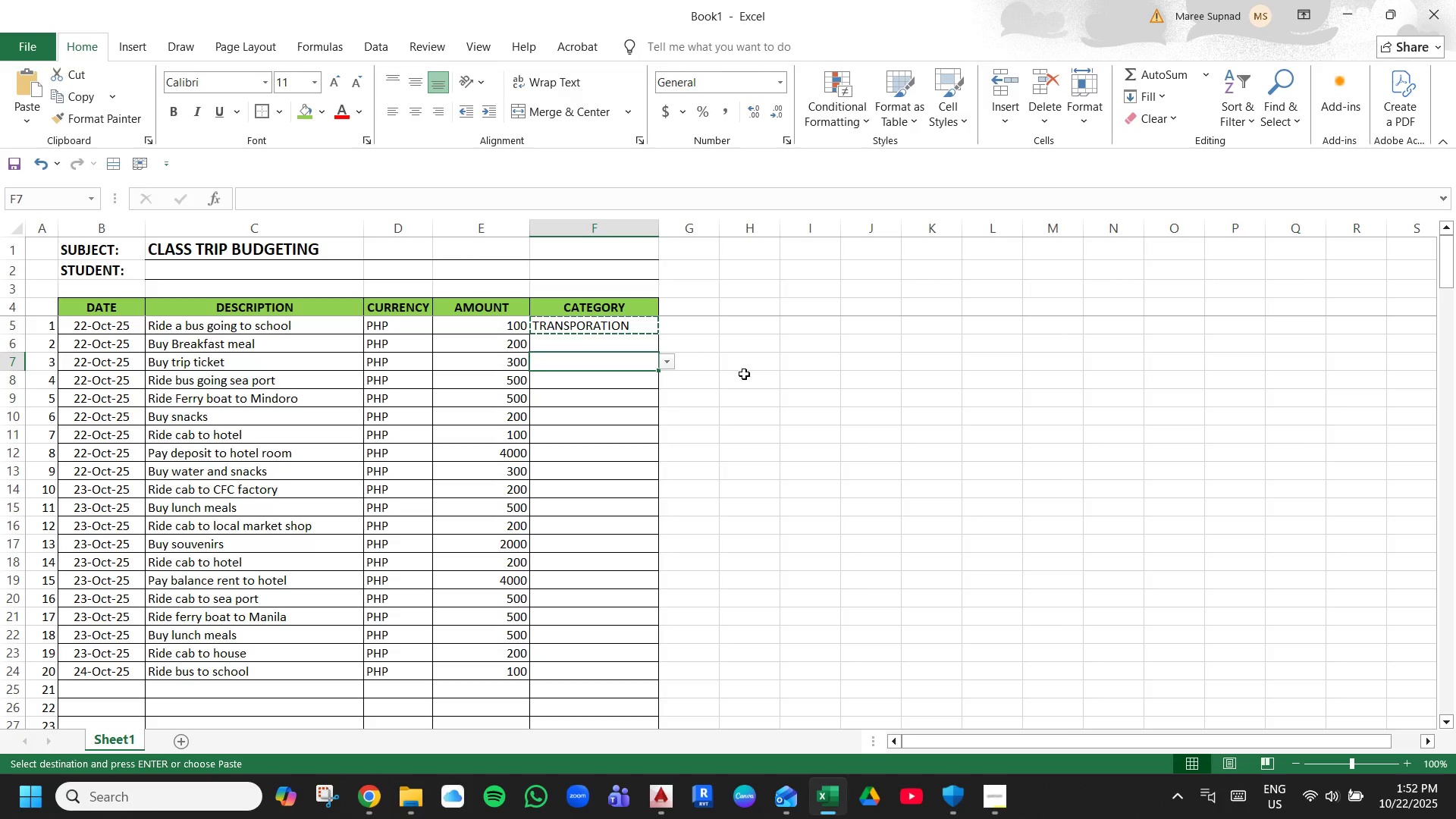 
key(Control+V)
 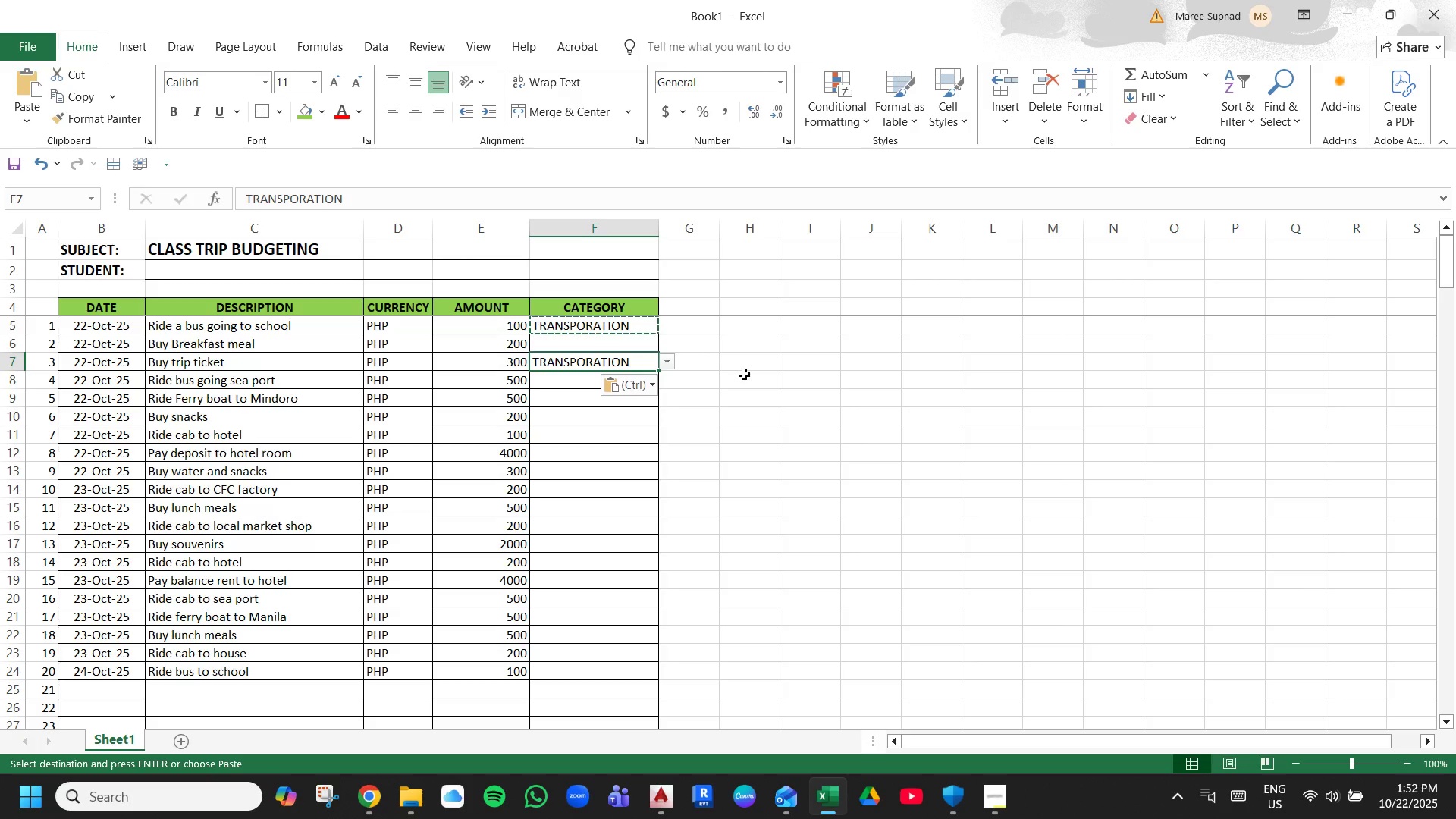 
key(ArrowDown)
 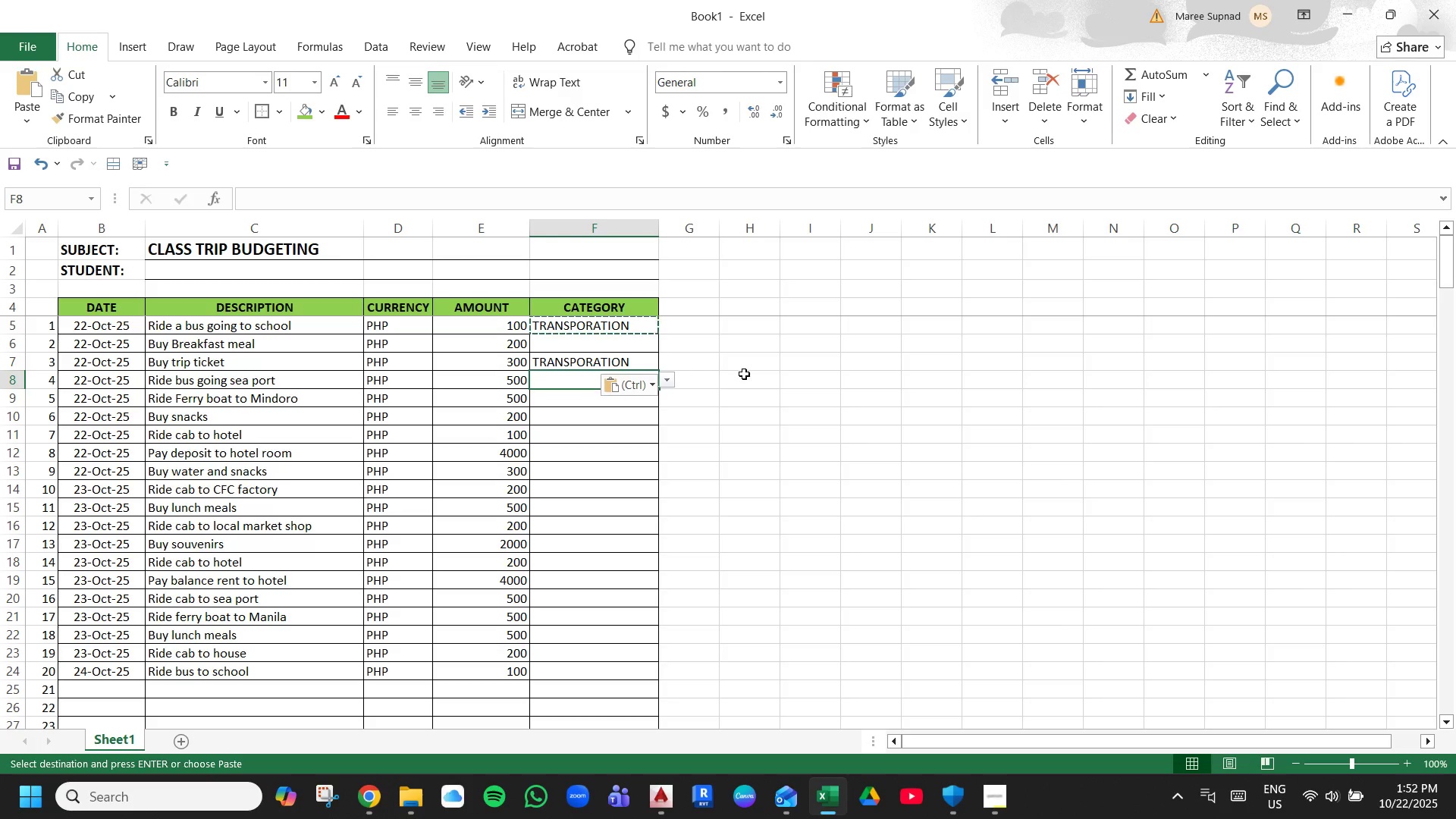 
key(Control+V)
 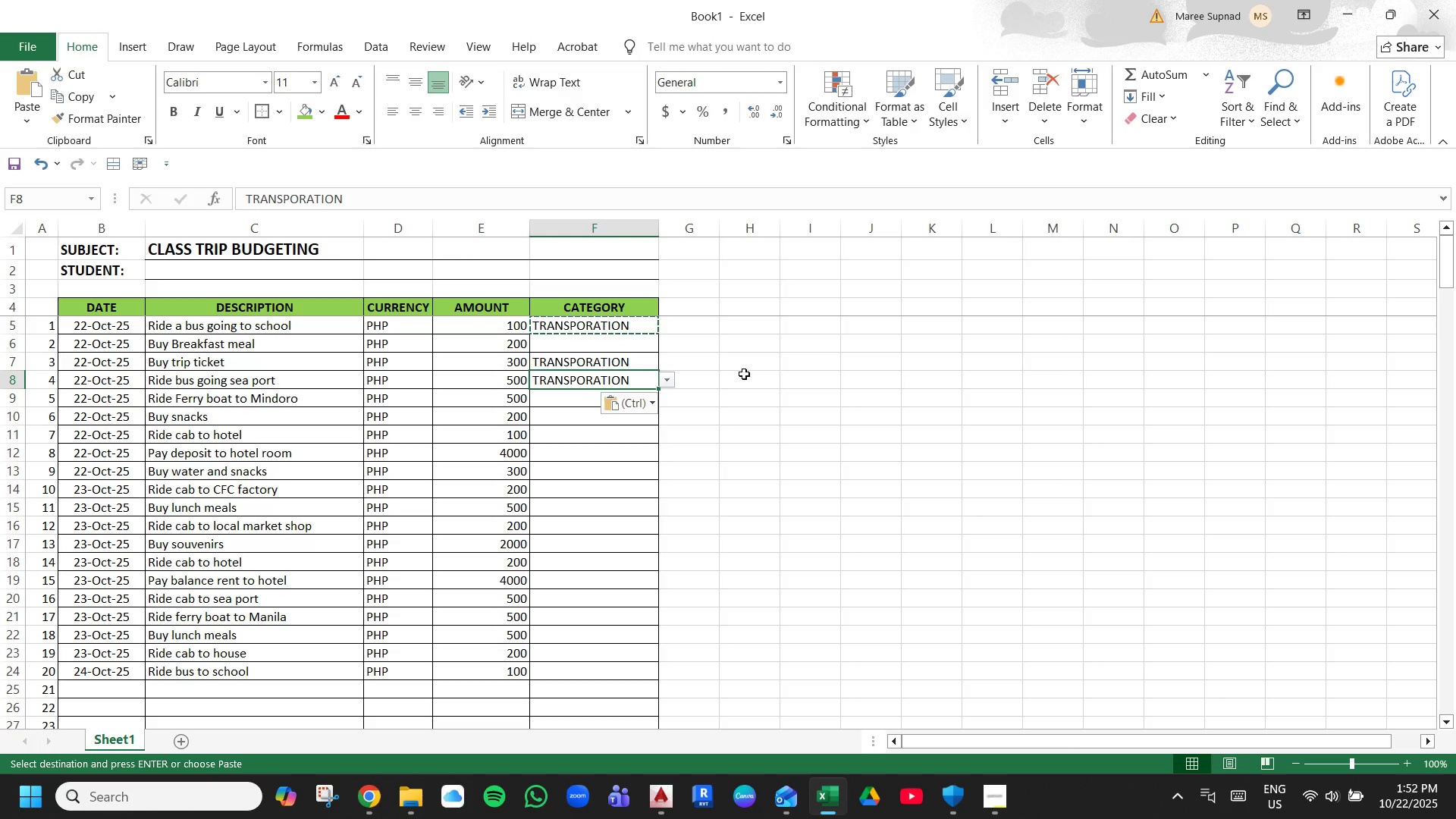 
key(ArrowDown)
 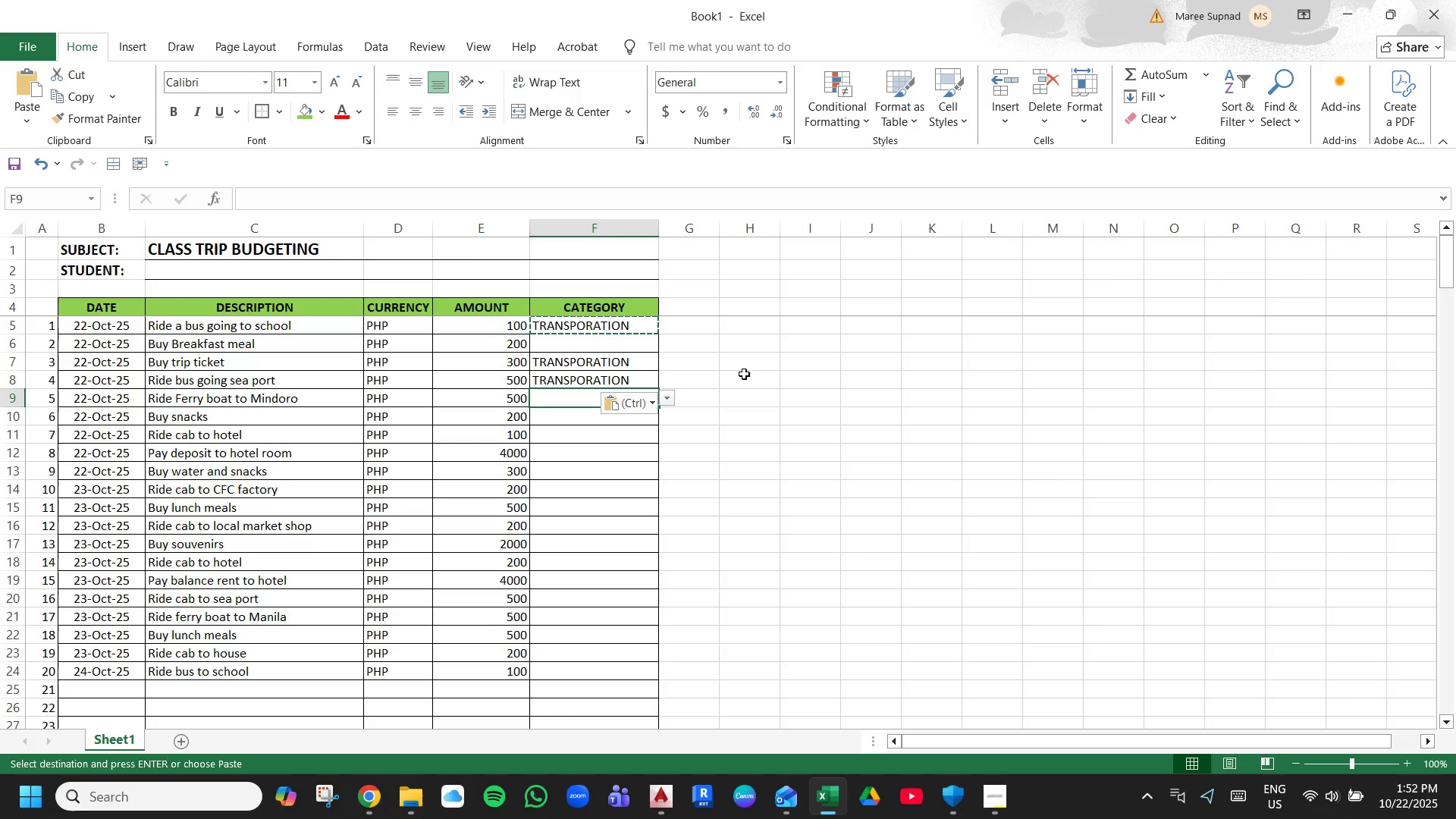 
key(Control+V)
 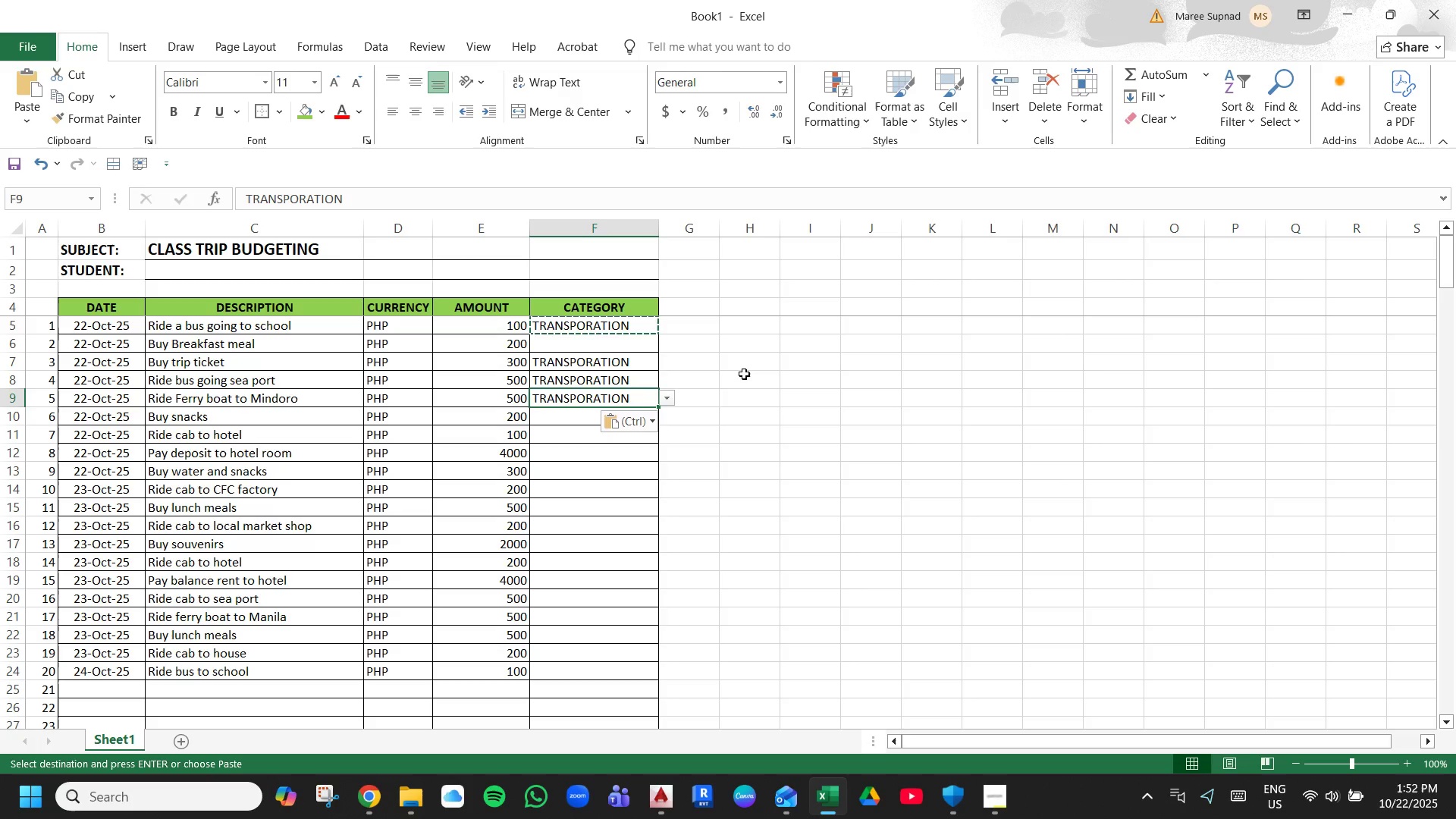 
key(ArrowDown)
 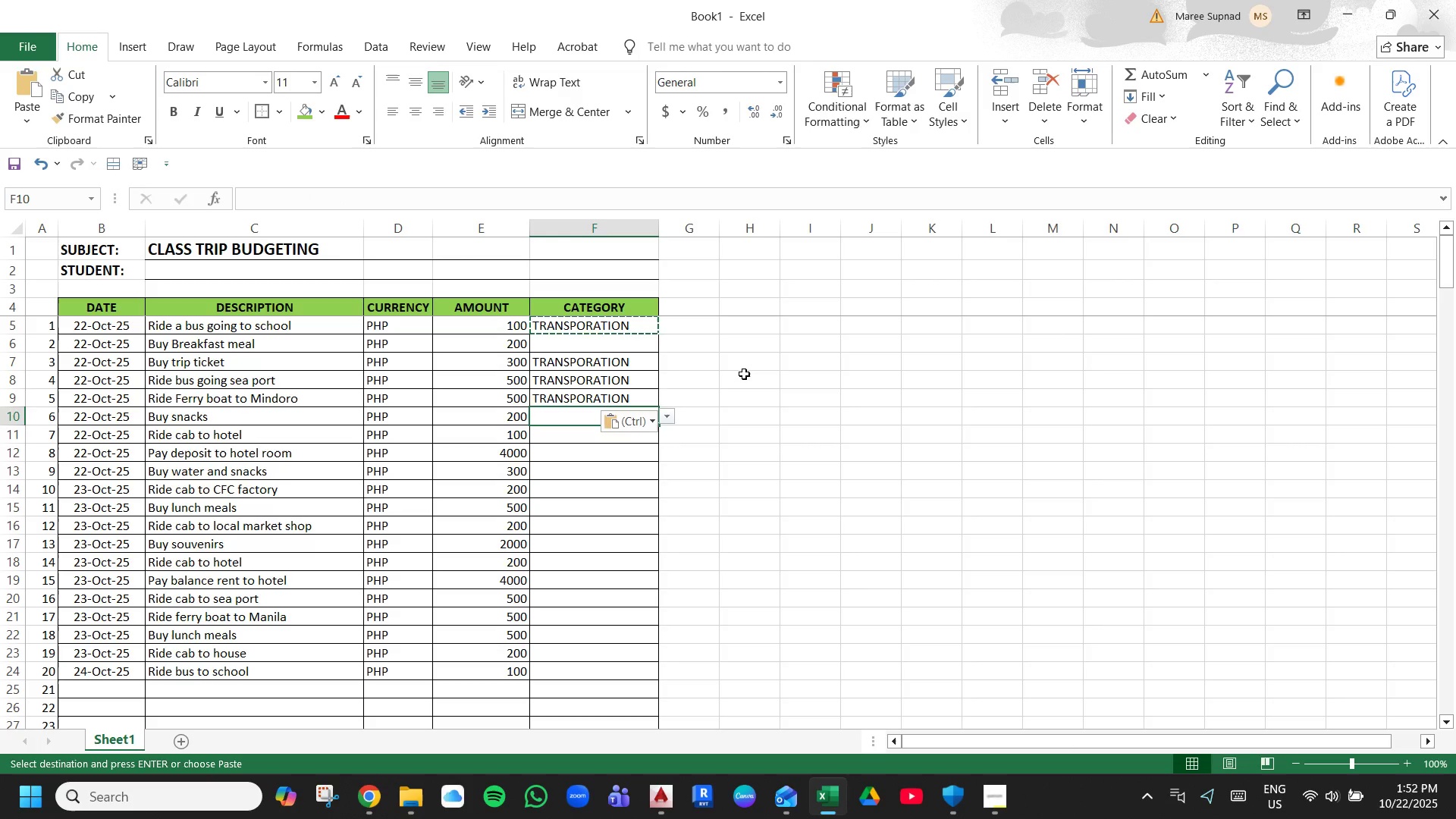 
key(ArrowDown)
 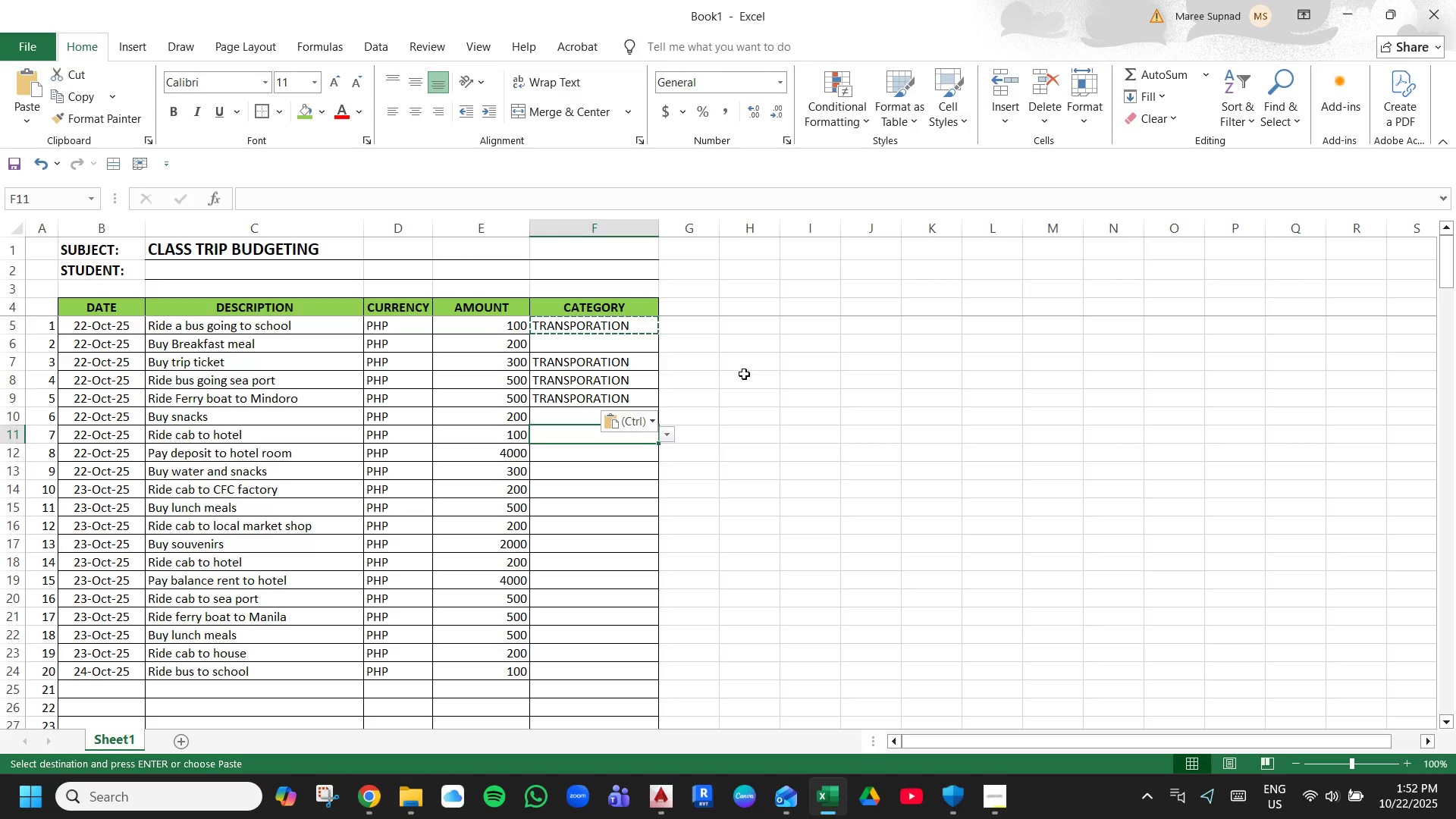 
key(Control+V)
 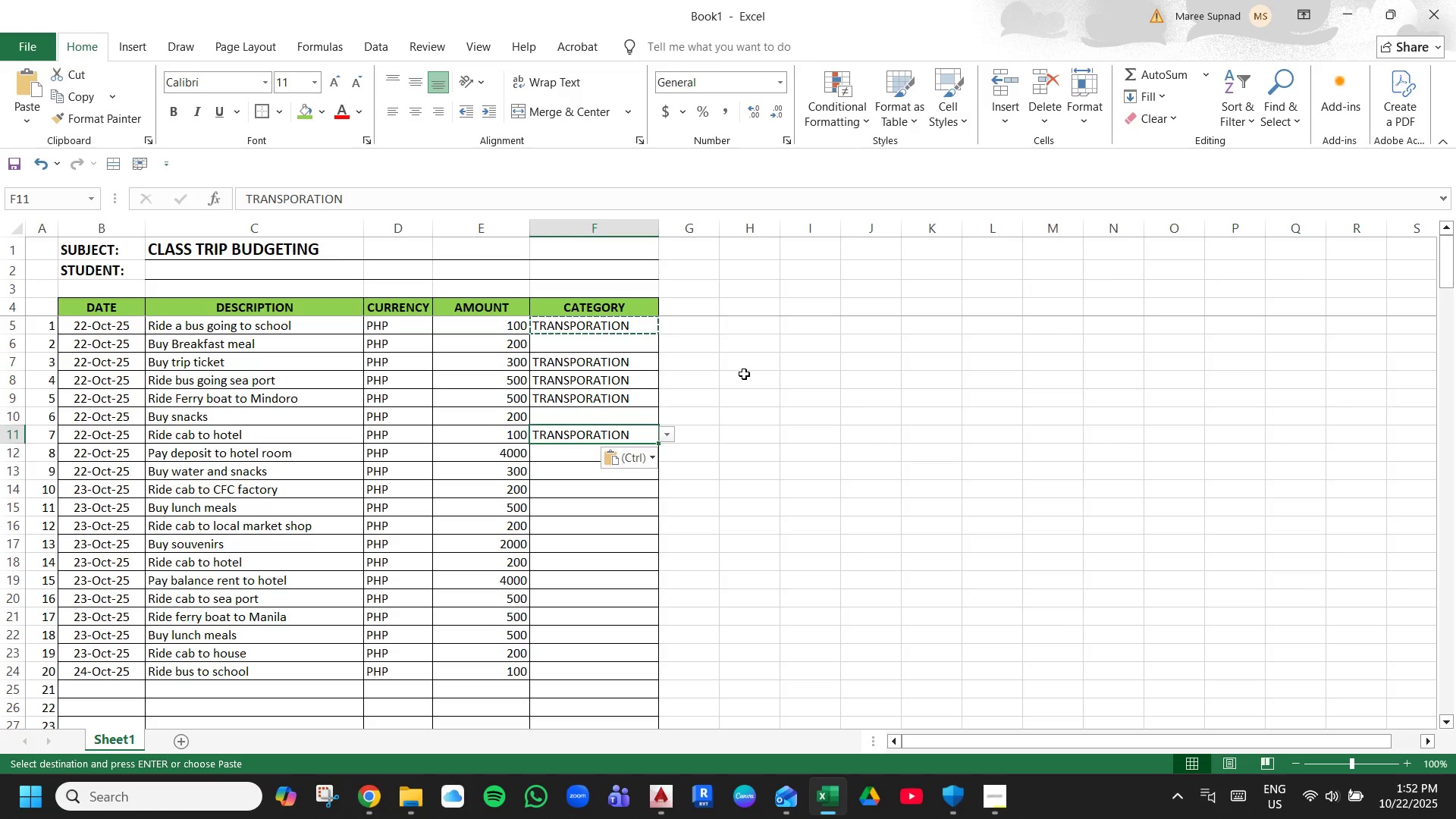 
key(ArrowDown)
 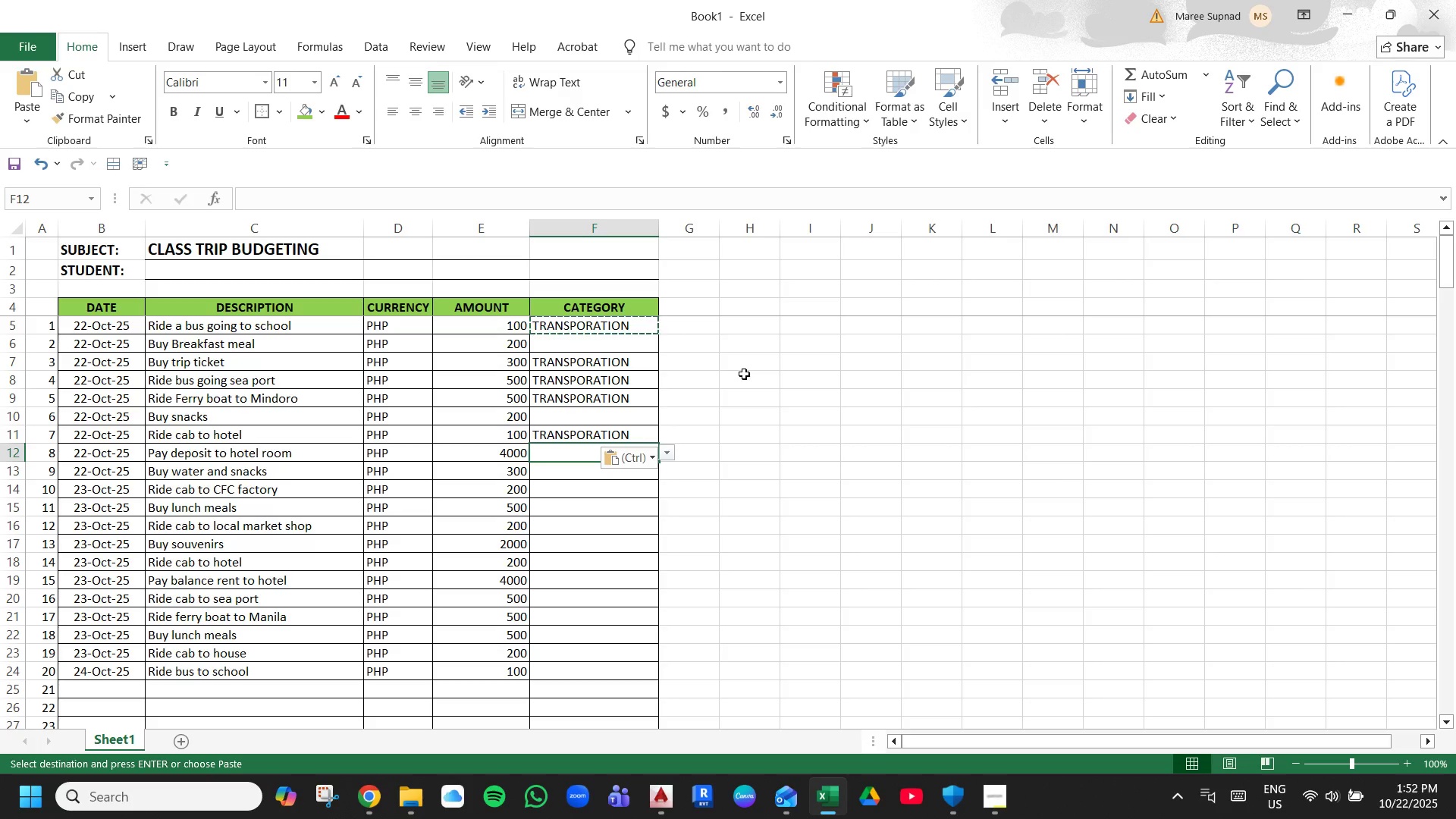 
key(ArrowDown)
 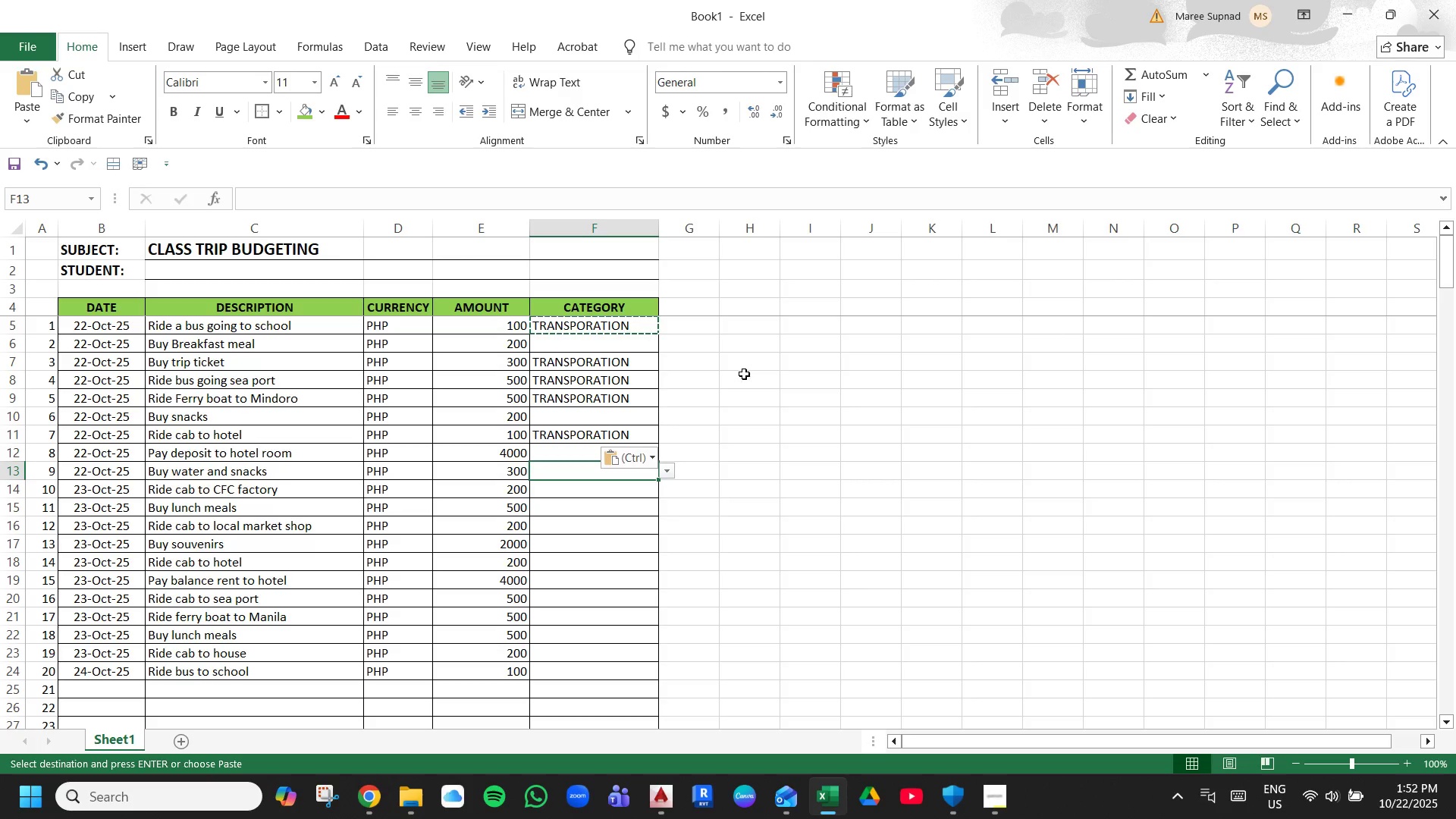 
key(ArrowUp)
 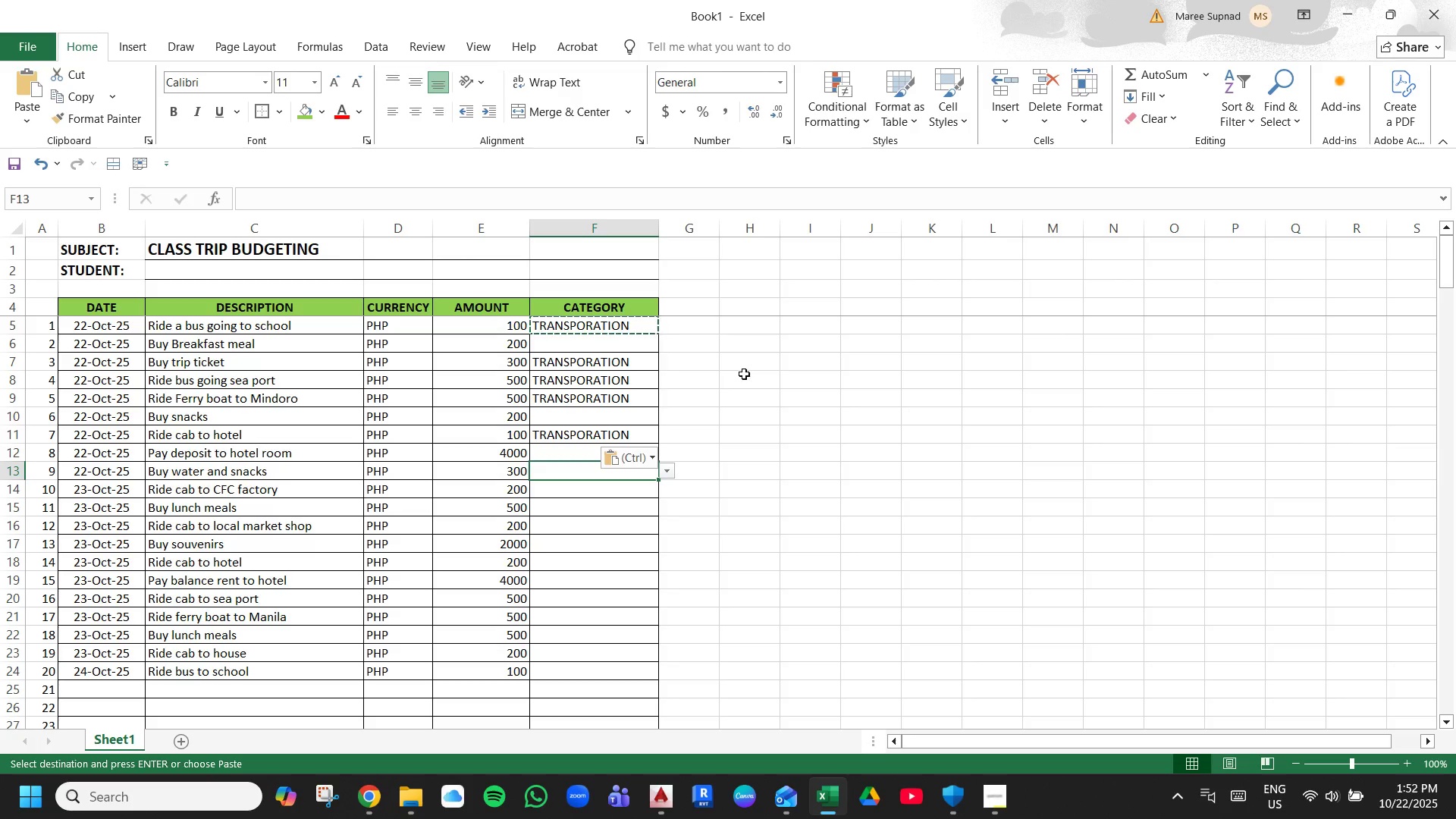 
key(ArrowUp)
 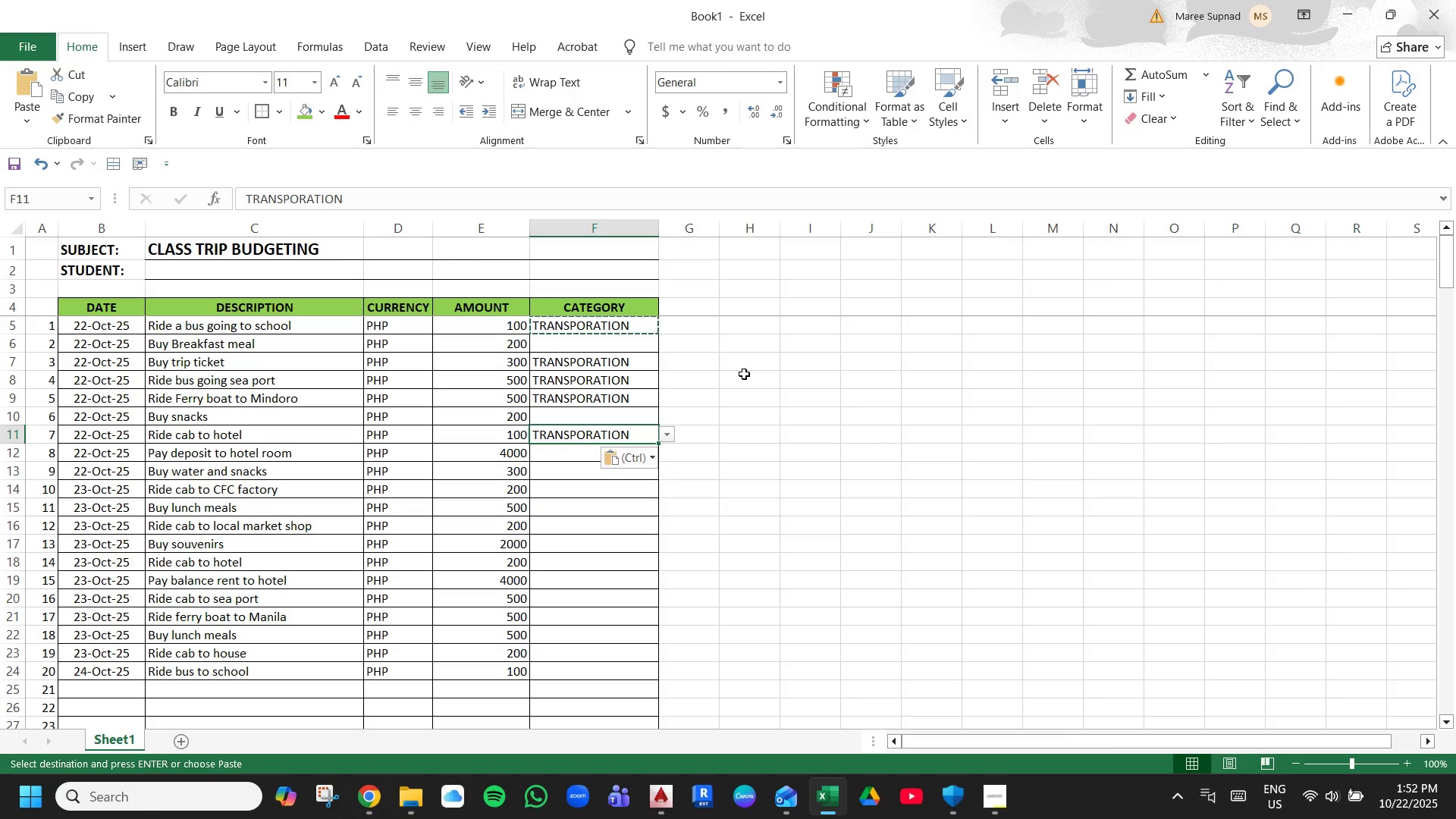 
key(ArrowDown)
 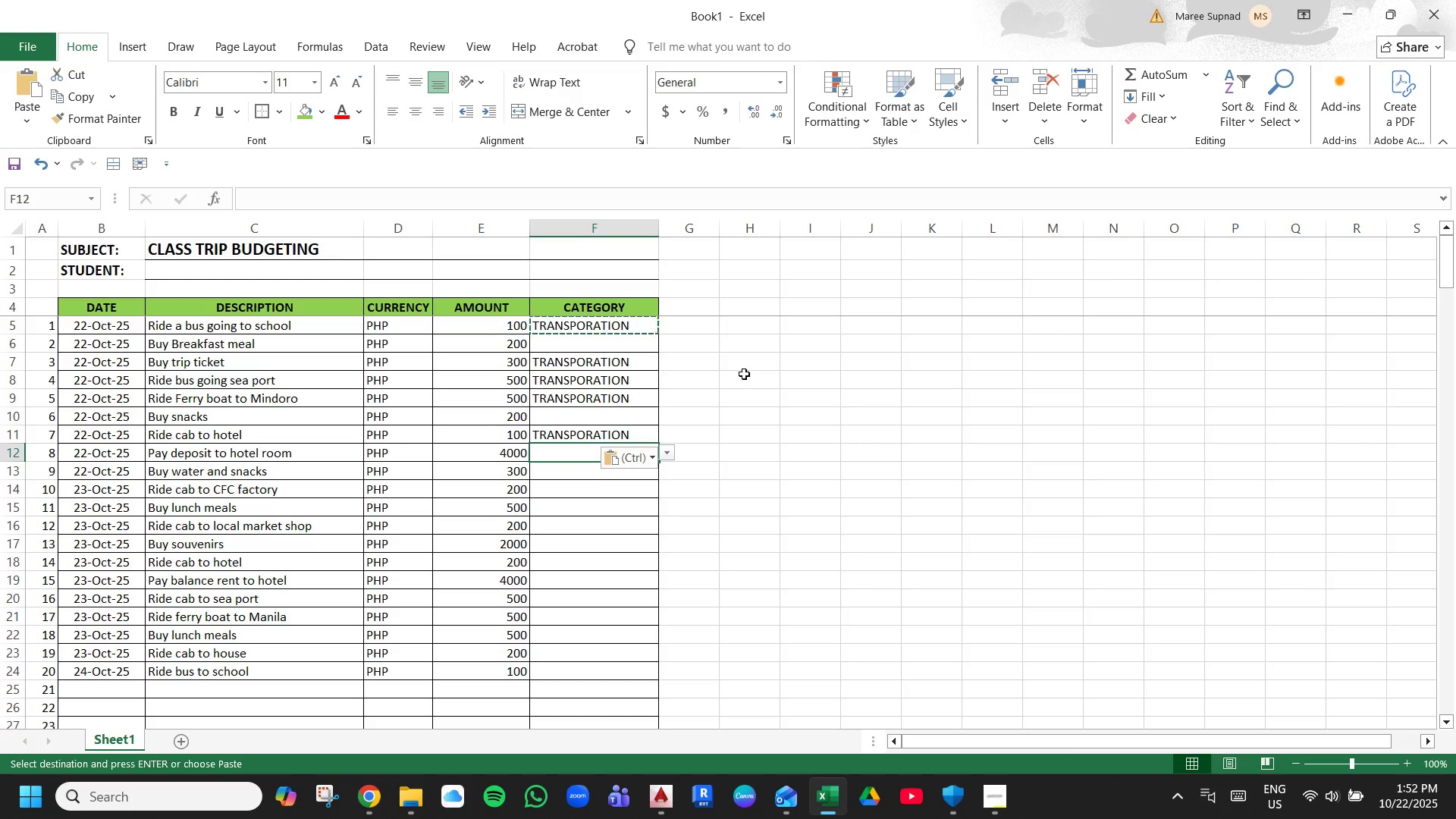 
key(ArrowDown)
 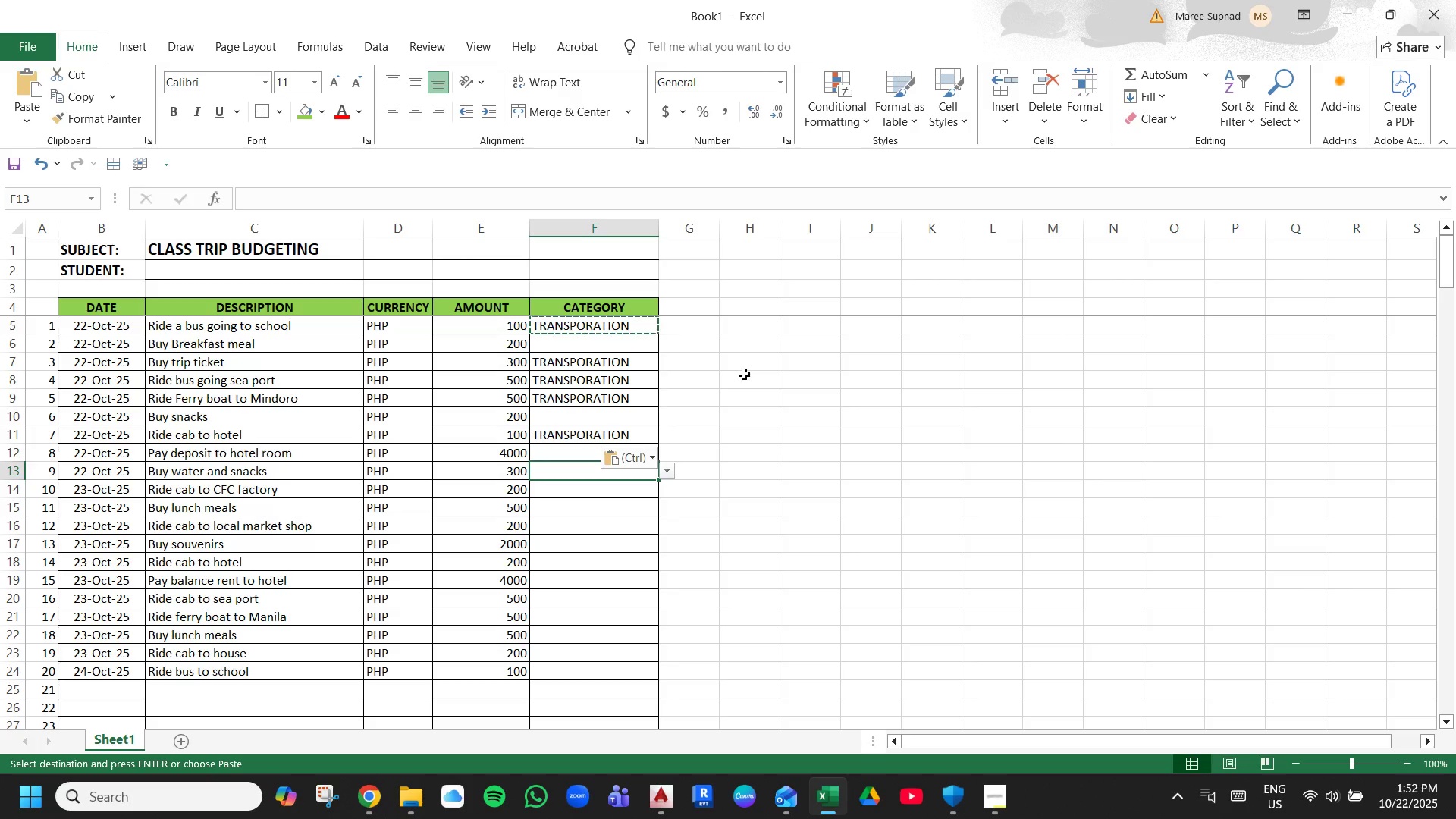 
key(ArrowDown)
 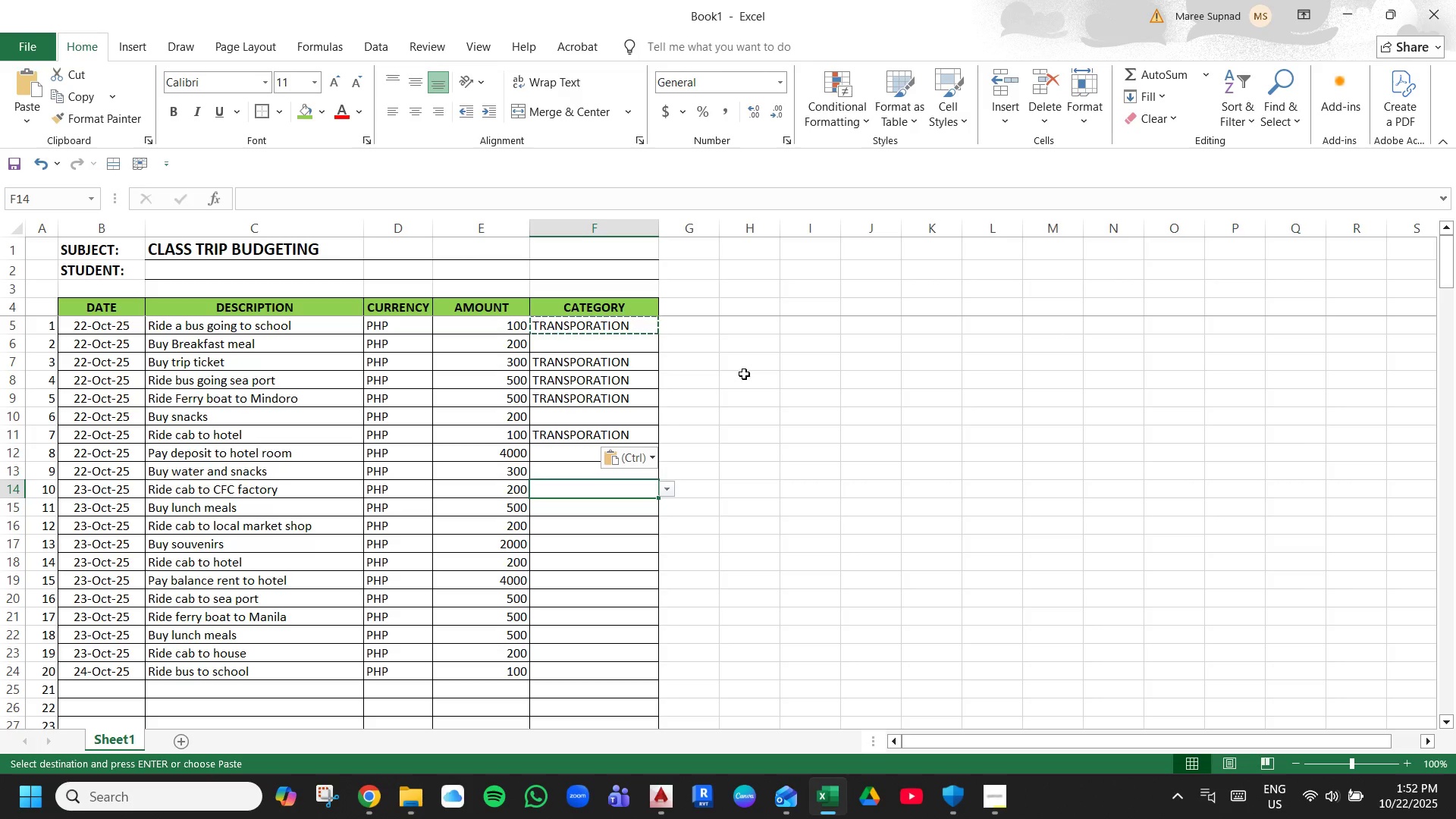 
key(Control+V)
 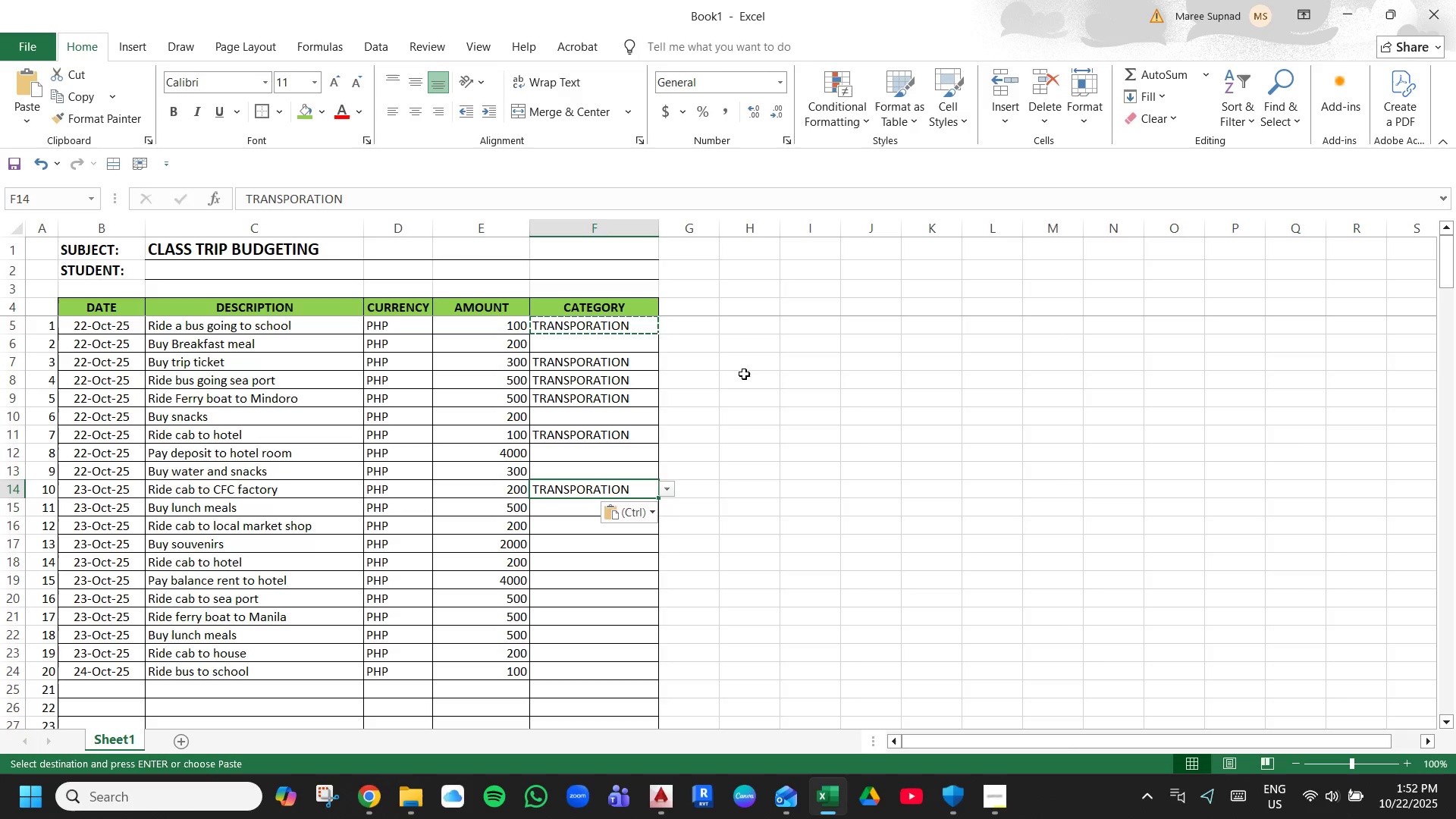 
key(ArrowDown)
 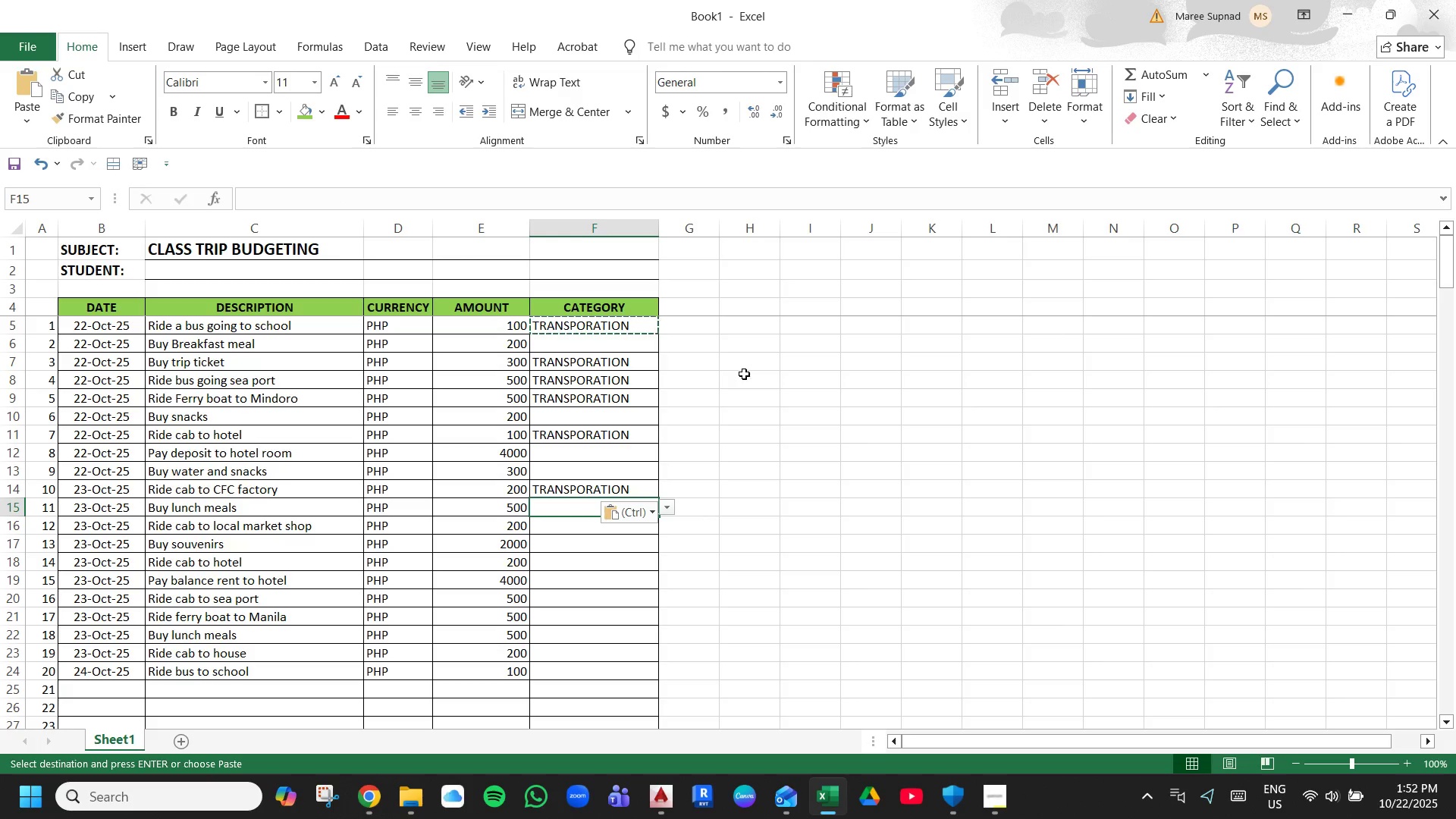 
key(ArrowDown)
 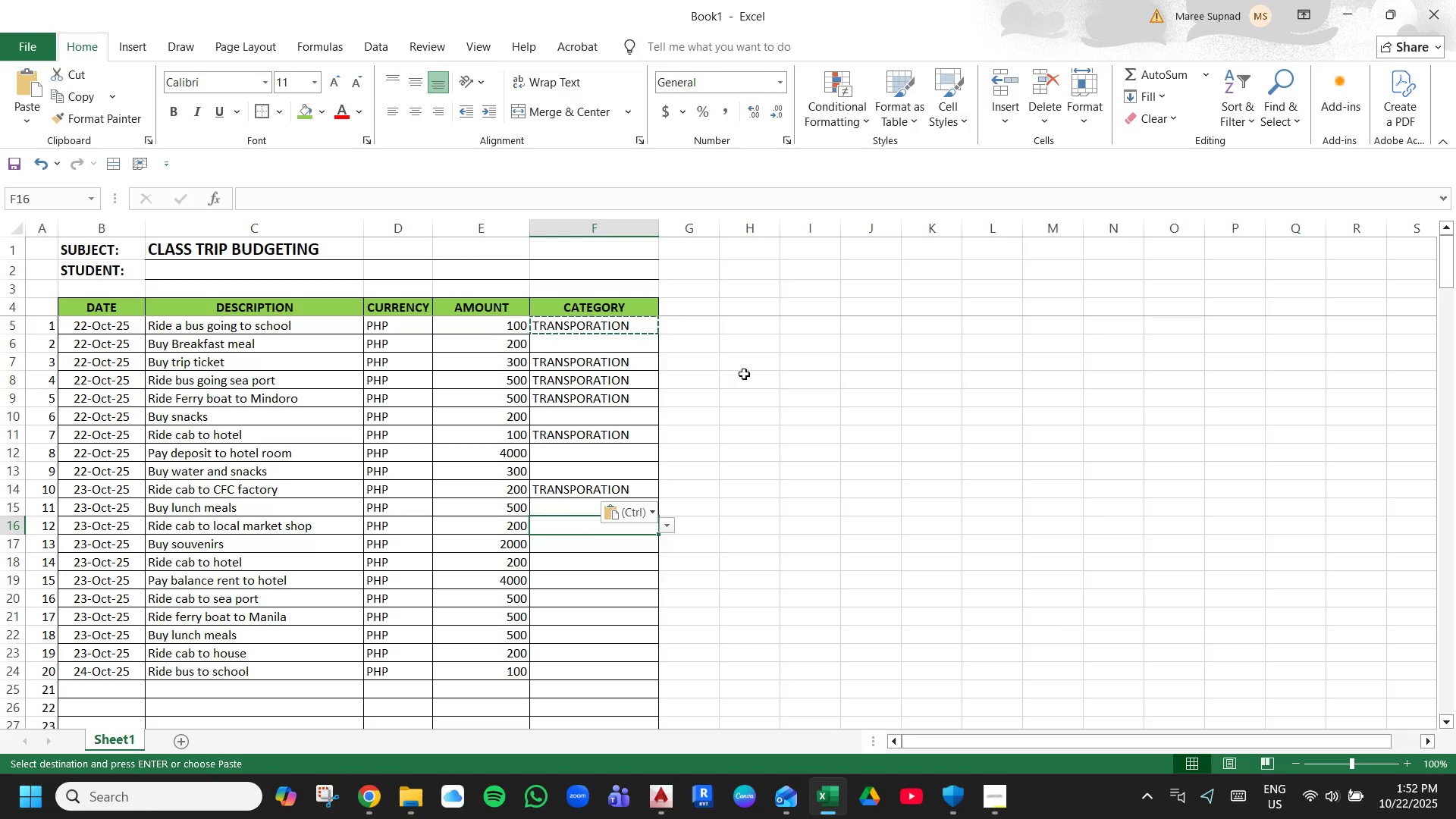 
key(Control+V)
 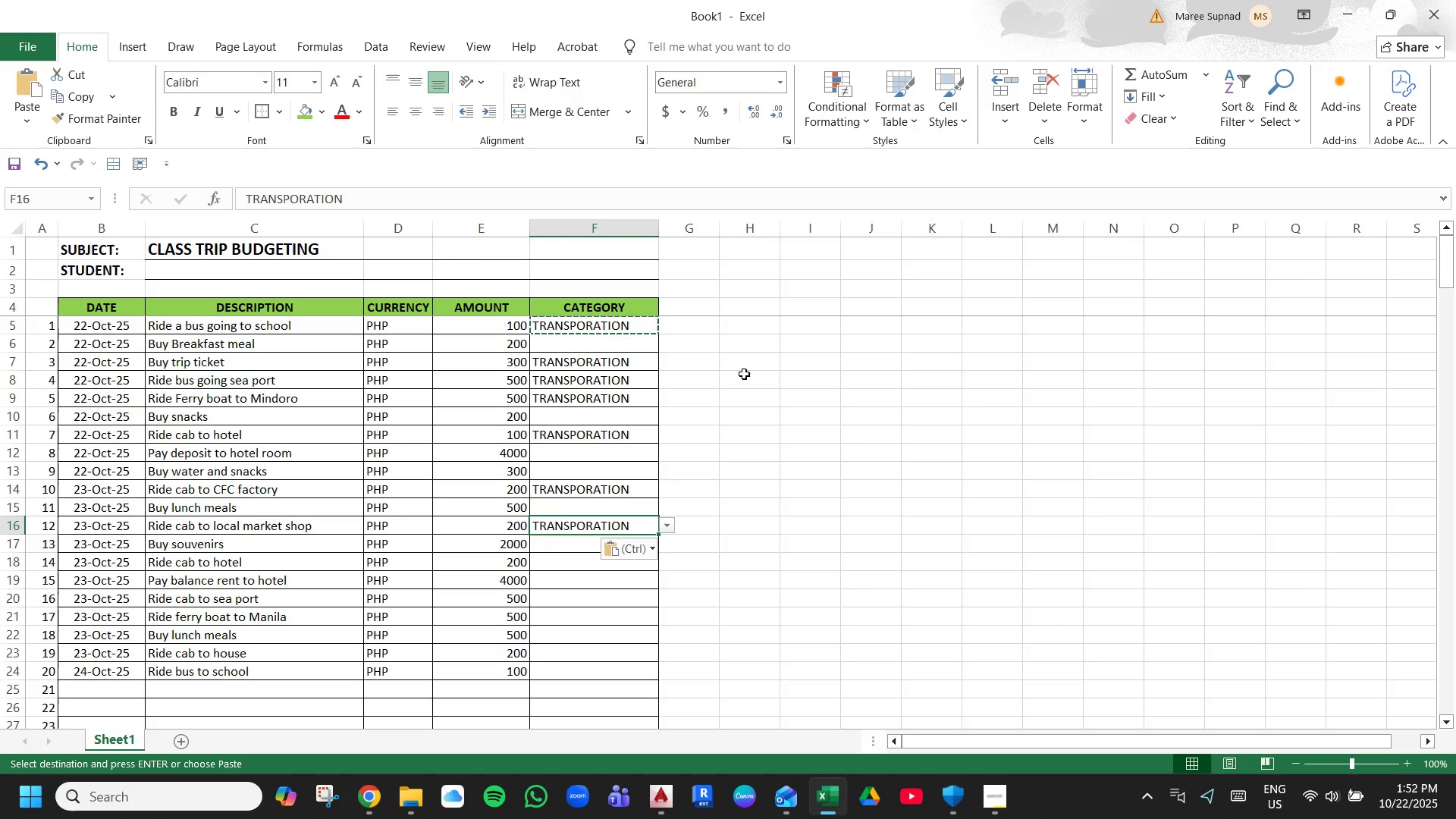 
key(ArrowDown)
 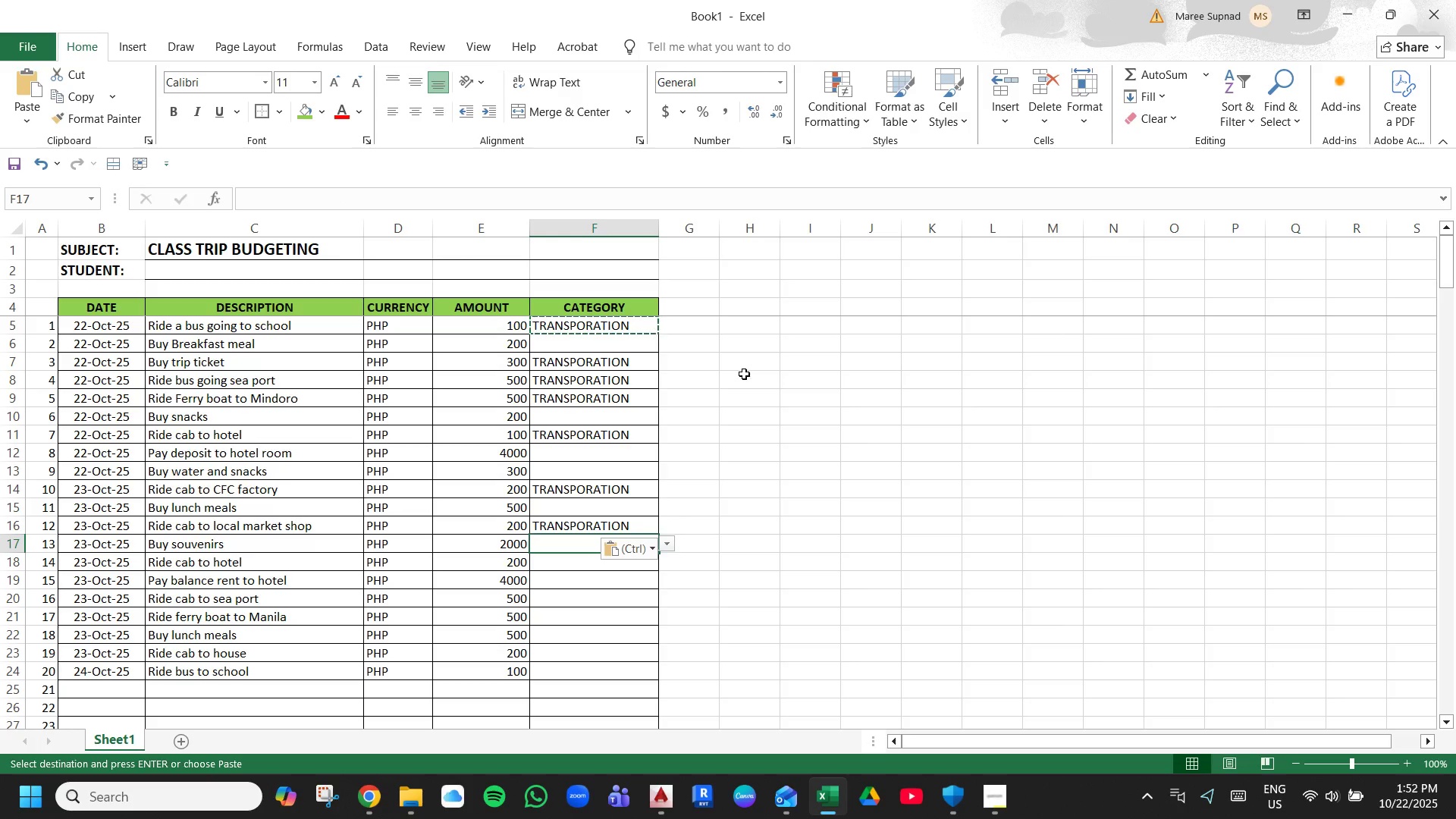 
key(ArrowDown)
 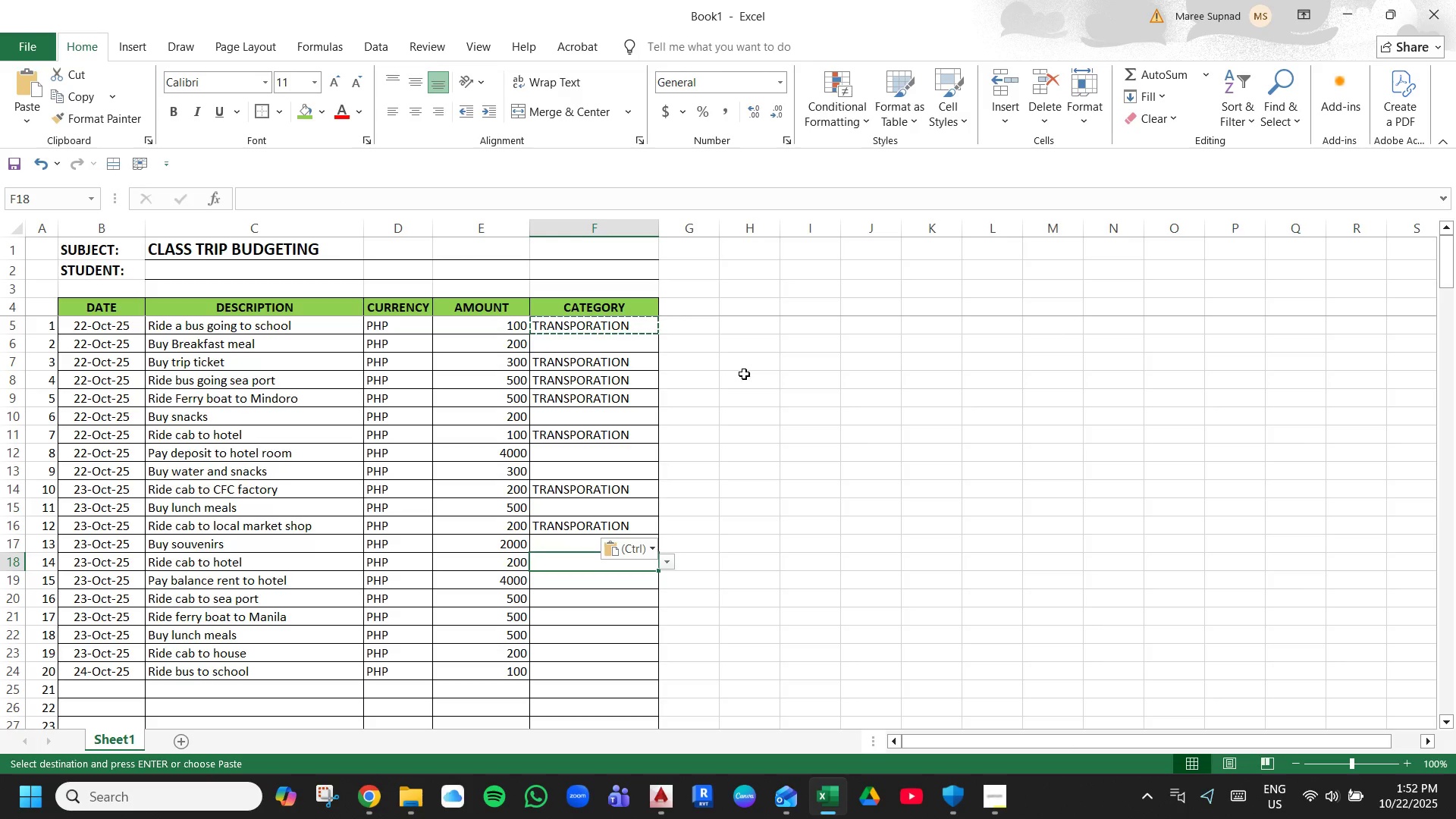 
key(Control+V)
 